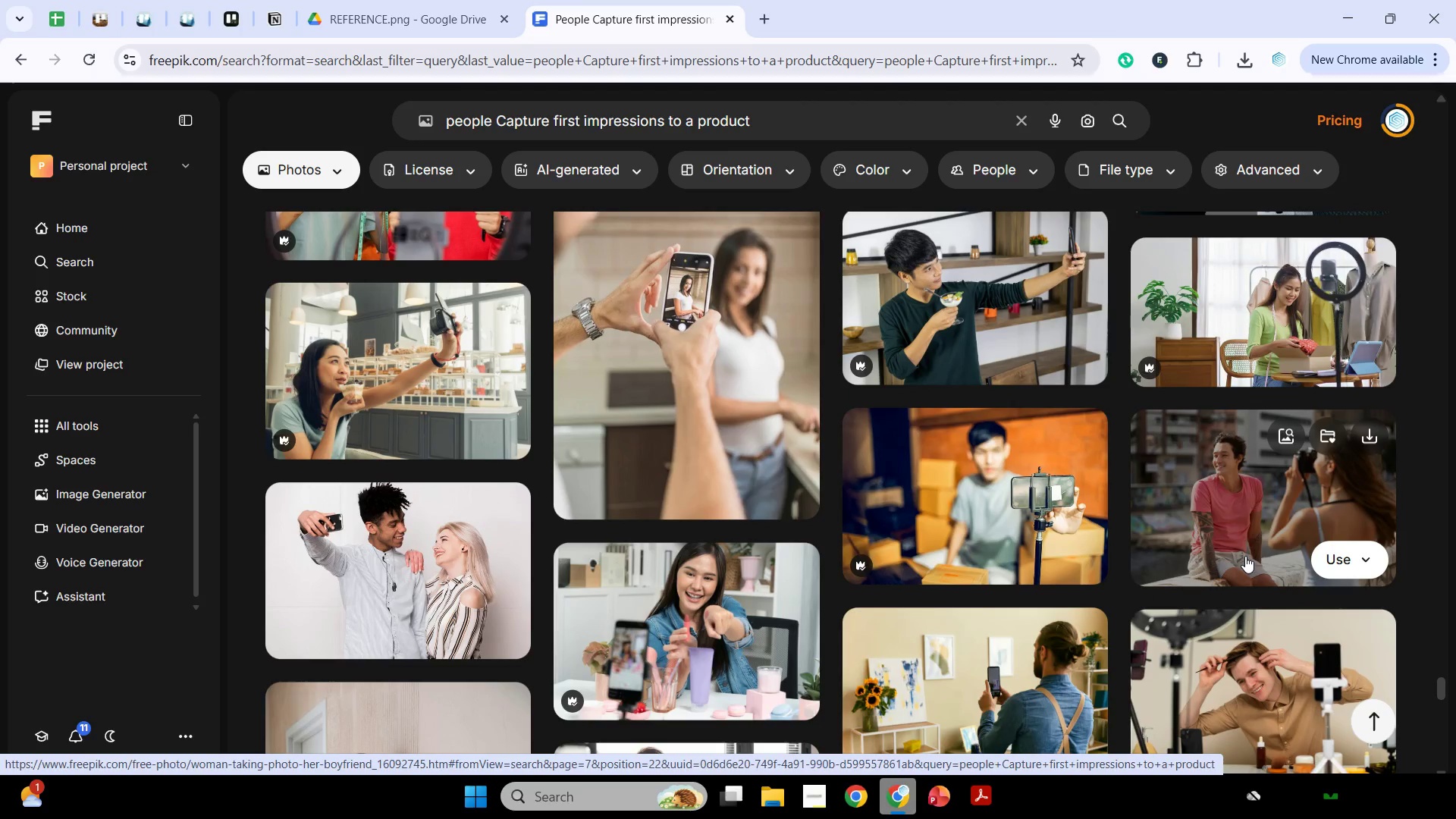 
wait(13.19)
 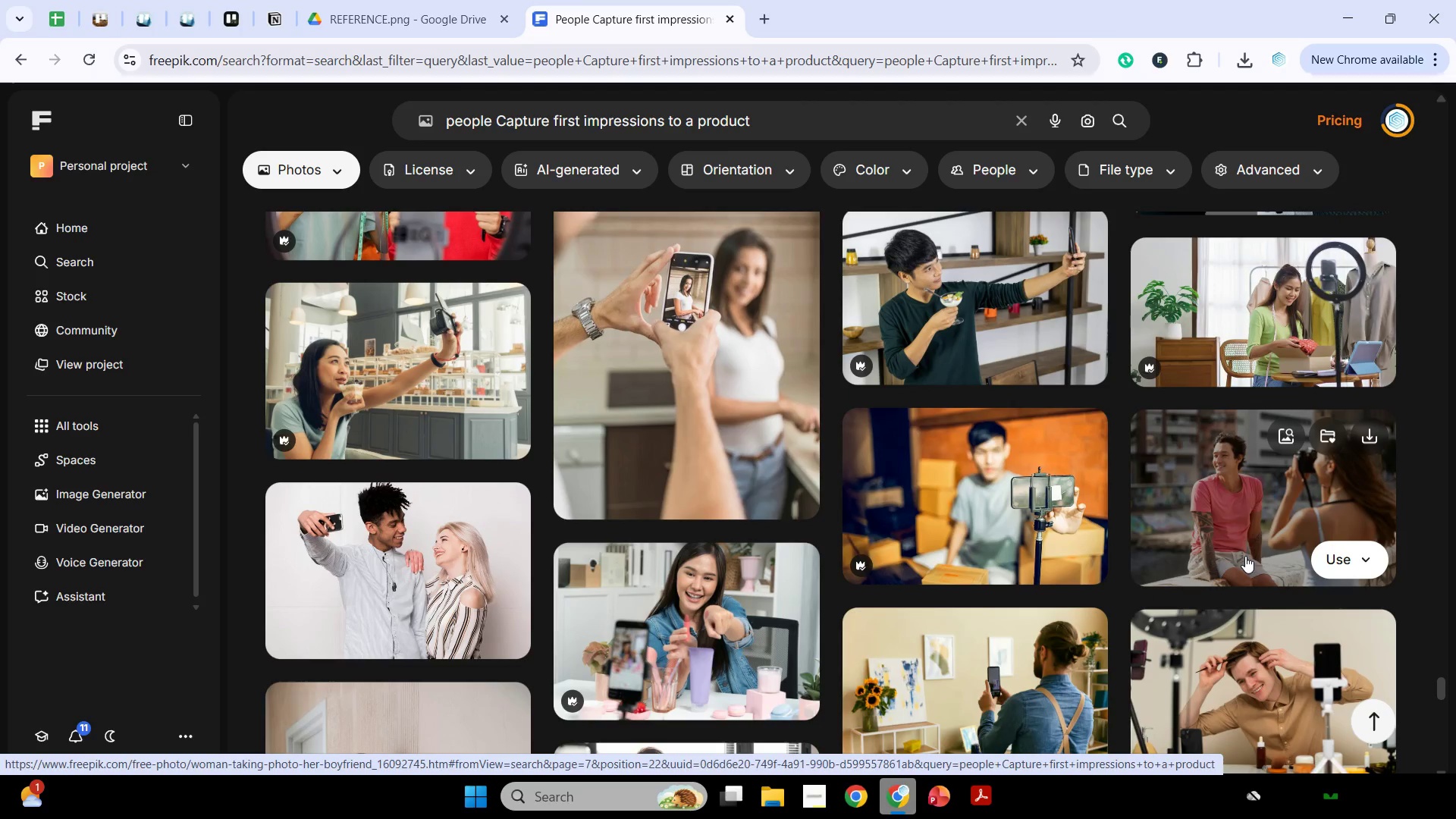 
scroll: coordinate [1236, 557], scroll_direction: down, amount: 4.0
 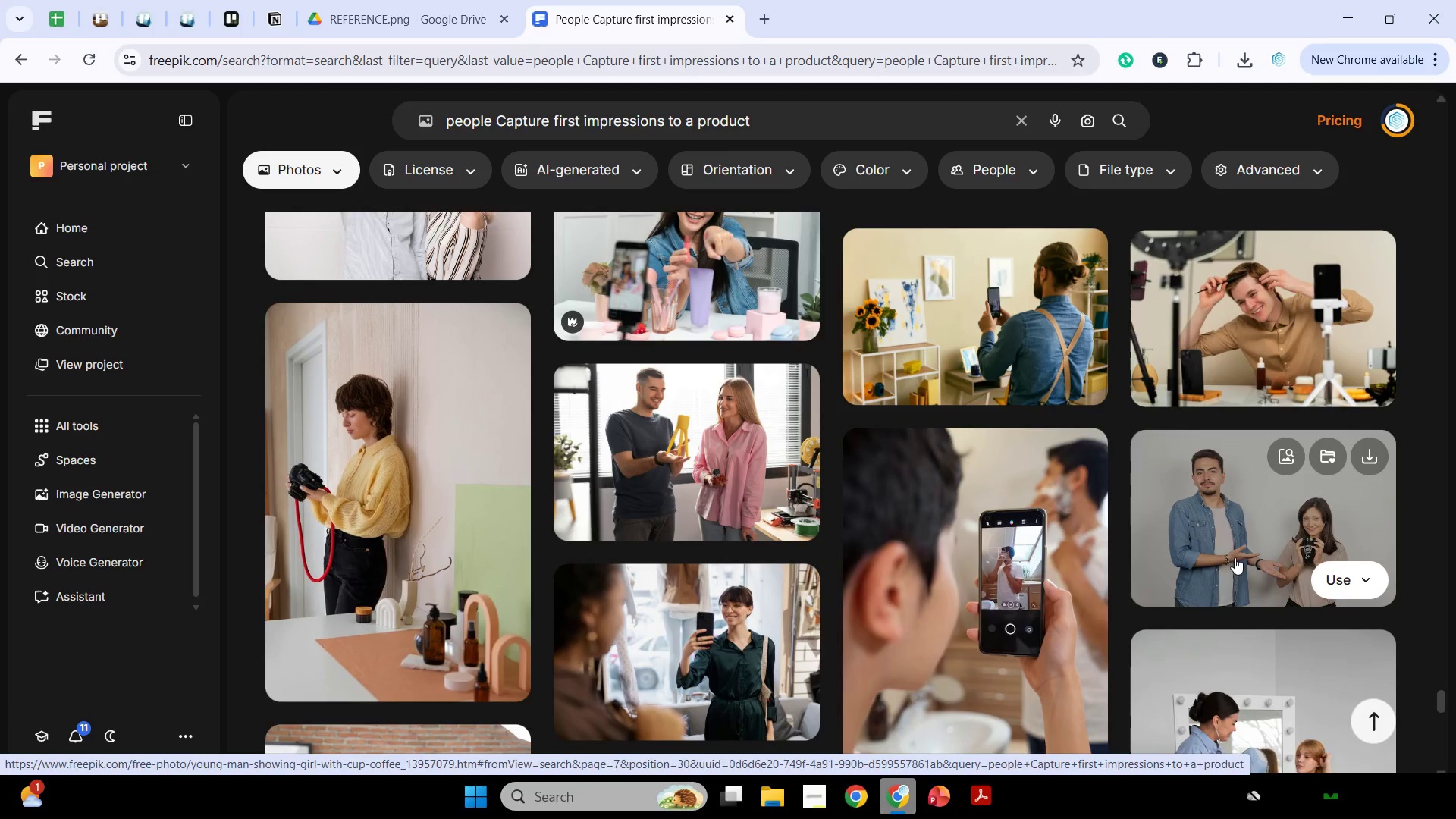 
wait(8.17)
 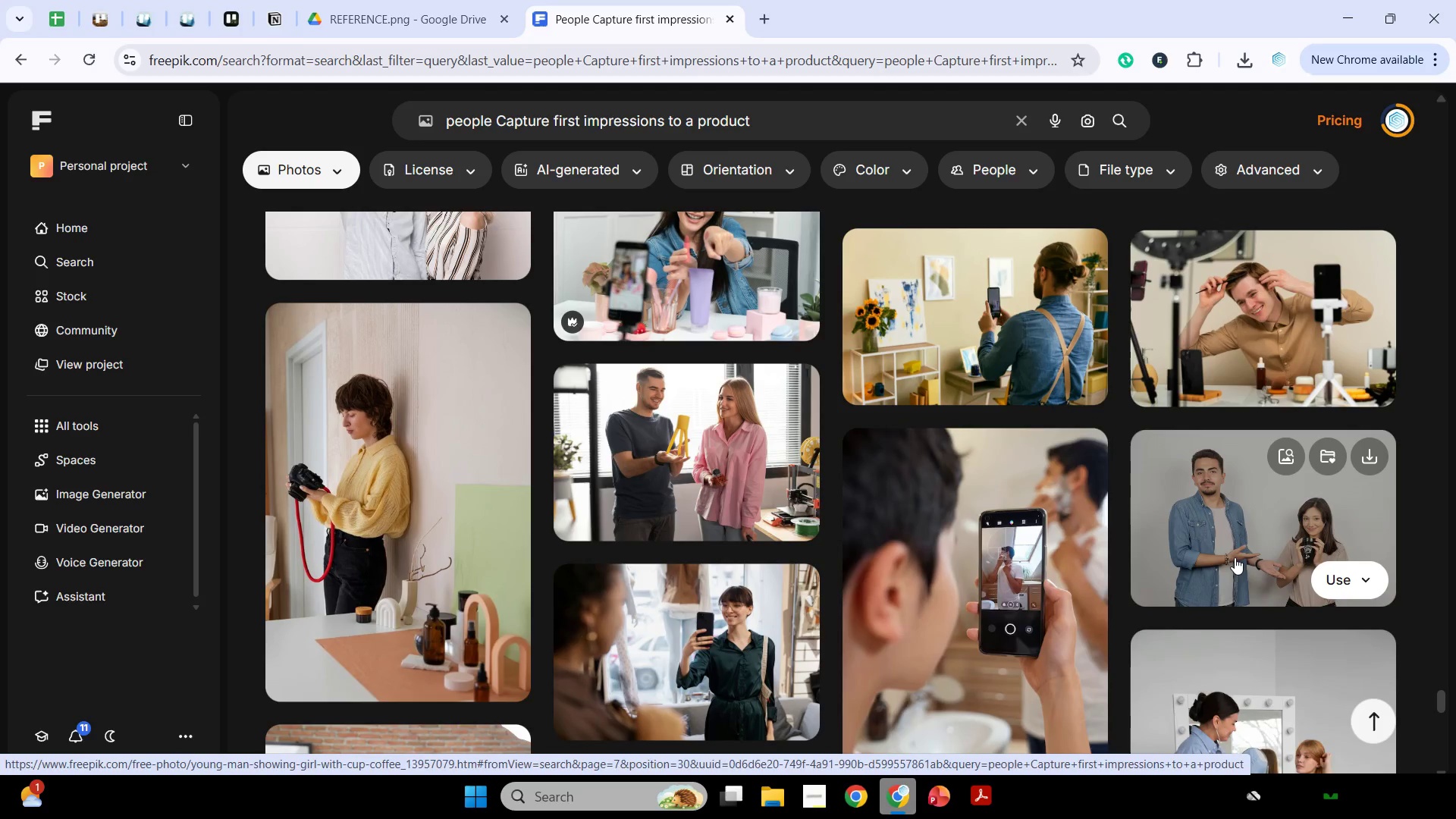 
scroll: coordinate [1045, 606], scroll_direction: down, amount: 5.0
 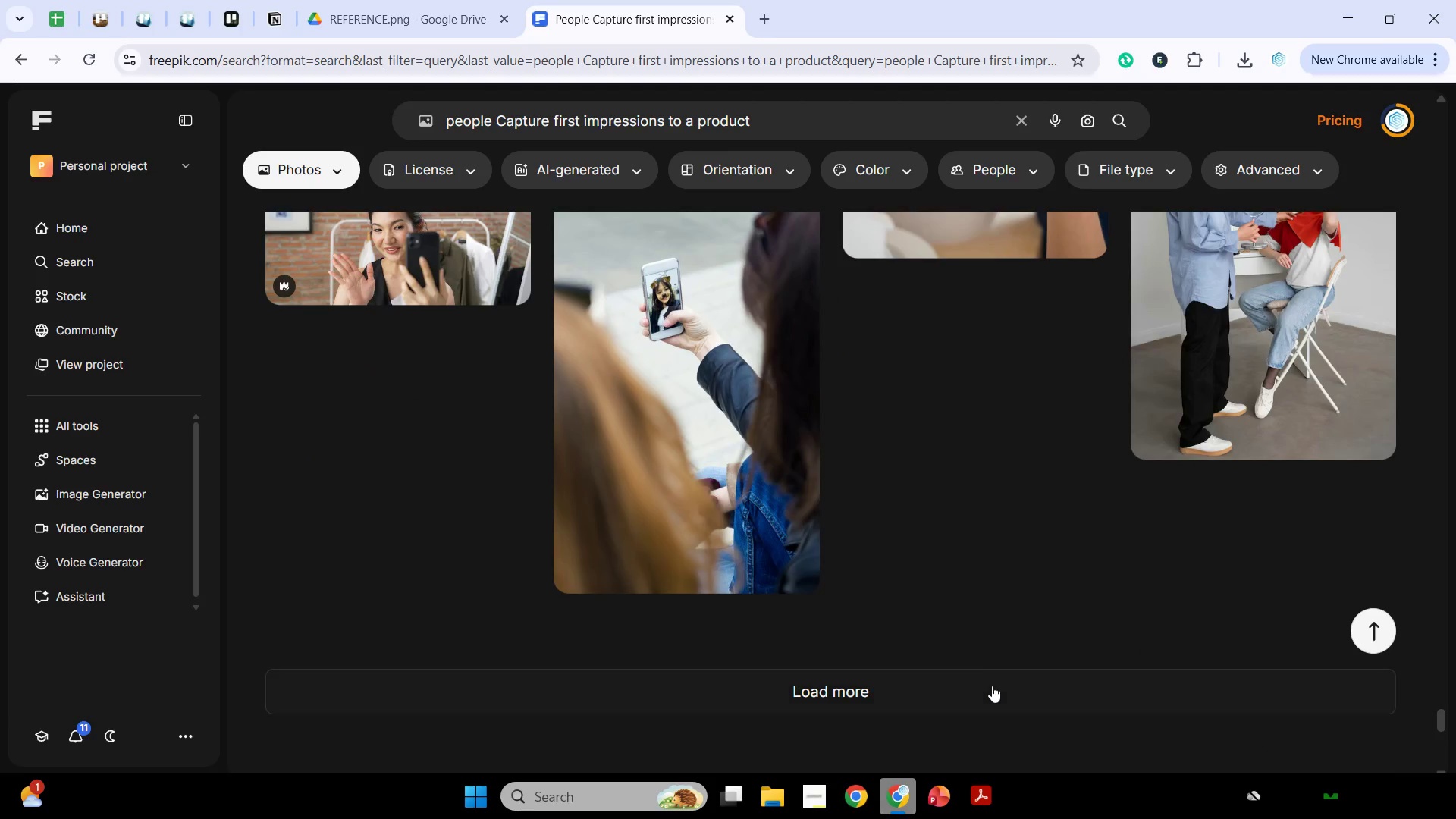 
left_click([992, 686])
 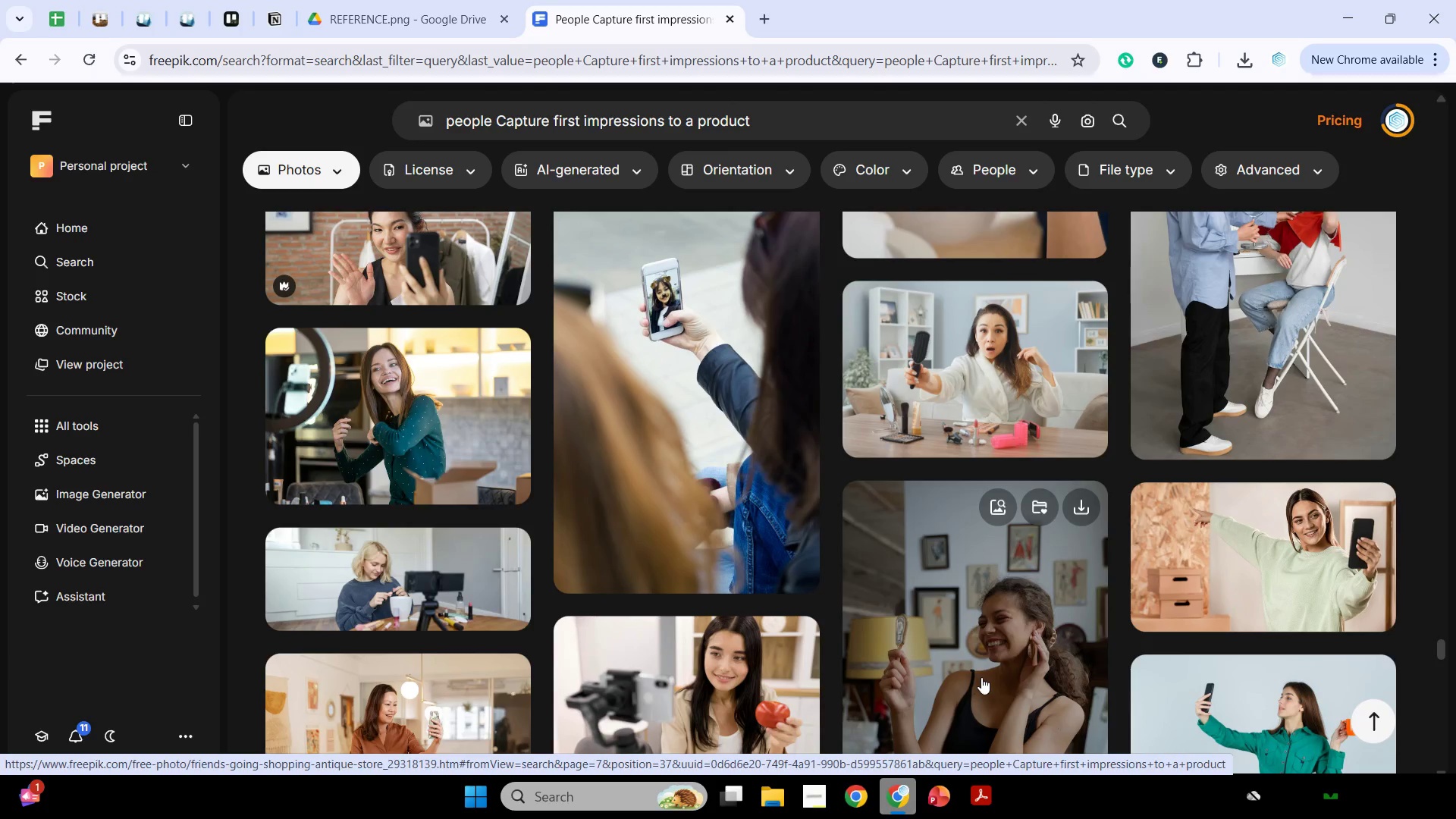 
wait(18.17)
 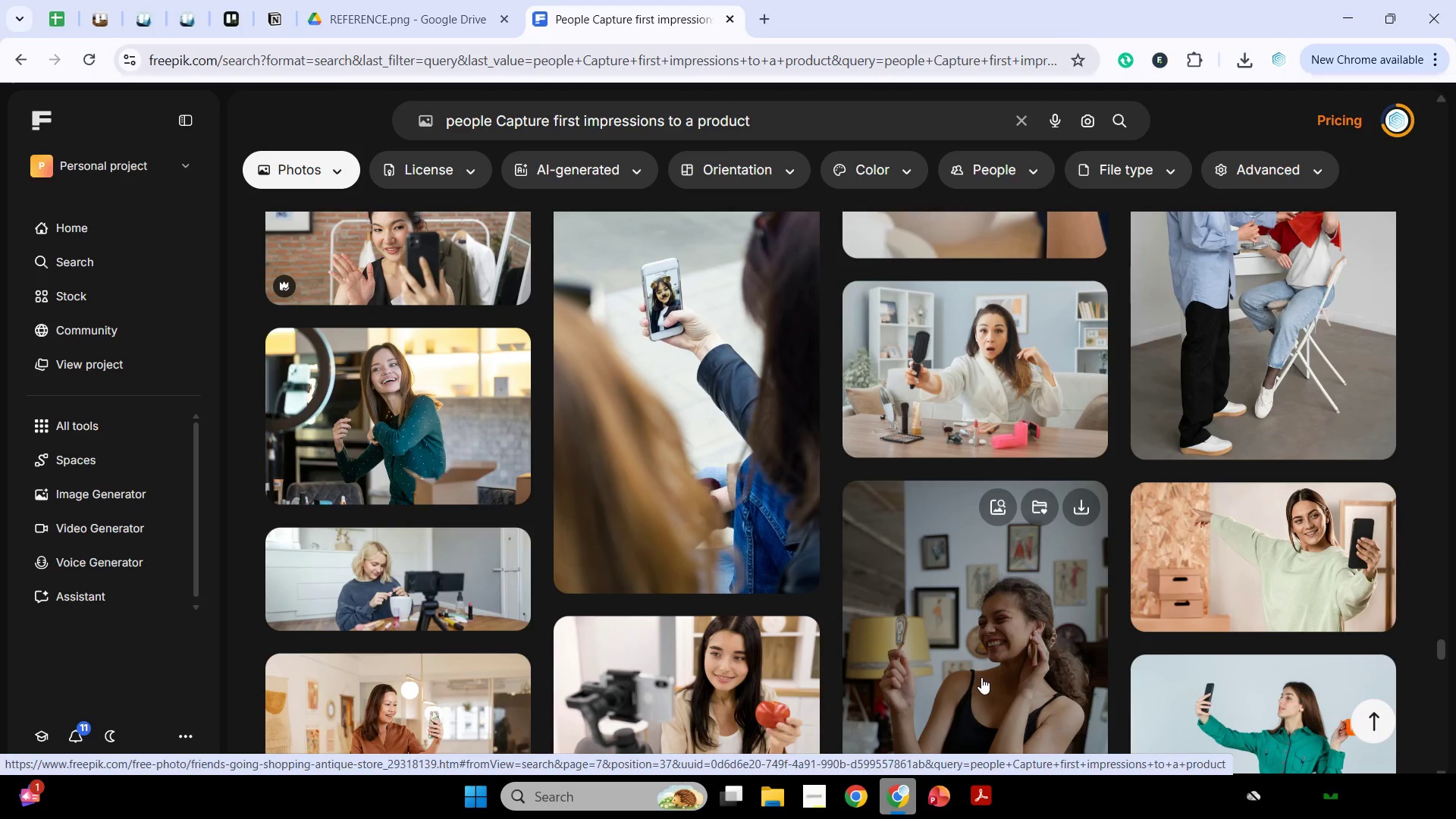 
scroll: coordinate [932, 535], scroll_direction: down, amount: 6.0
 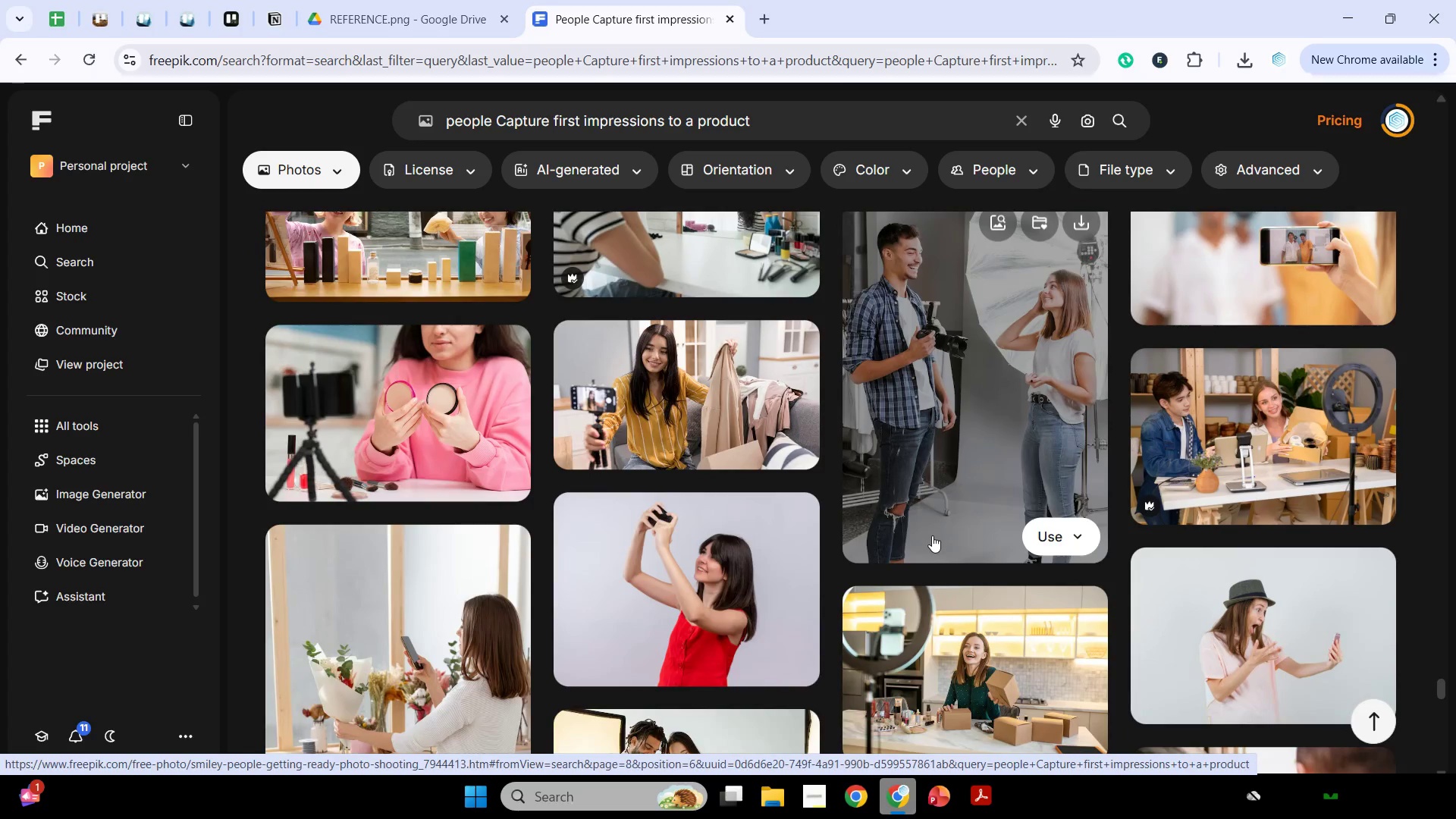 
left_click([927, 704])
 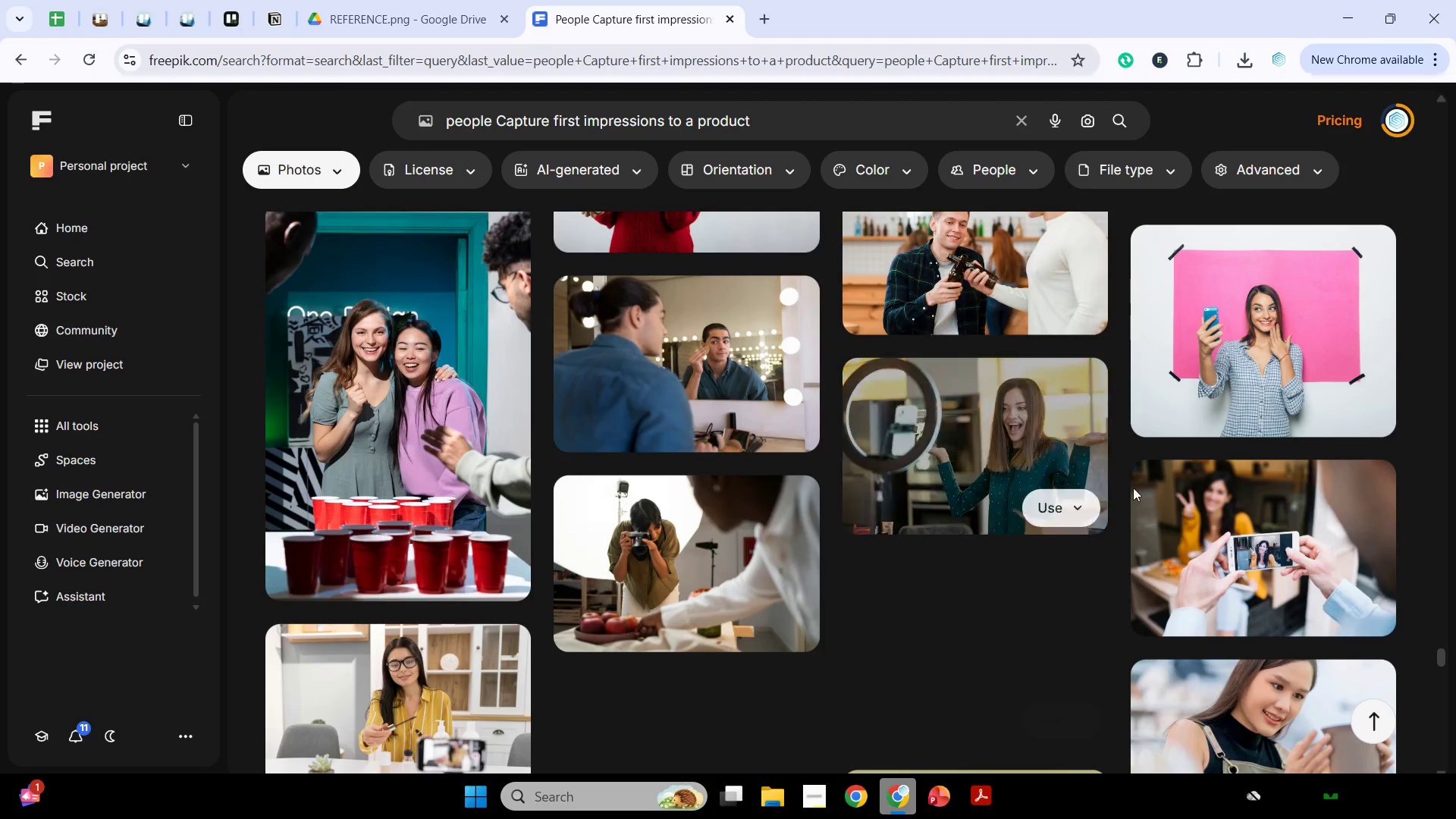 
scroll: coordinate [1251, 422], scroll_direction: down, amount: 2.0
 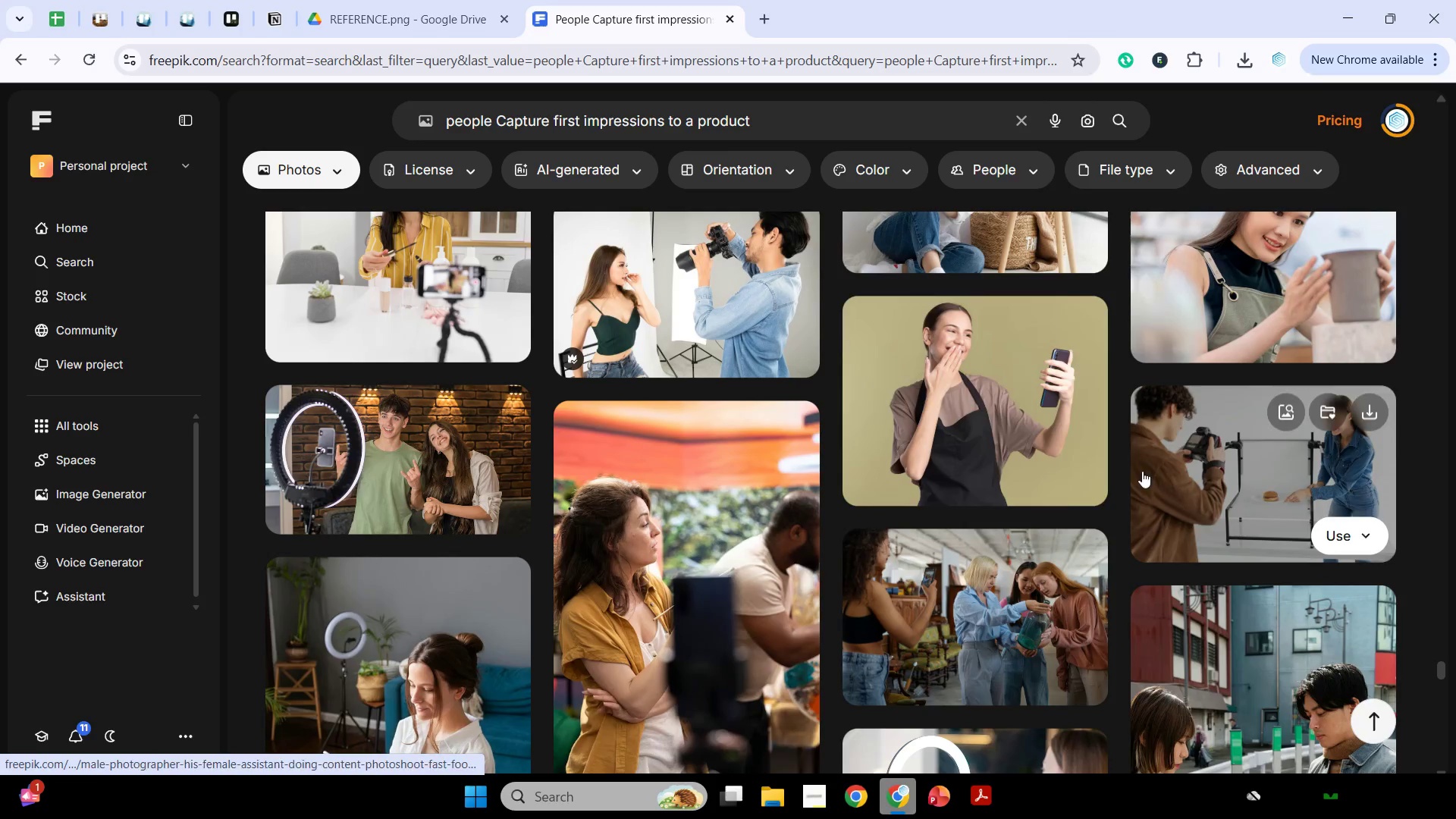 
left_click([977, 456])
 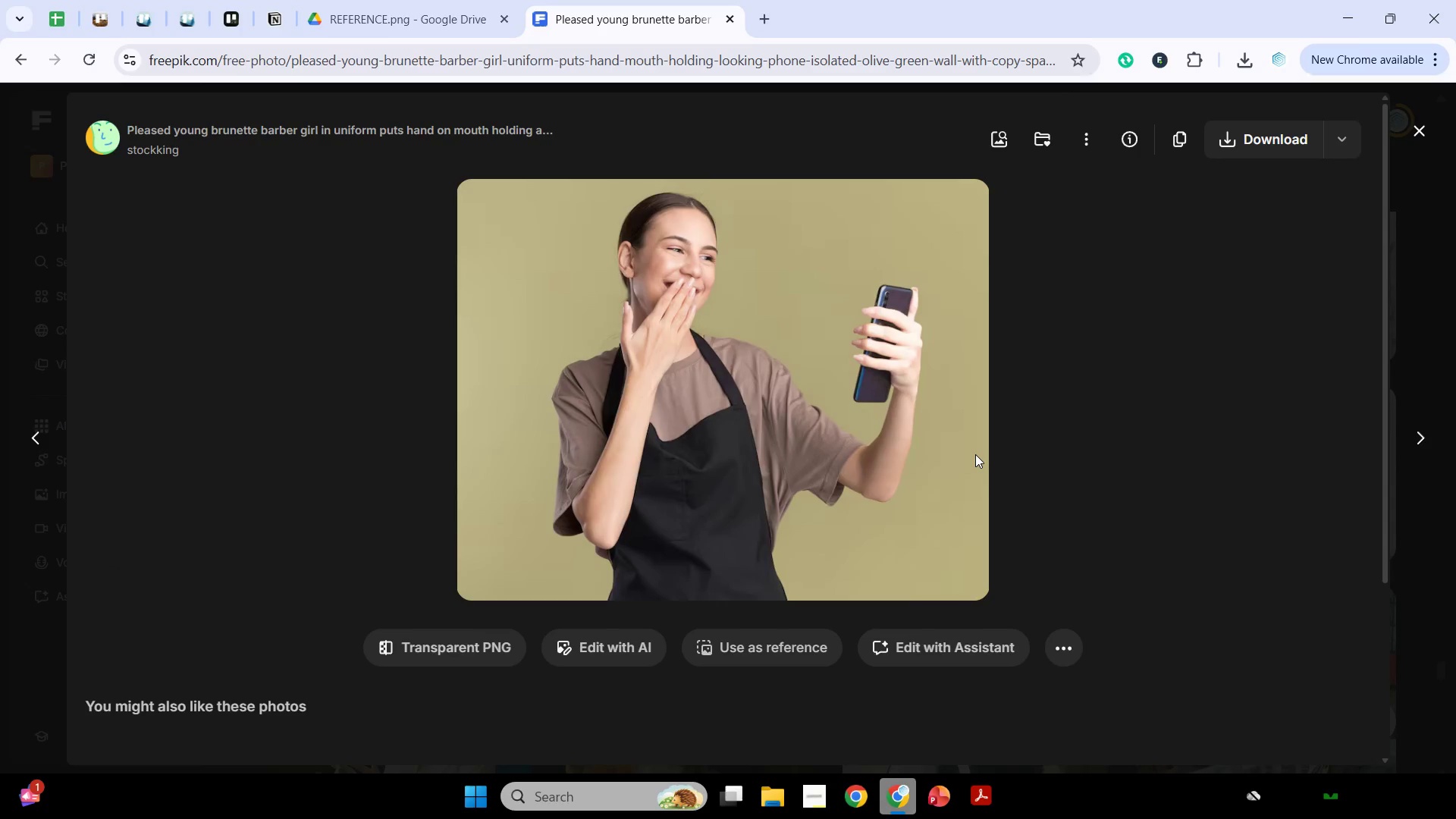 
scroll: coordinate [975, 455], scroll_direction: down, amount: 4.0
 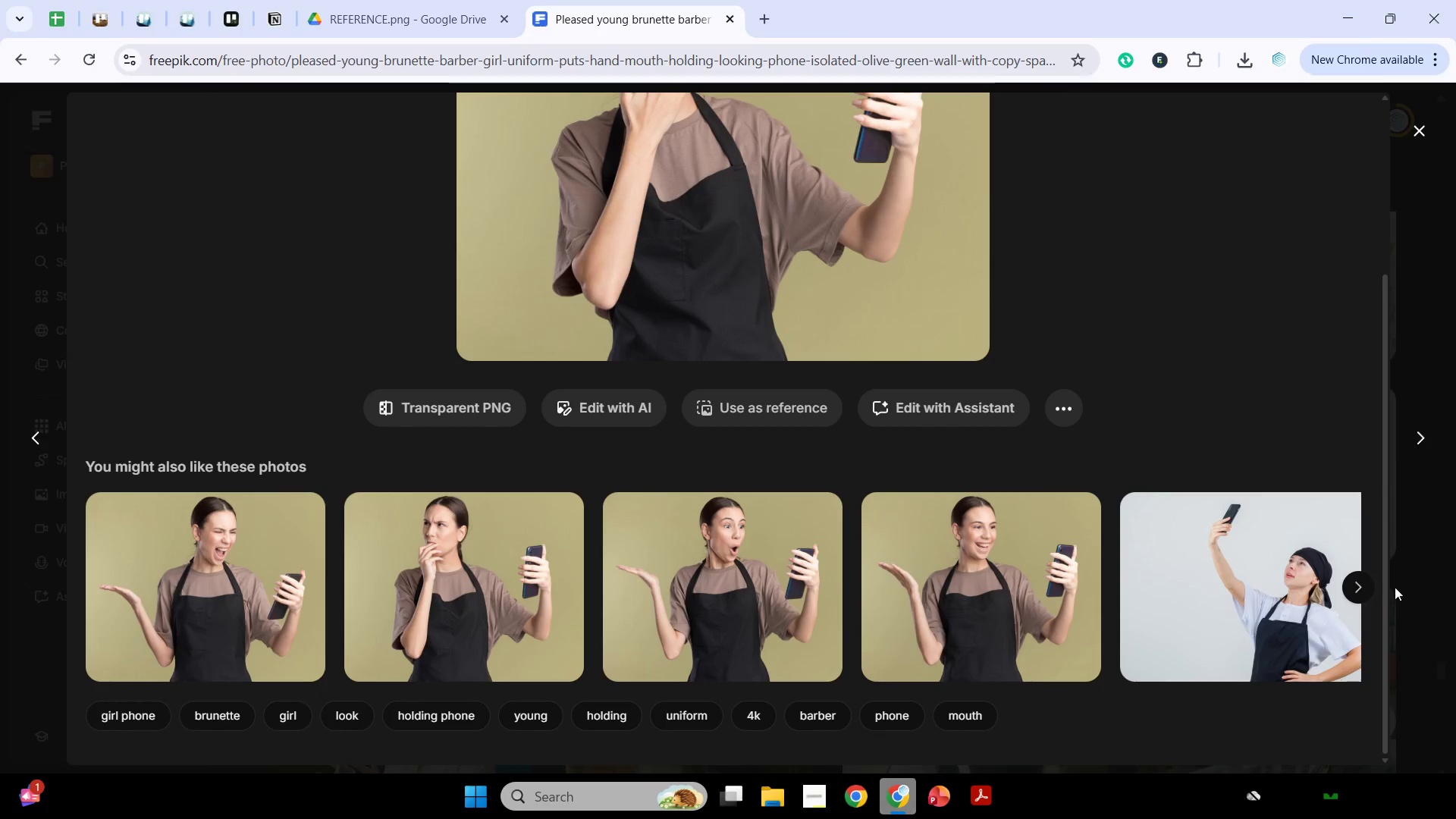 
left_click([1366, 575])
 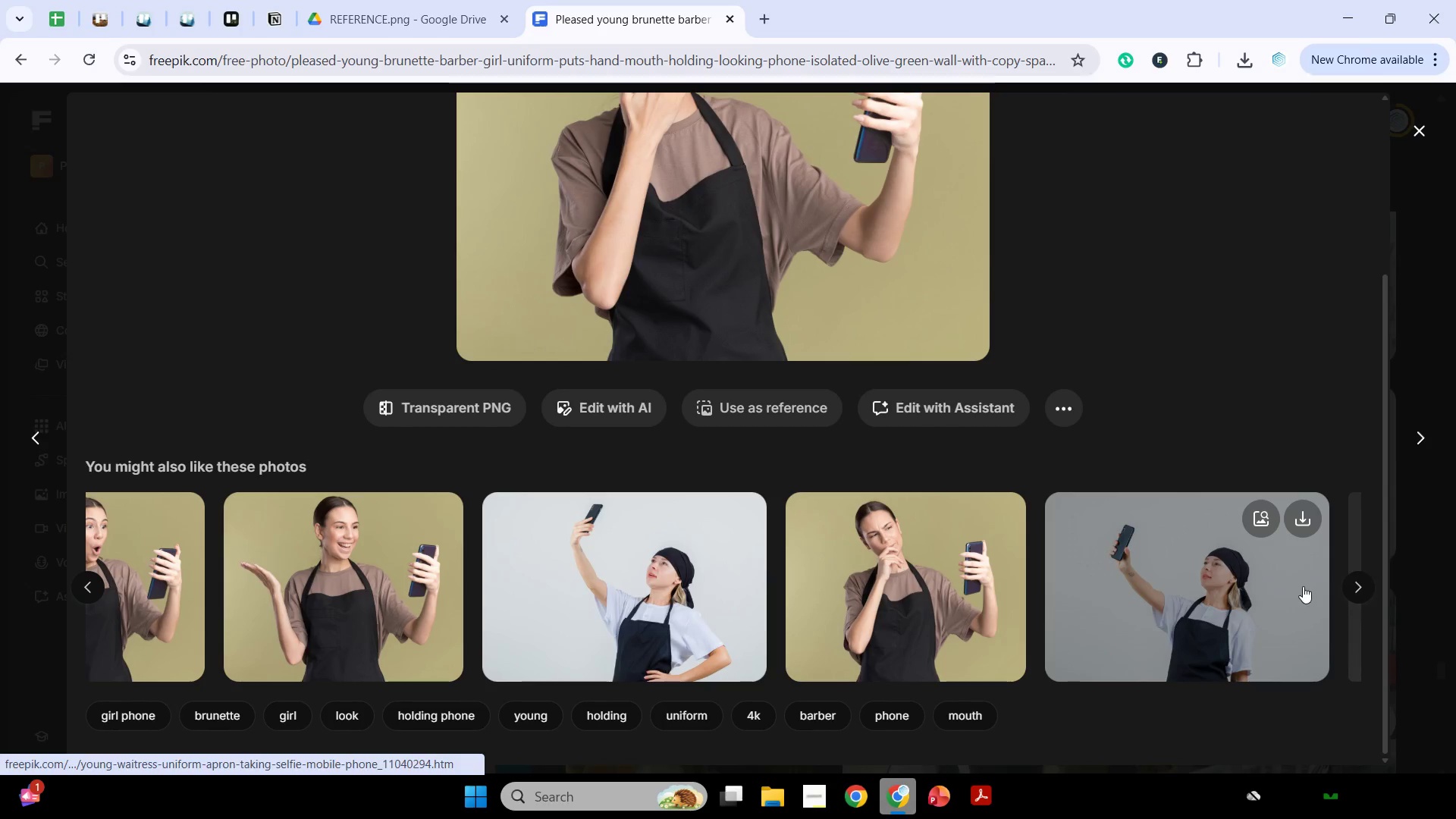 
left_click([962, 593])
 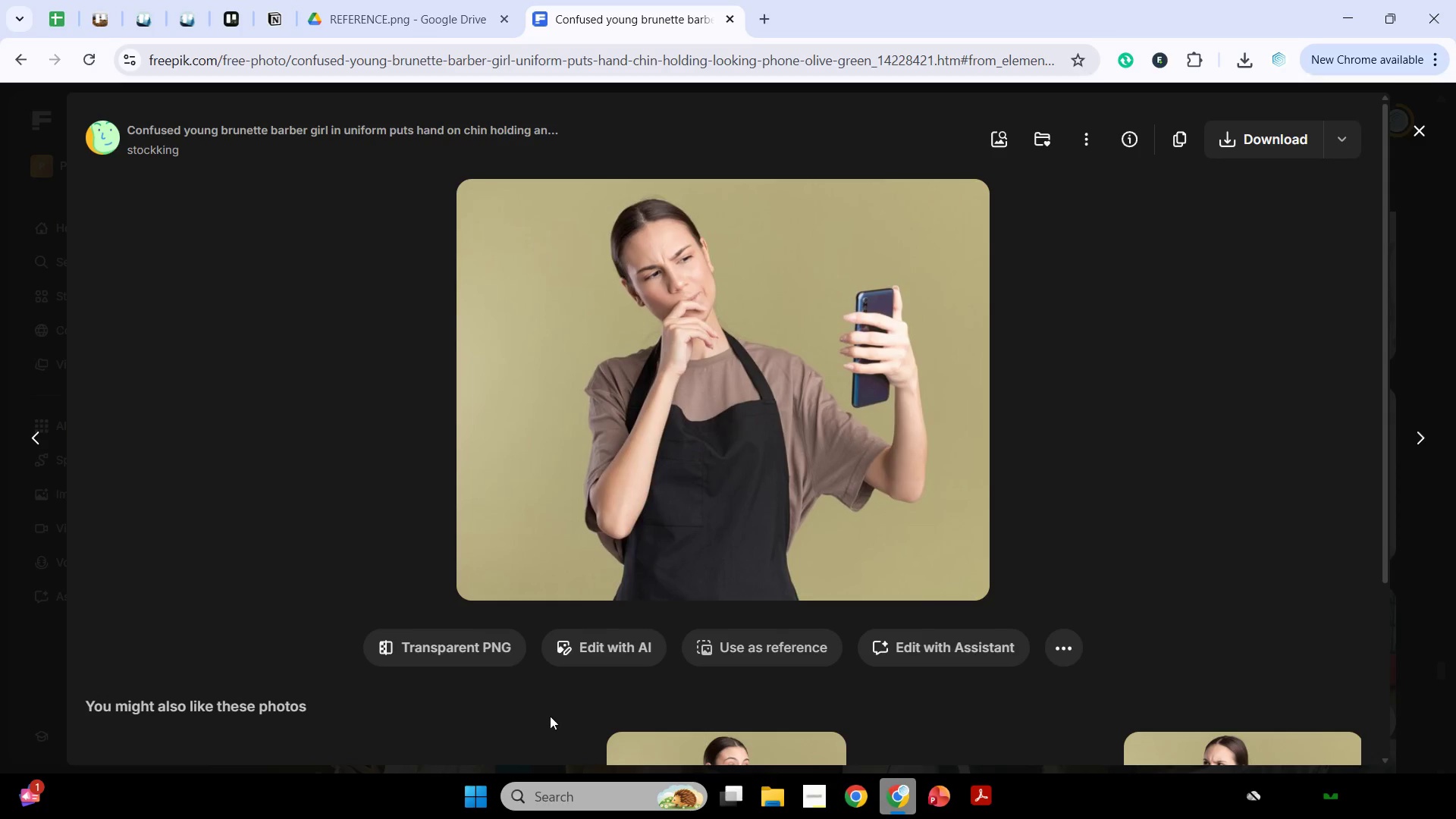 
left_click([409, 636])
 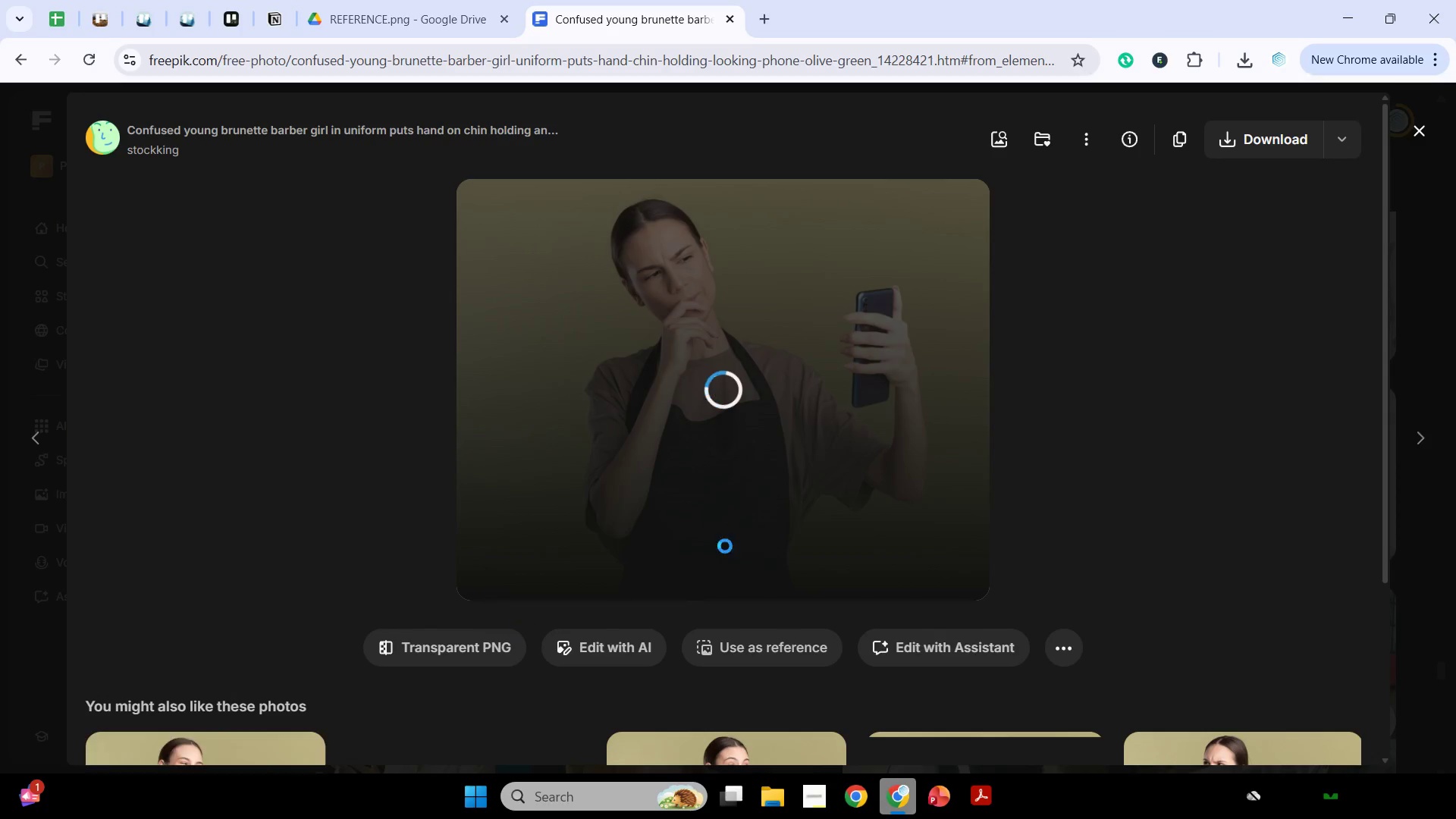 
scroll: coordinate [765, 519], scroll_direction: down, amount: 5.0
 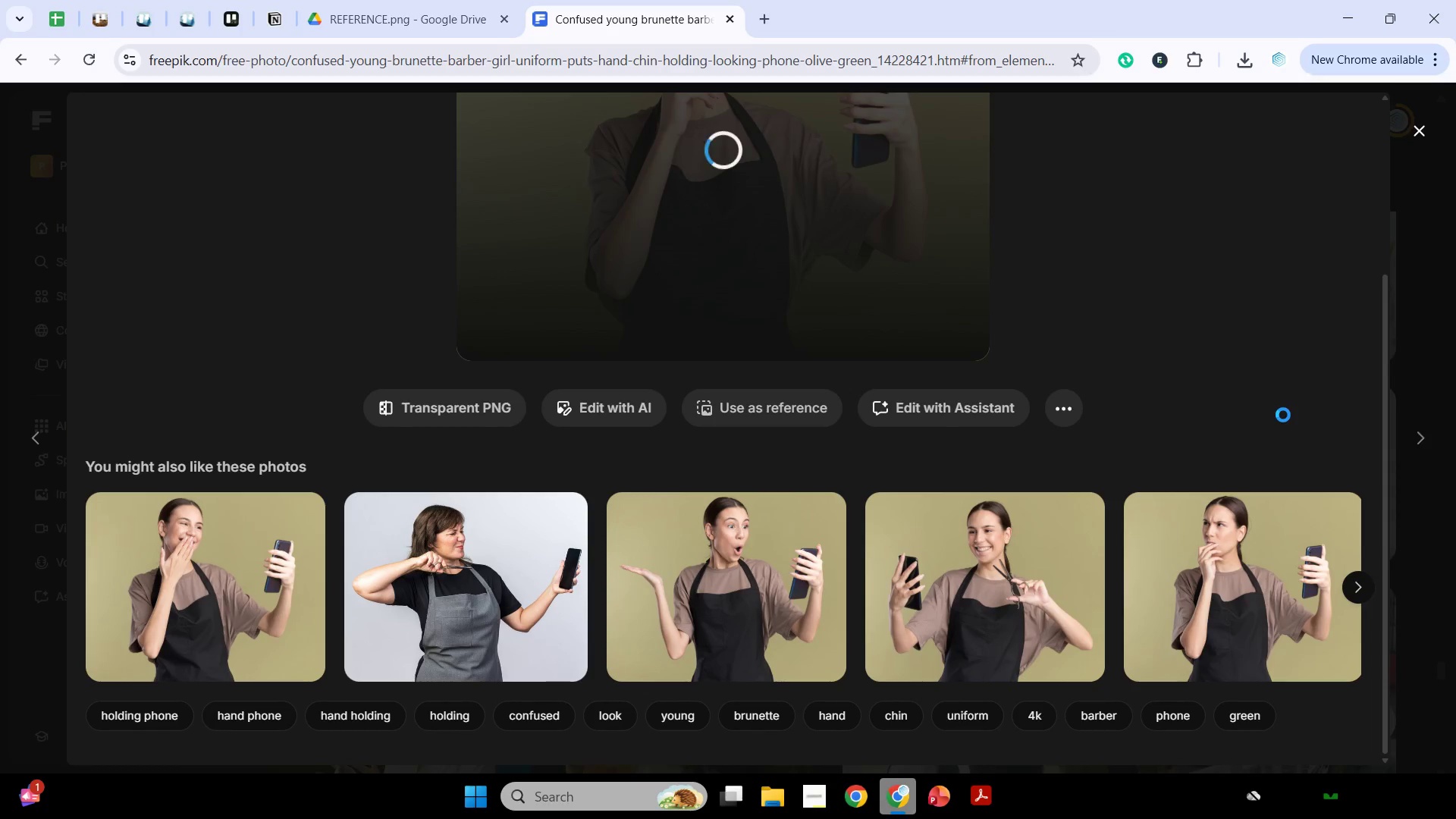 
scroll: coordinate [1283, 415], scroll_direction: up, amount: 5.0
 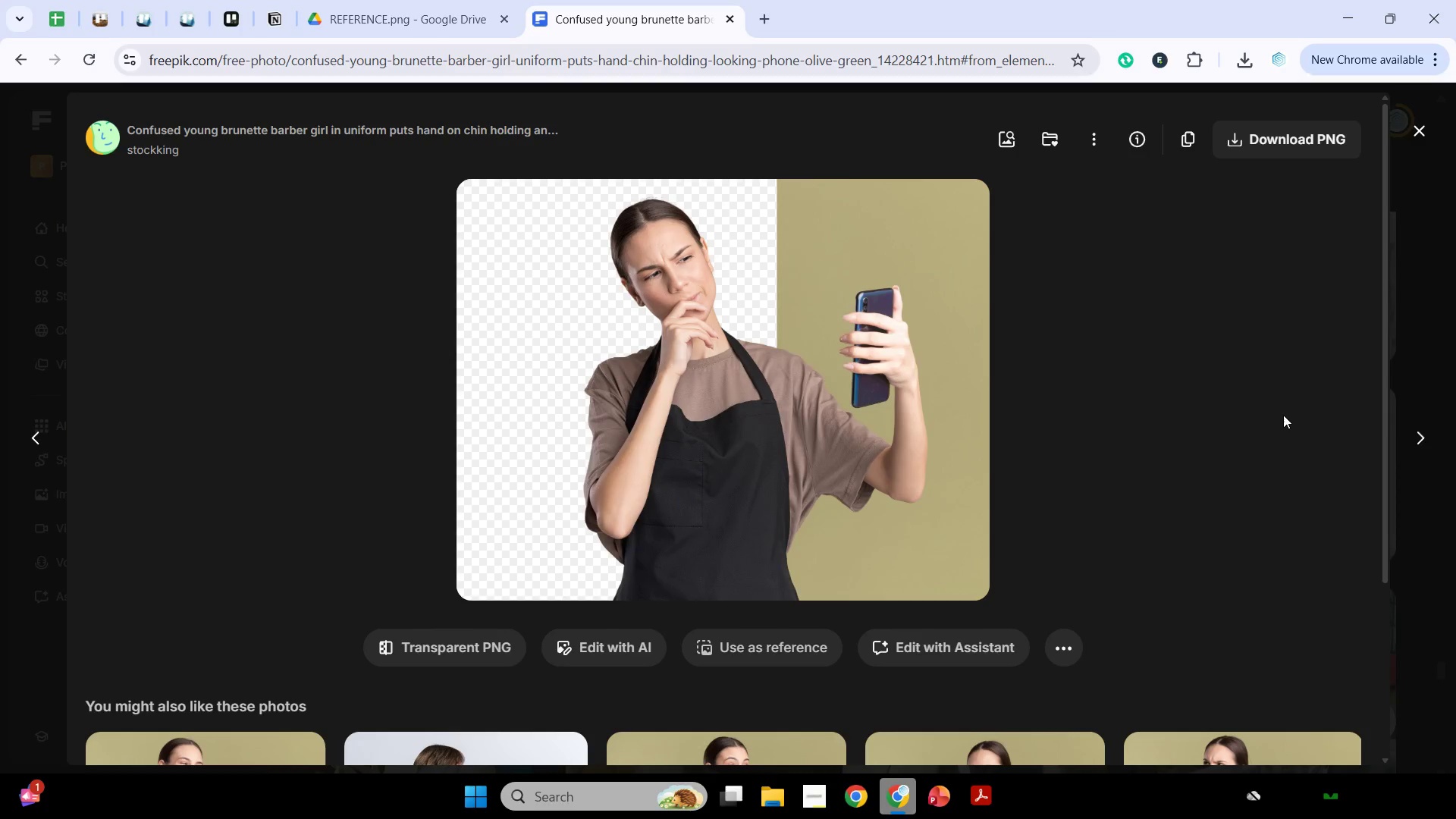 
left_click([1275, 142])
 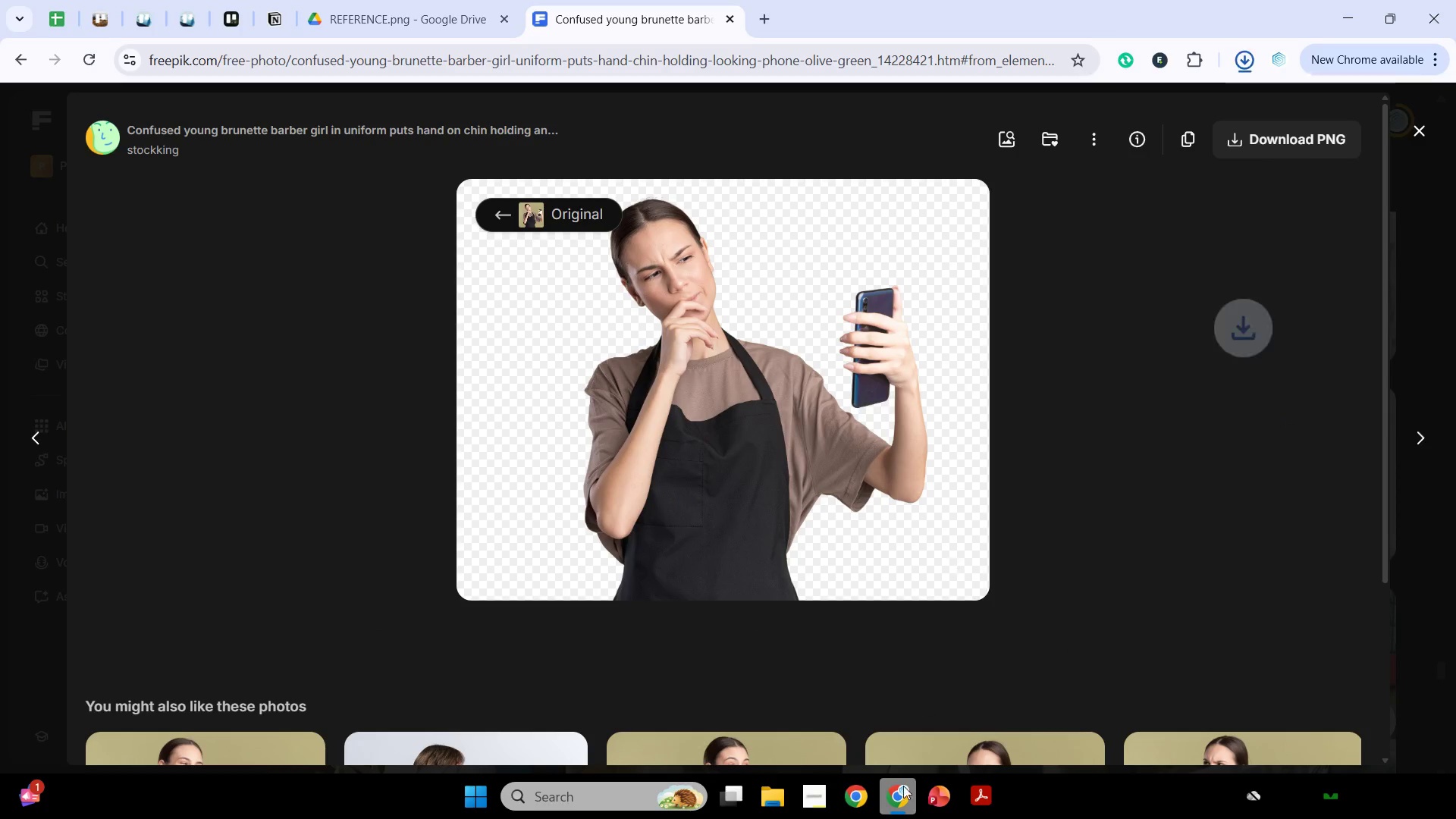 
left_click([943, 816])
 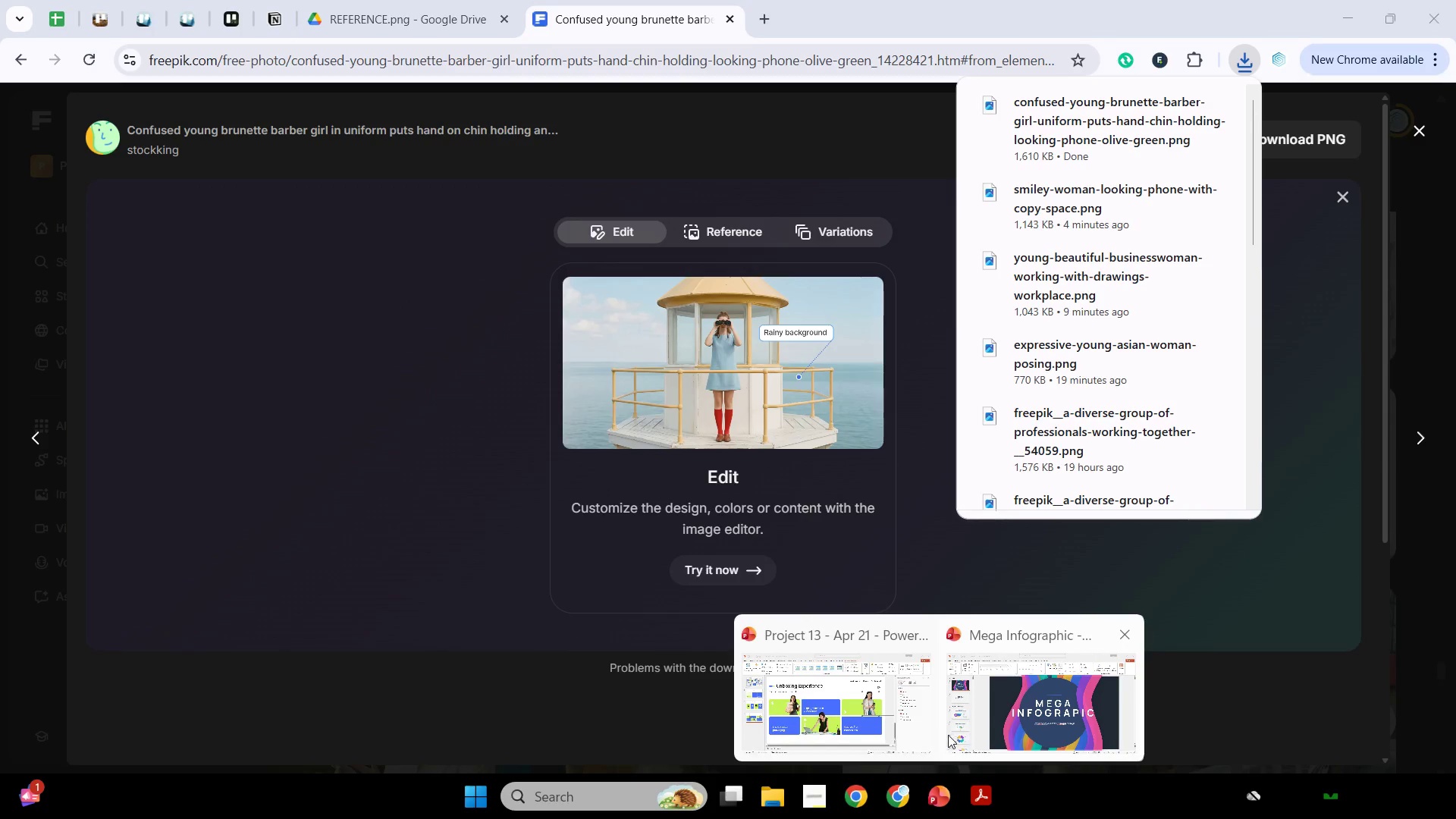 
left_click([878, 722])
 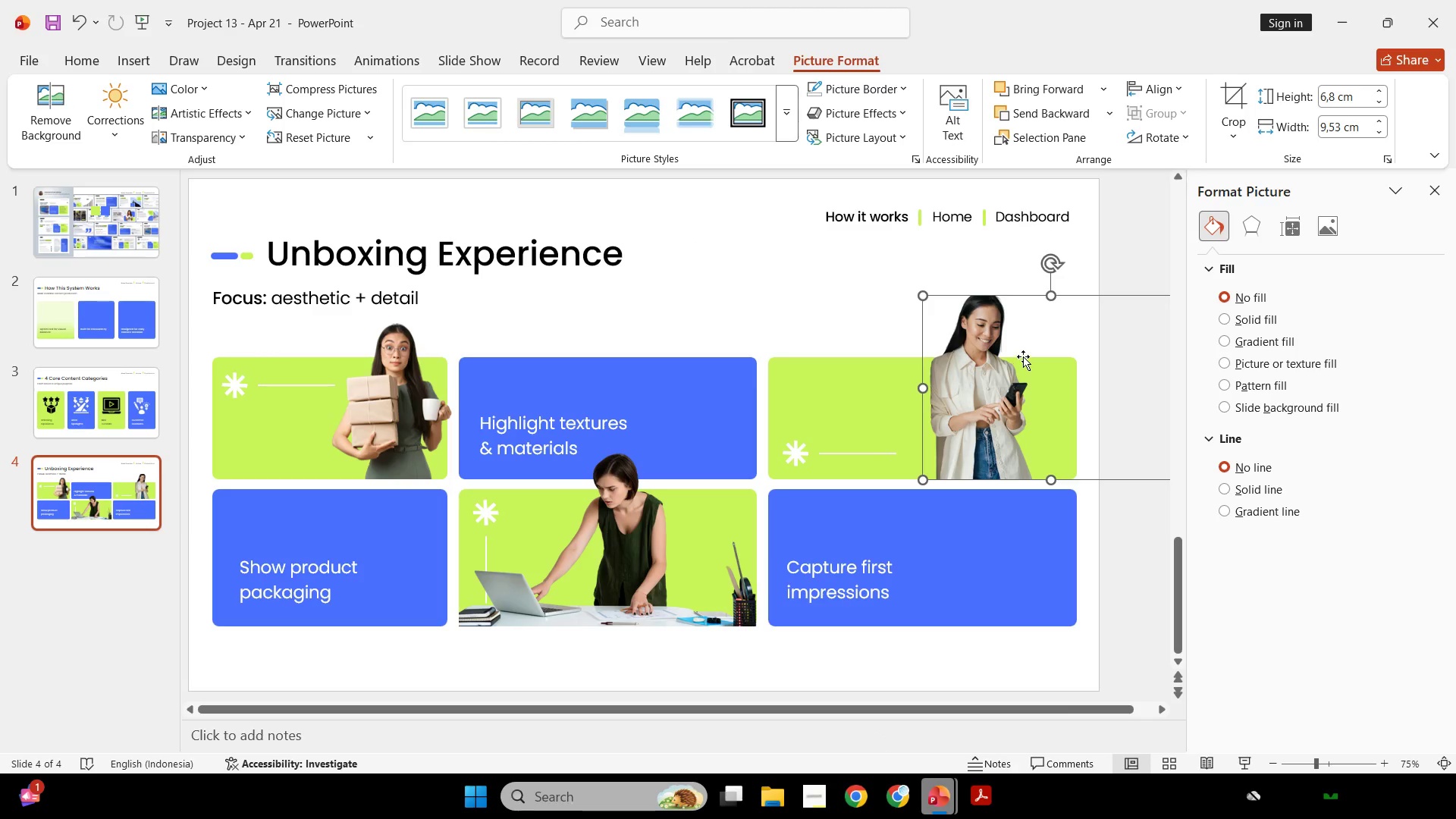 
key(Backspace)
 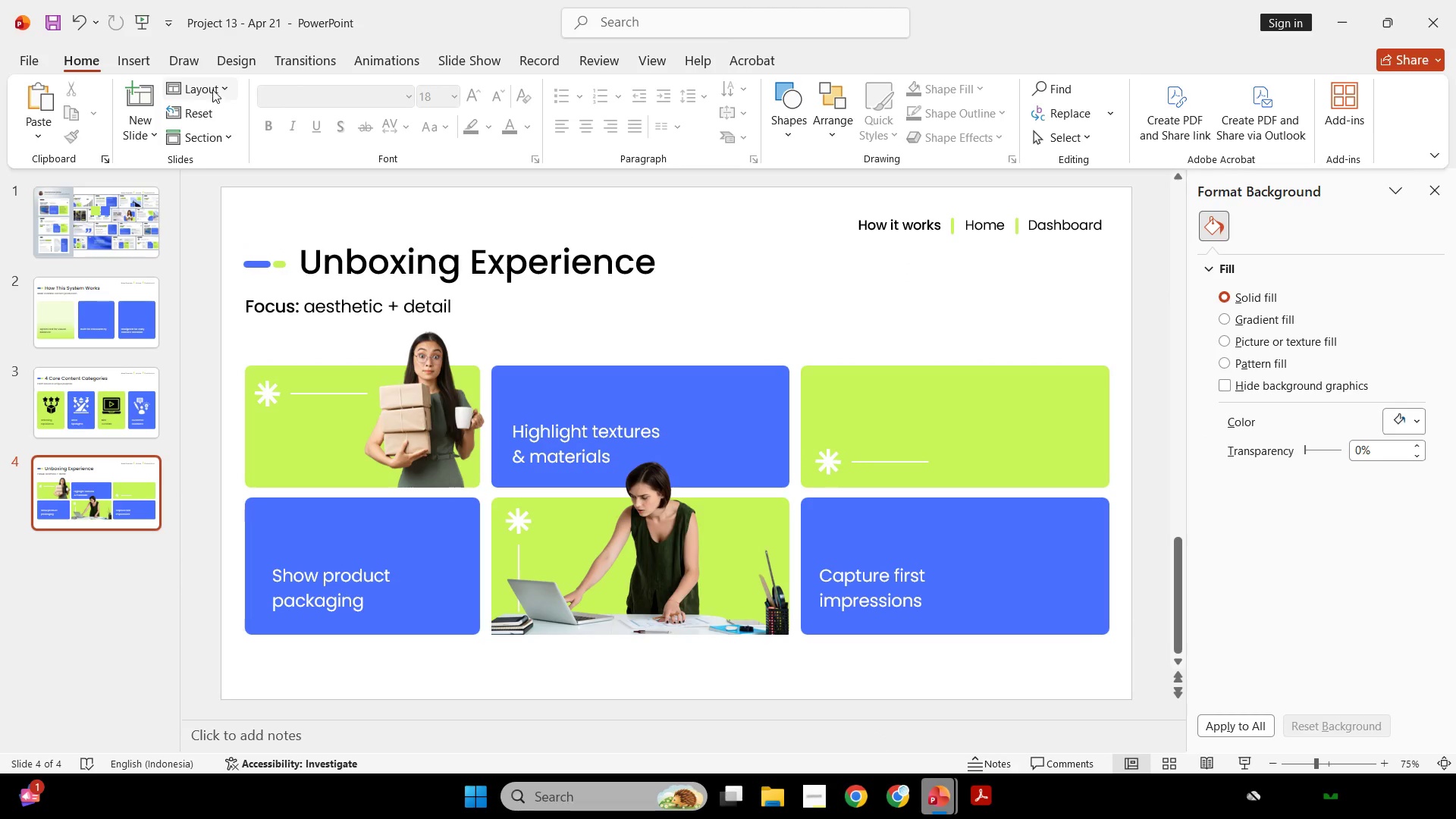 
left_click([154, 66])
 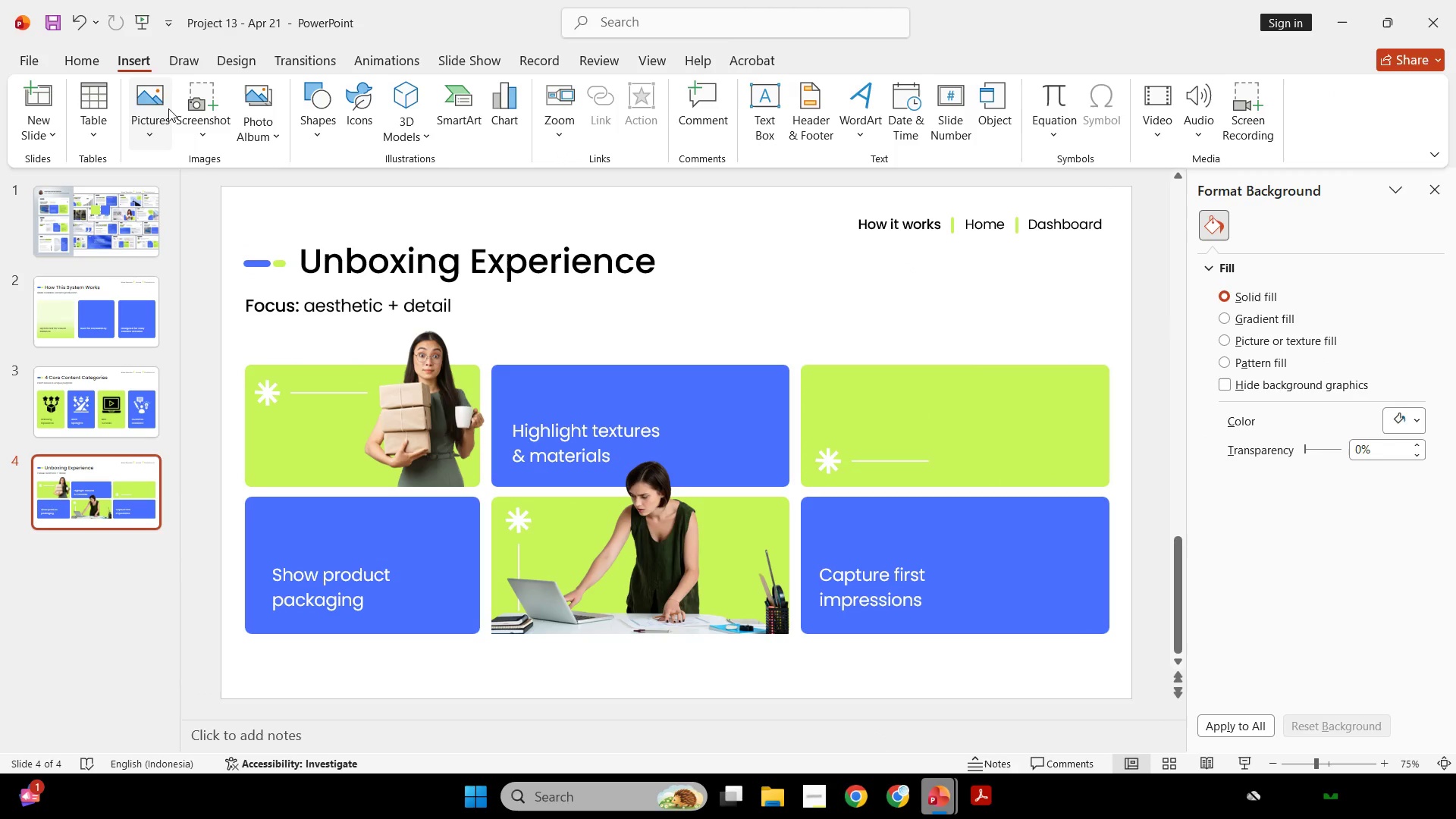 
double_click([153, 111])
 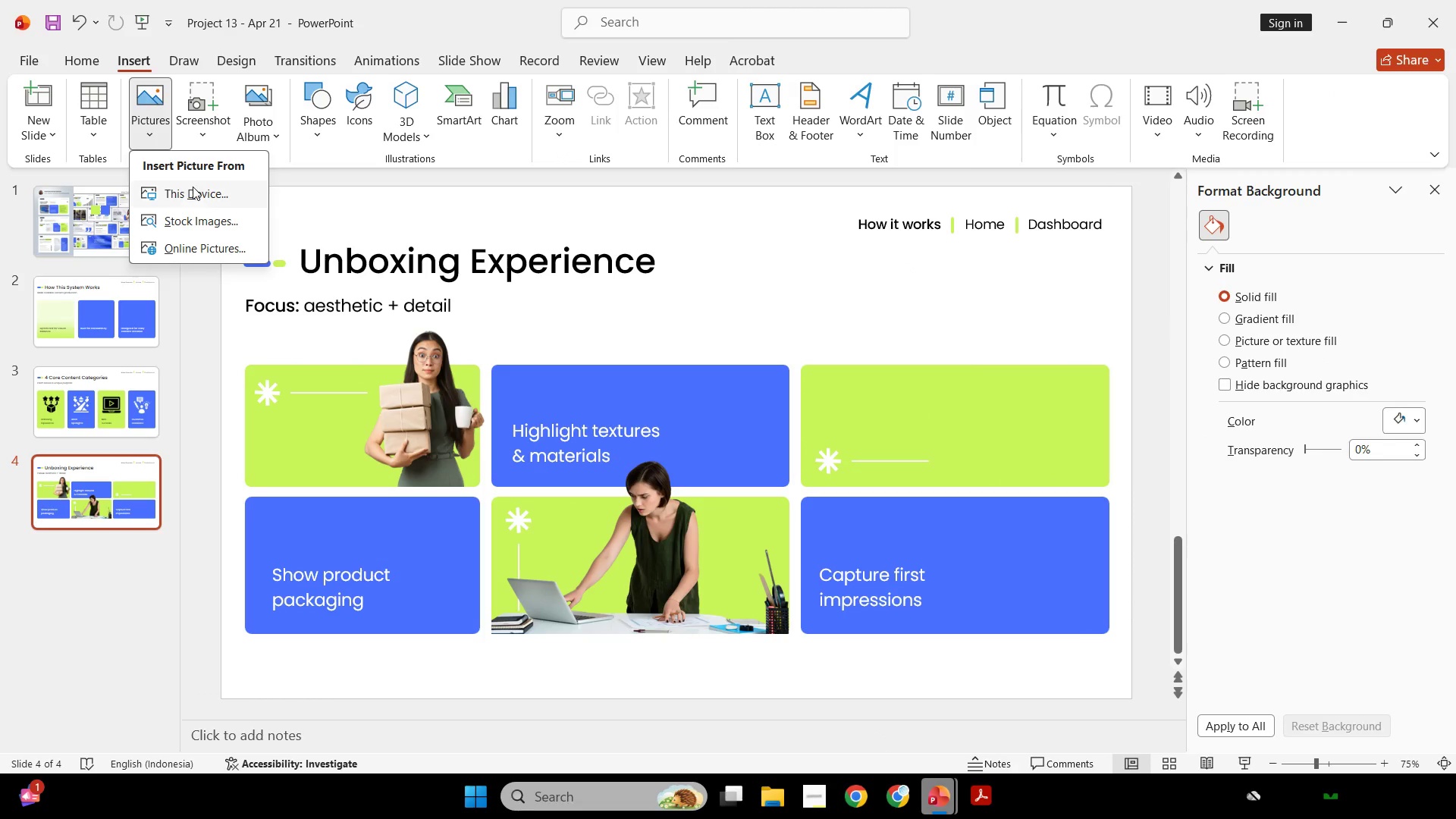 
left_click([195, 188])
 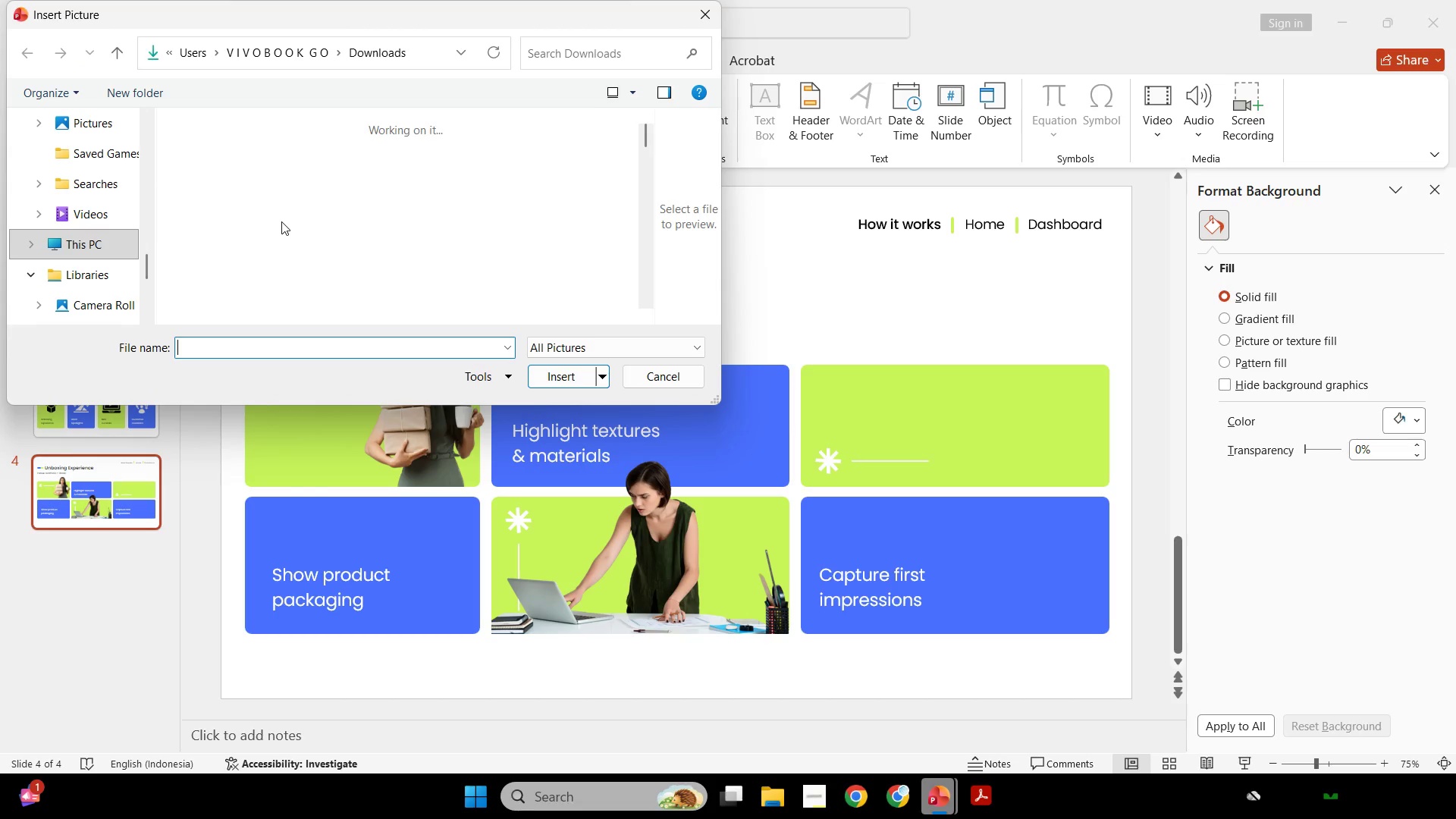 
double_click([233, 207])
 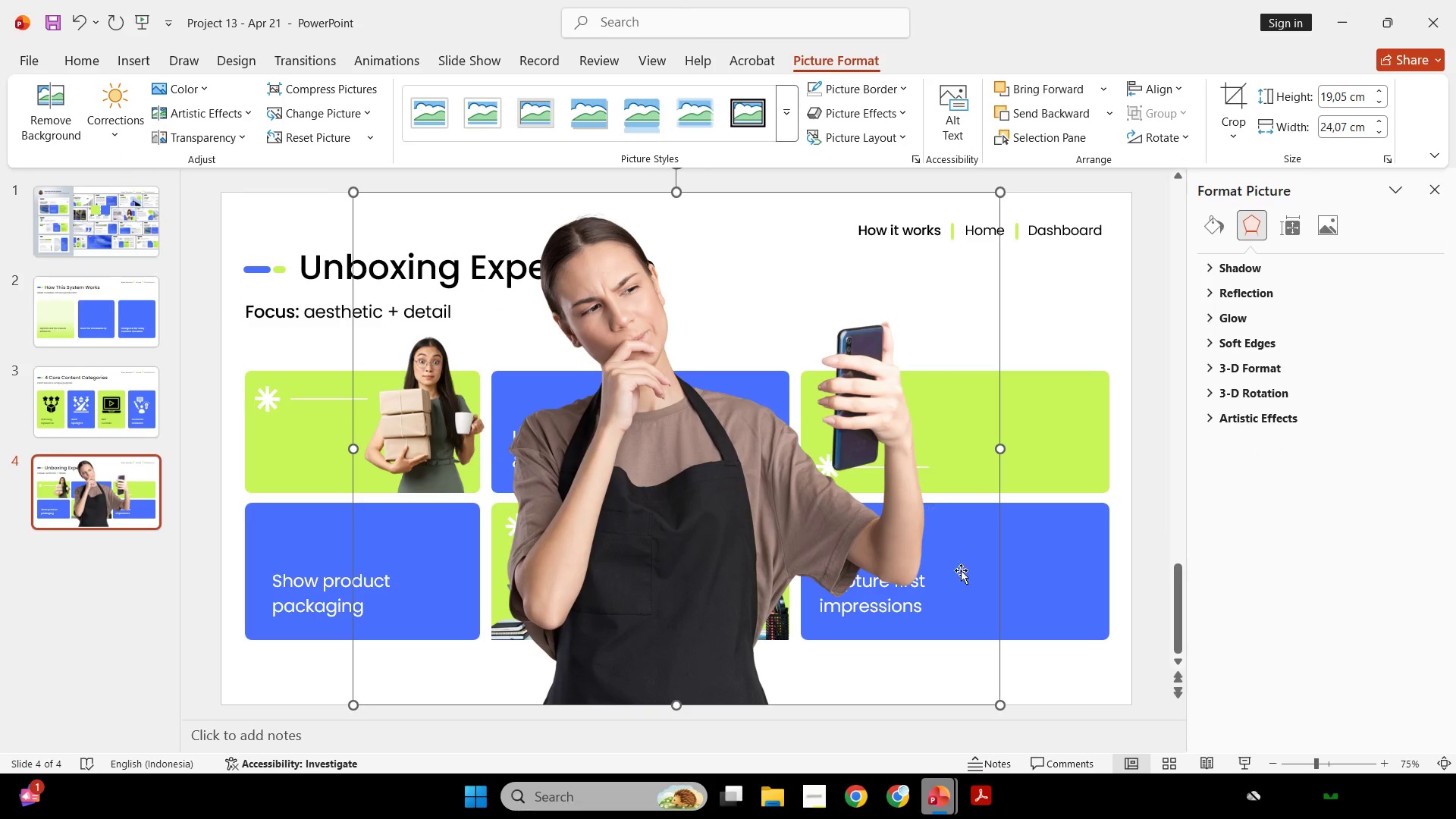 
key(Shift+ShiftLeft)
 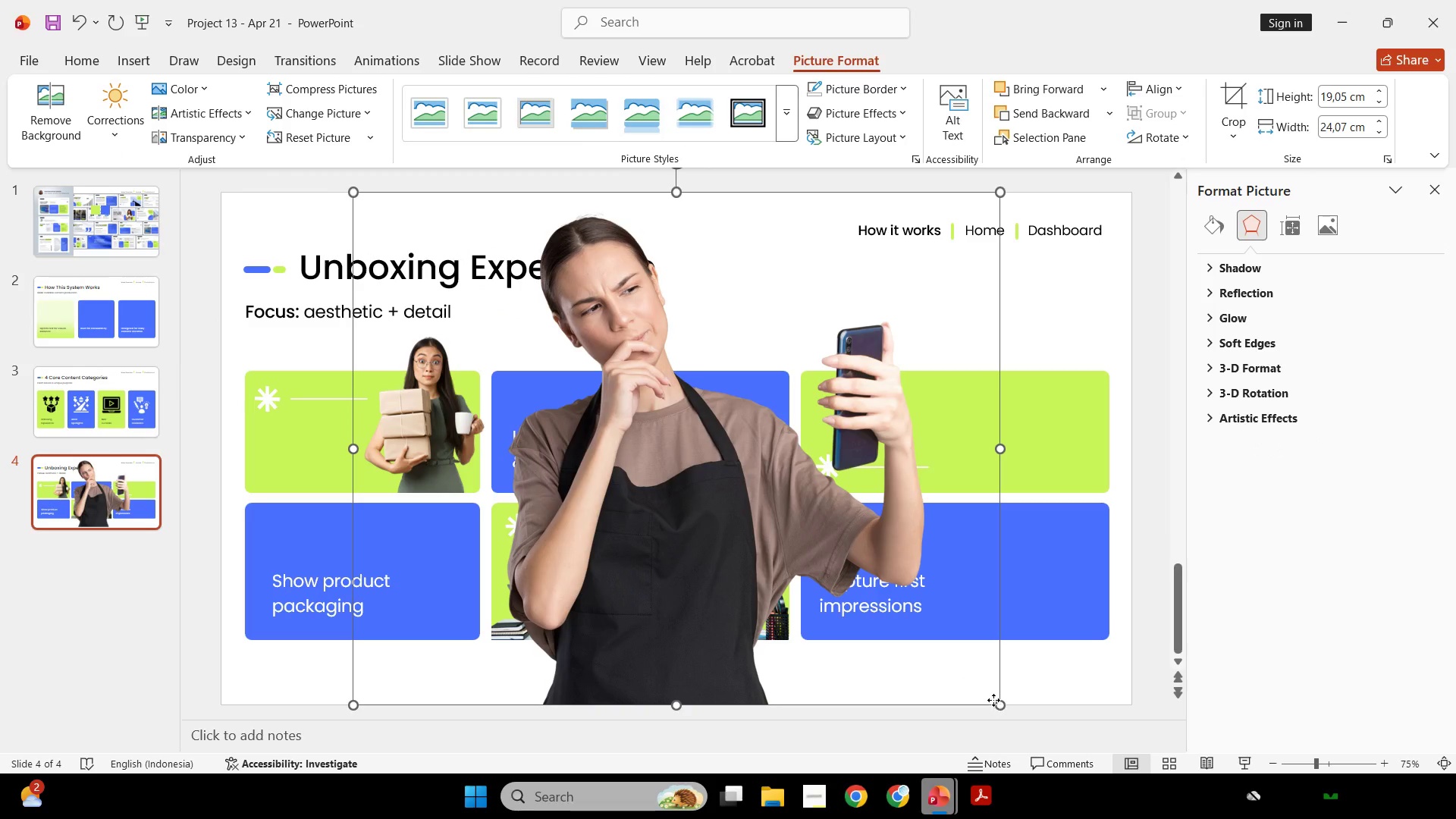 
left_click_drag(start_coordinate=[993, 700], to_coordinate=[905, 581])
 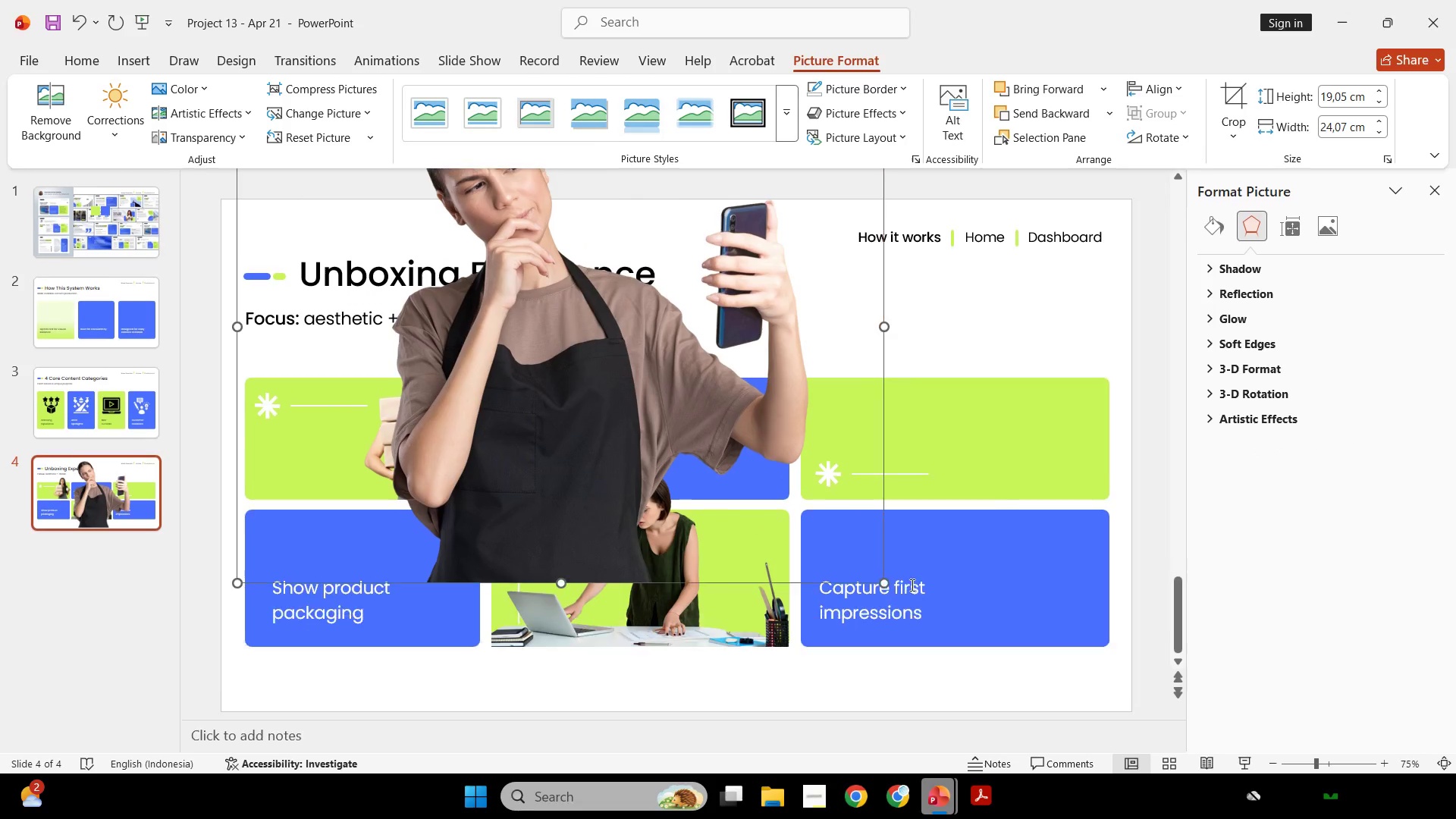 
key(Control+Z)
 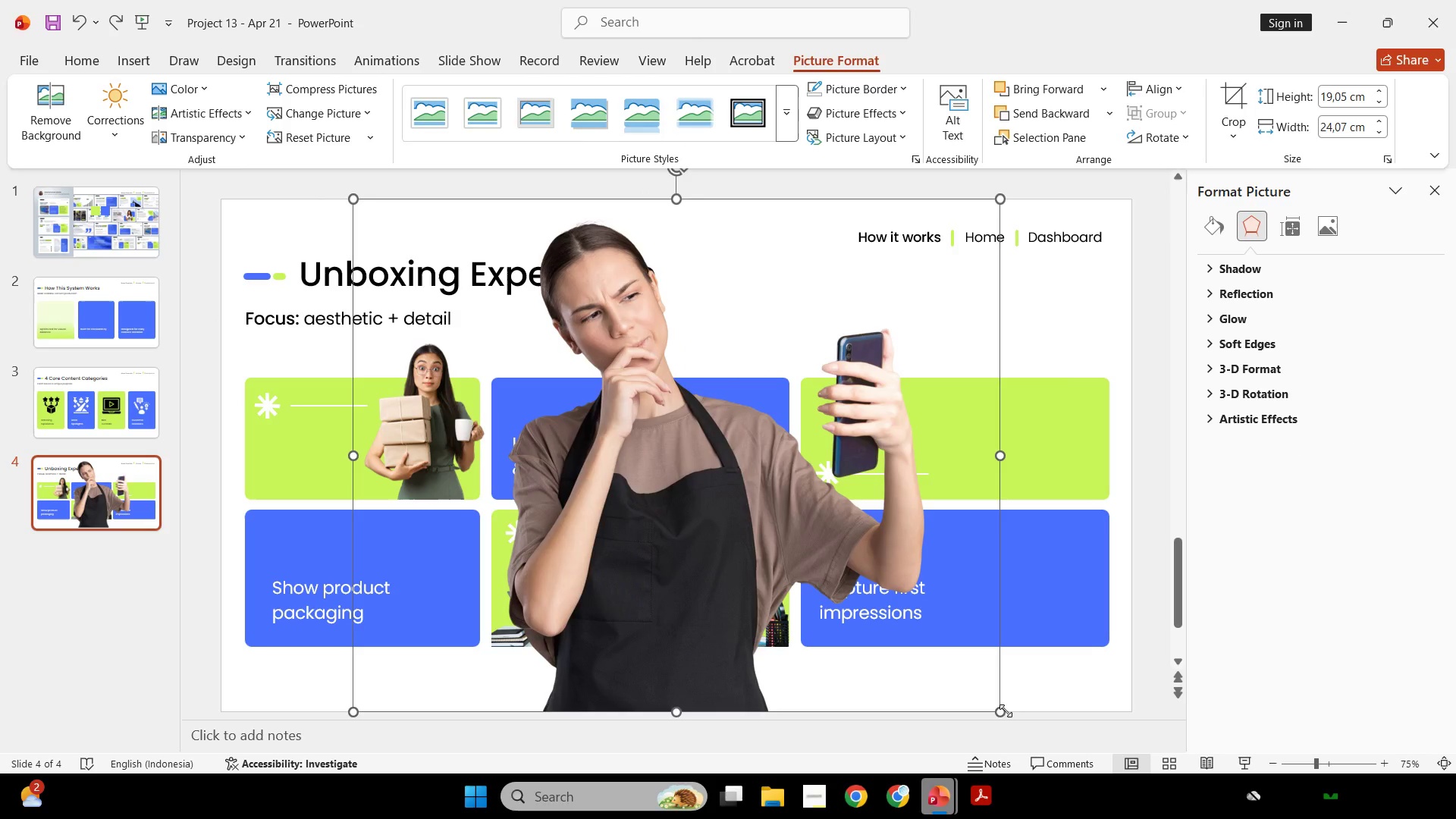 
left_click_drag(start_coordinate=[1002, 709], to_coordinate=[461, 359])
 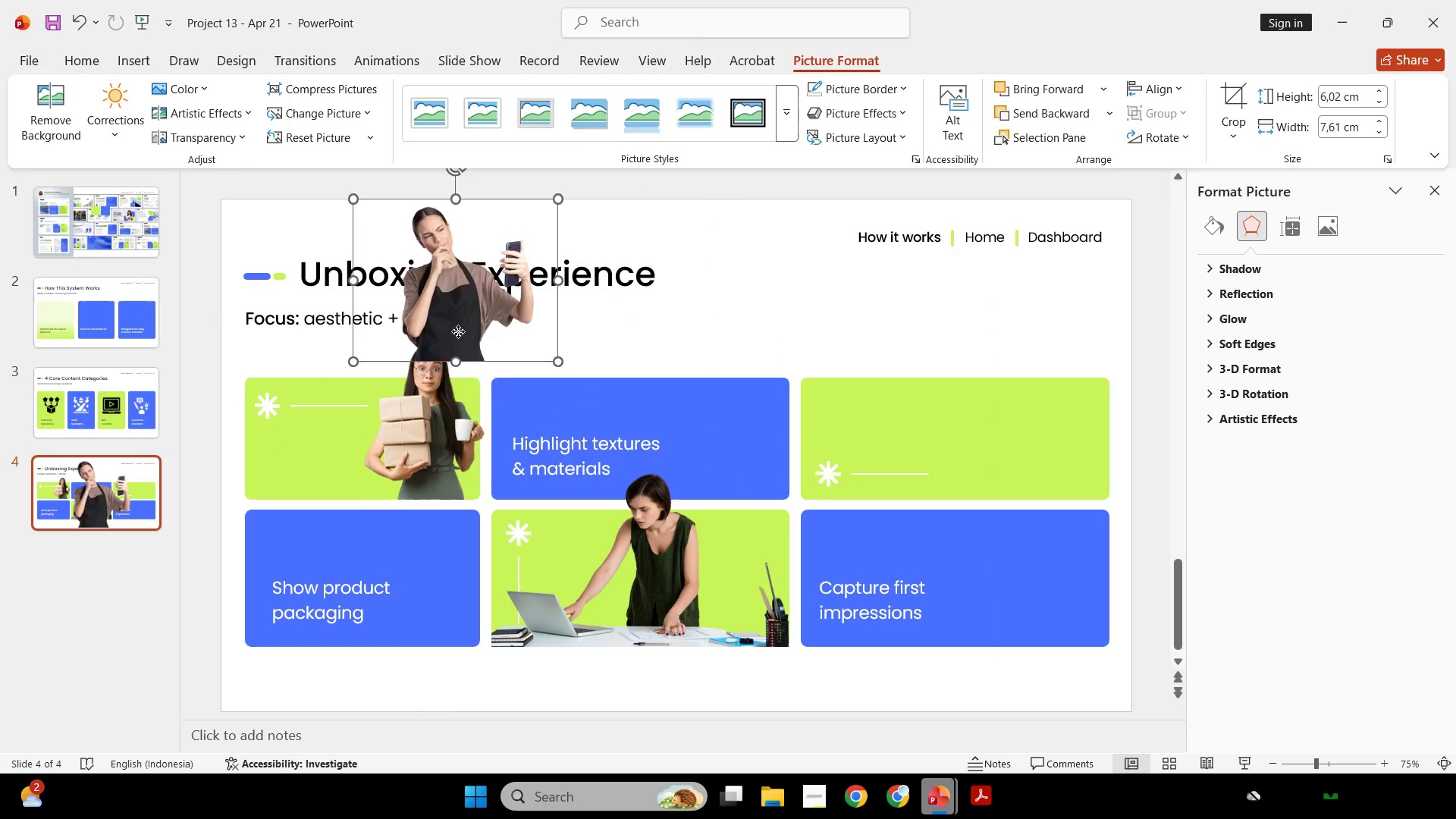 
left_click_drag(start_coordinate=[457, 325], to_coordinate=[444, 463])
 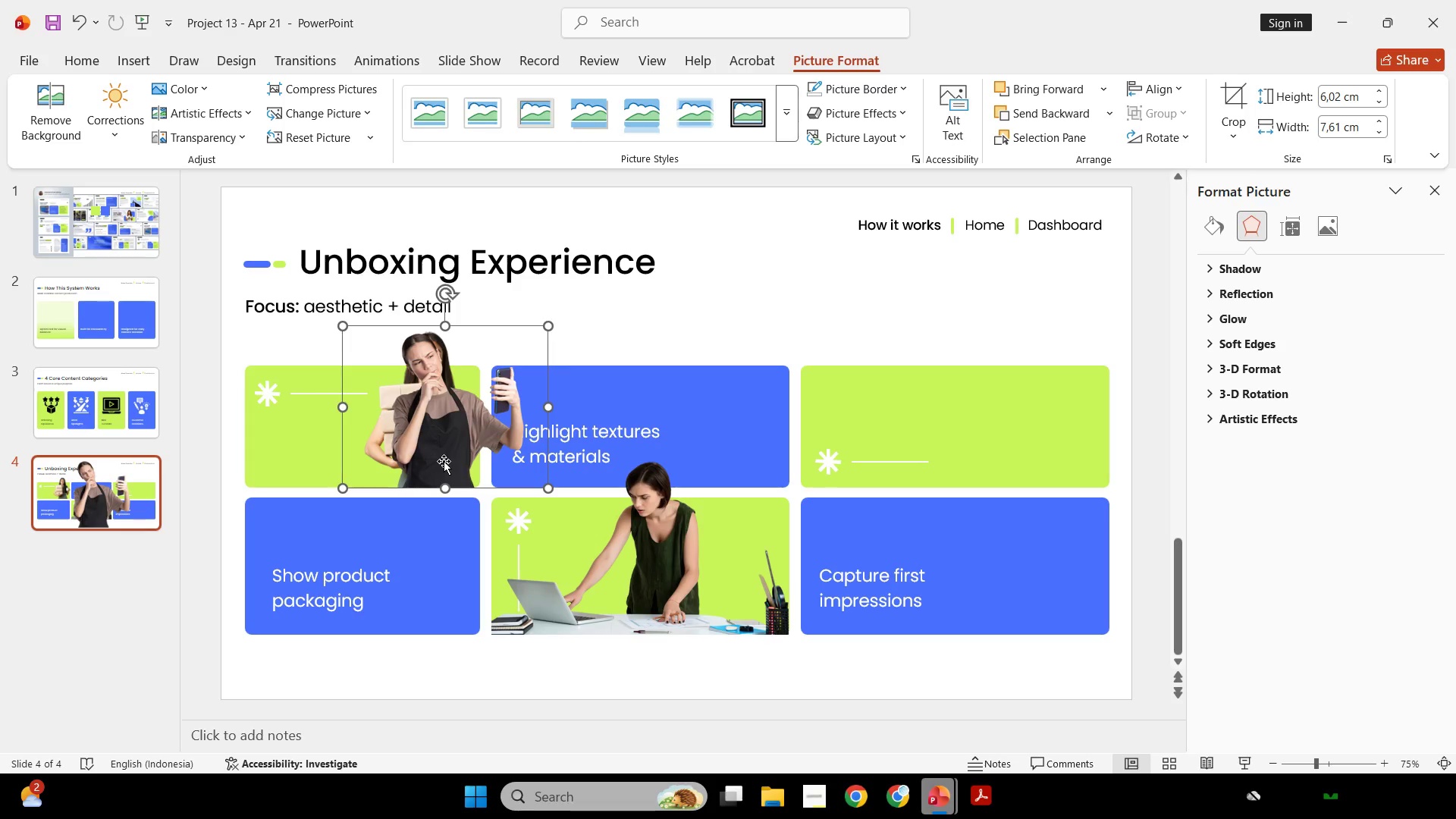 
hold_key(key=ShiftLeft, duration=3.42)
left_click_drag(start_coordinate=[444, 461], to_coordinate=[1029, 477])
 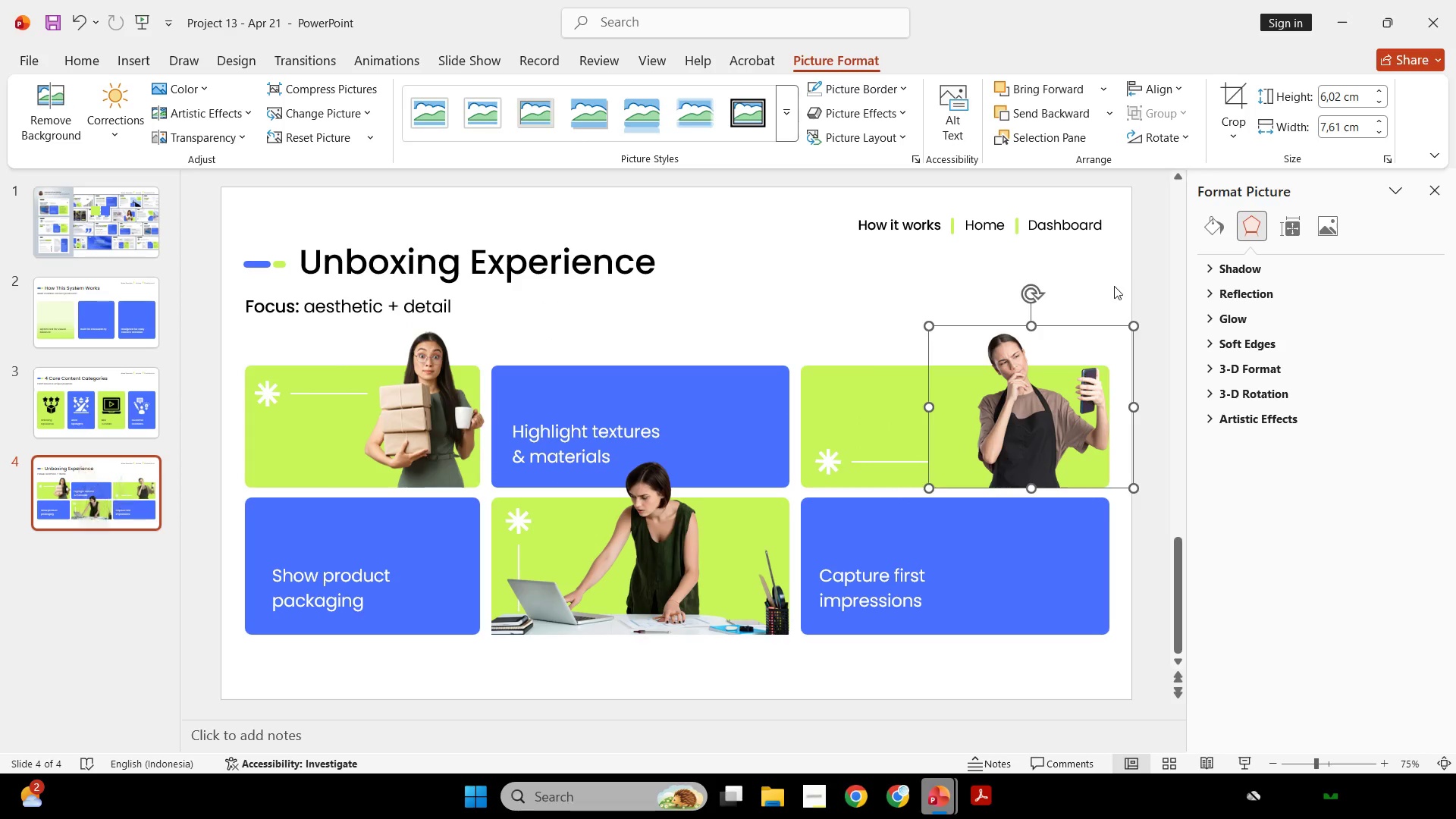 
left_click([1114, 286])
 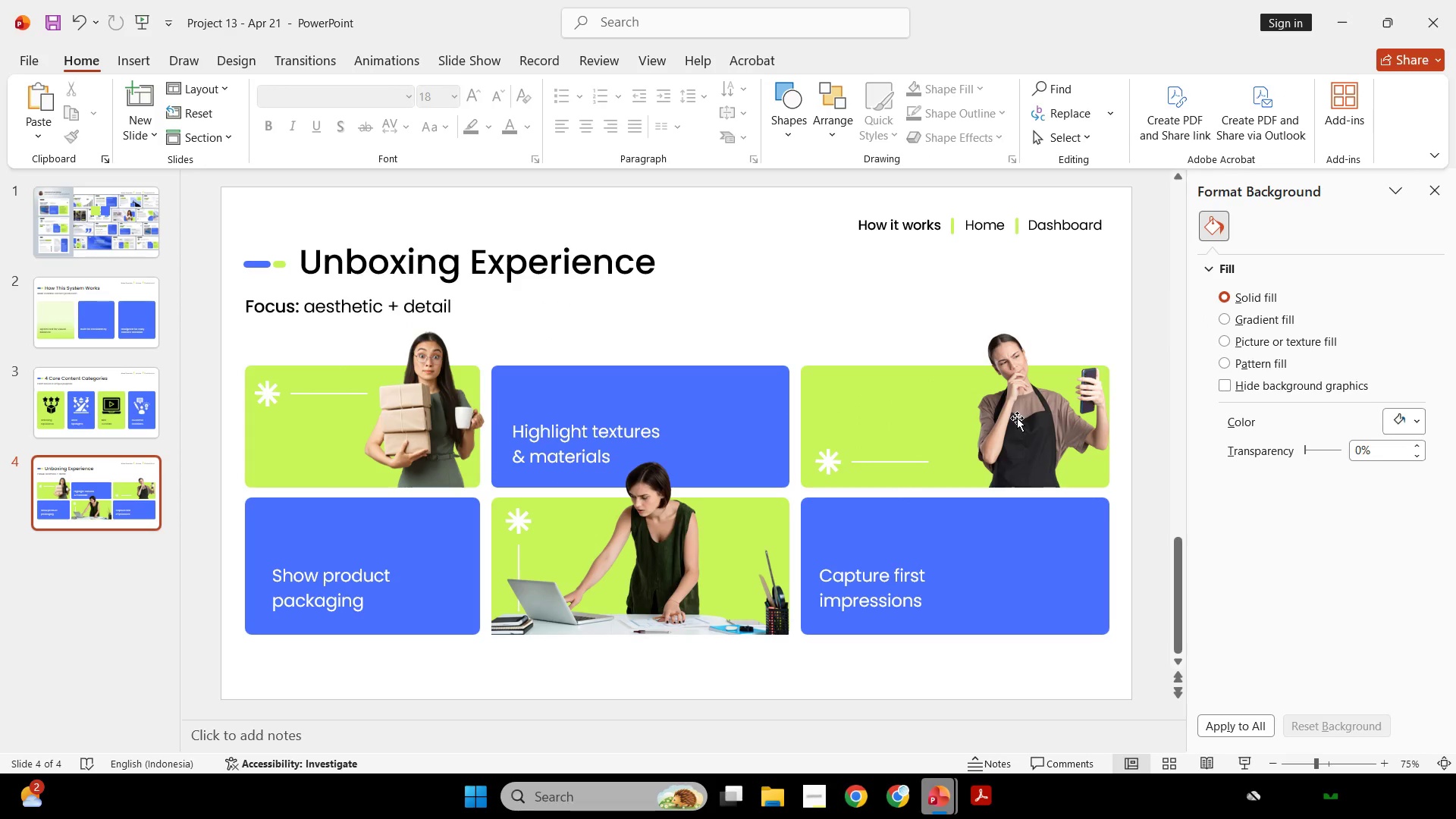 
wait(5.16)
 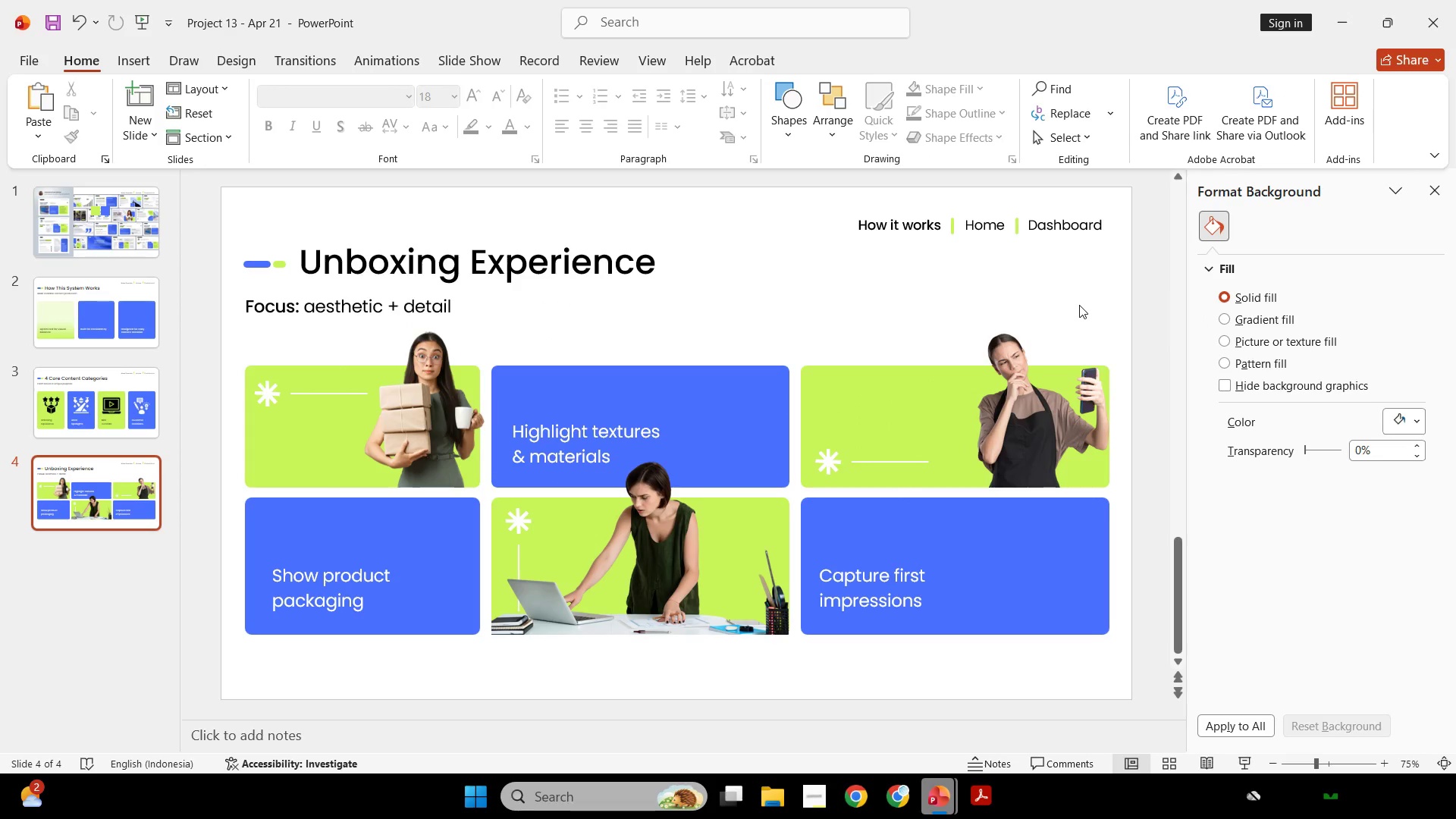 
left_click([825, 465])
 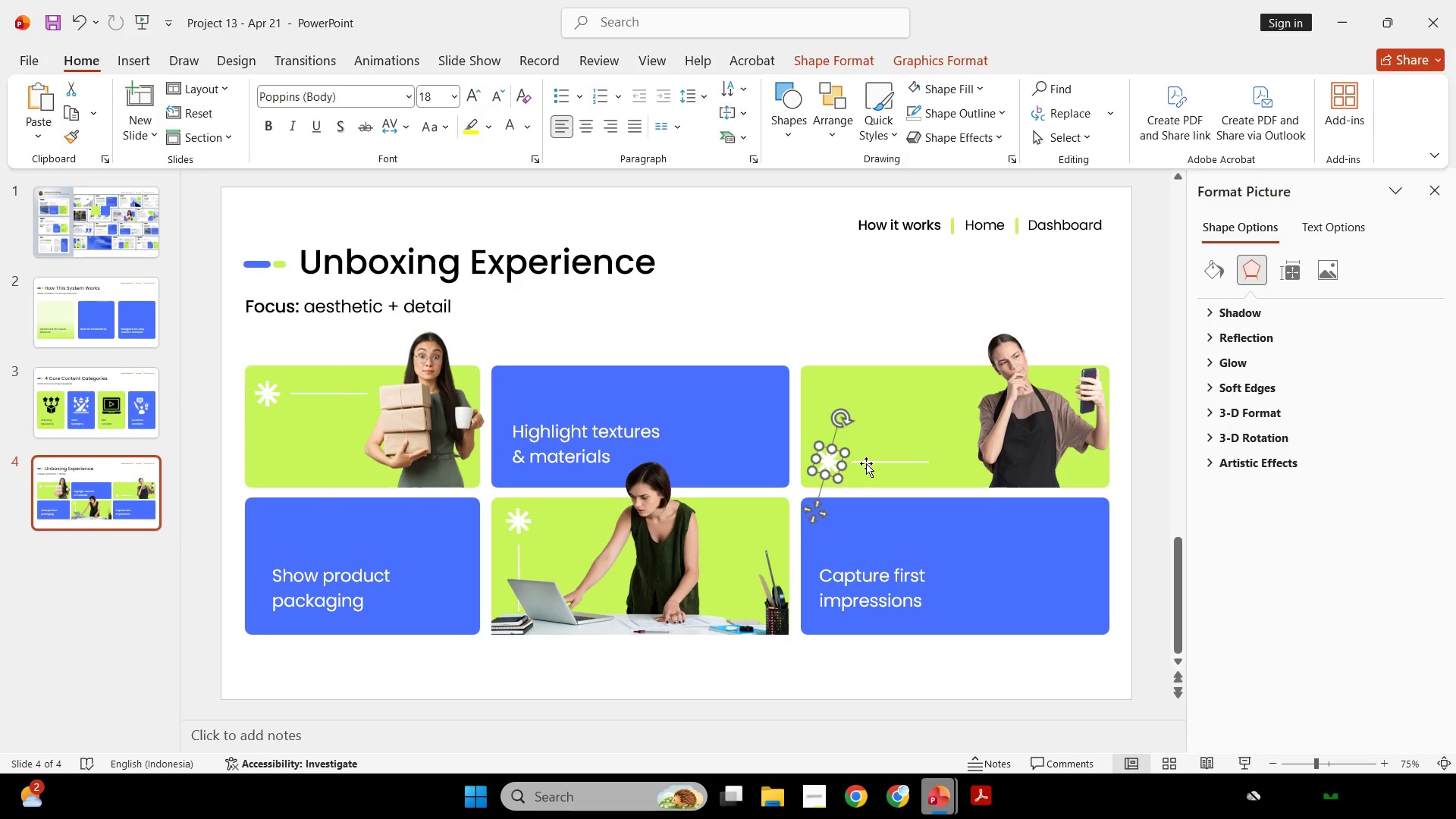 
hold_key(key=ShiftLeft, duration=4.02)
left_click_drag(start_coordinate=[866, 463], to_coordinate=[1031, 472])
 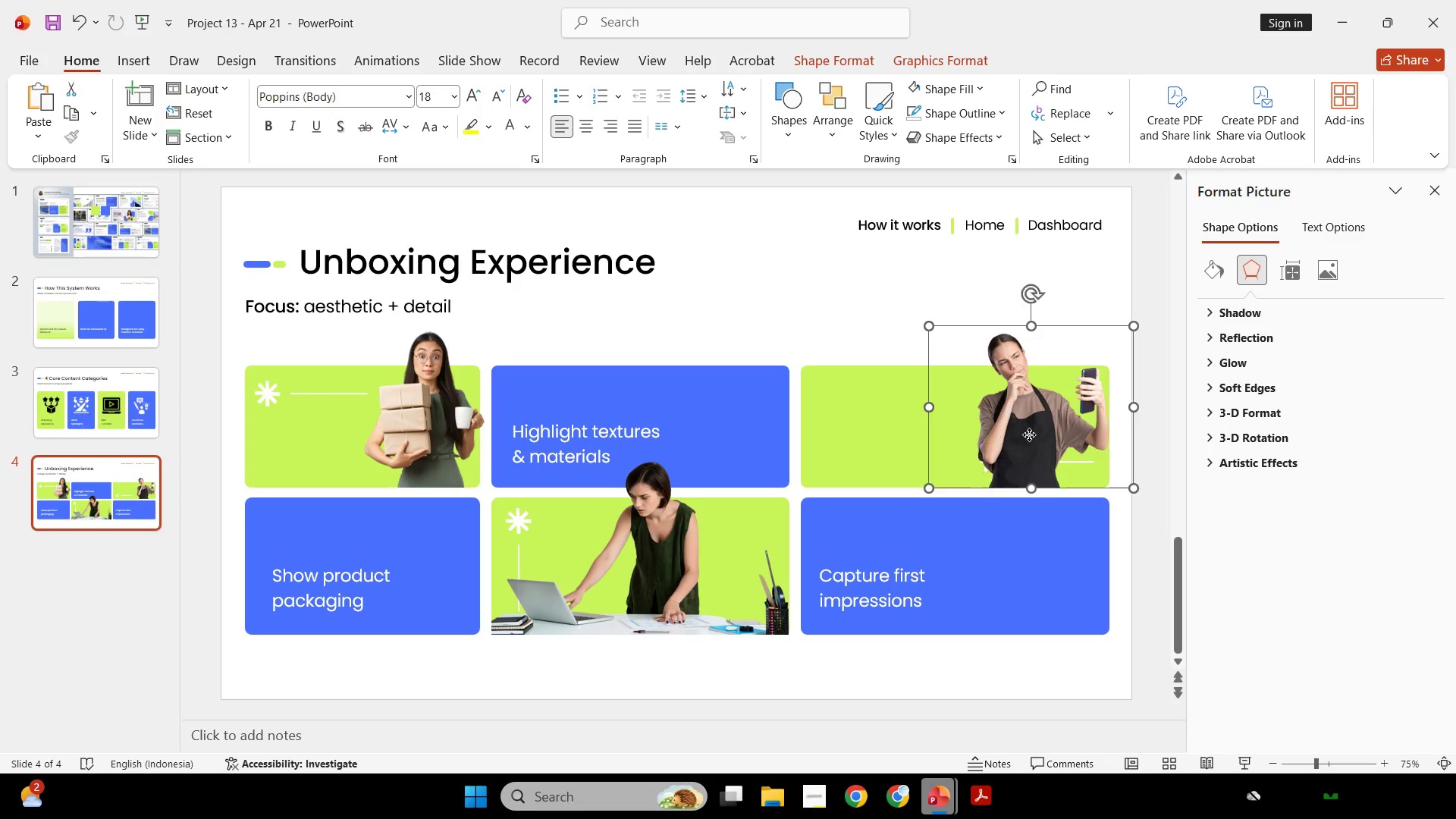 
left_click([1029, 435])
 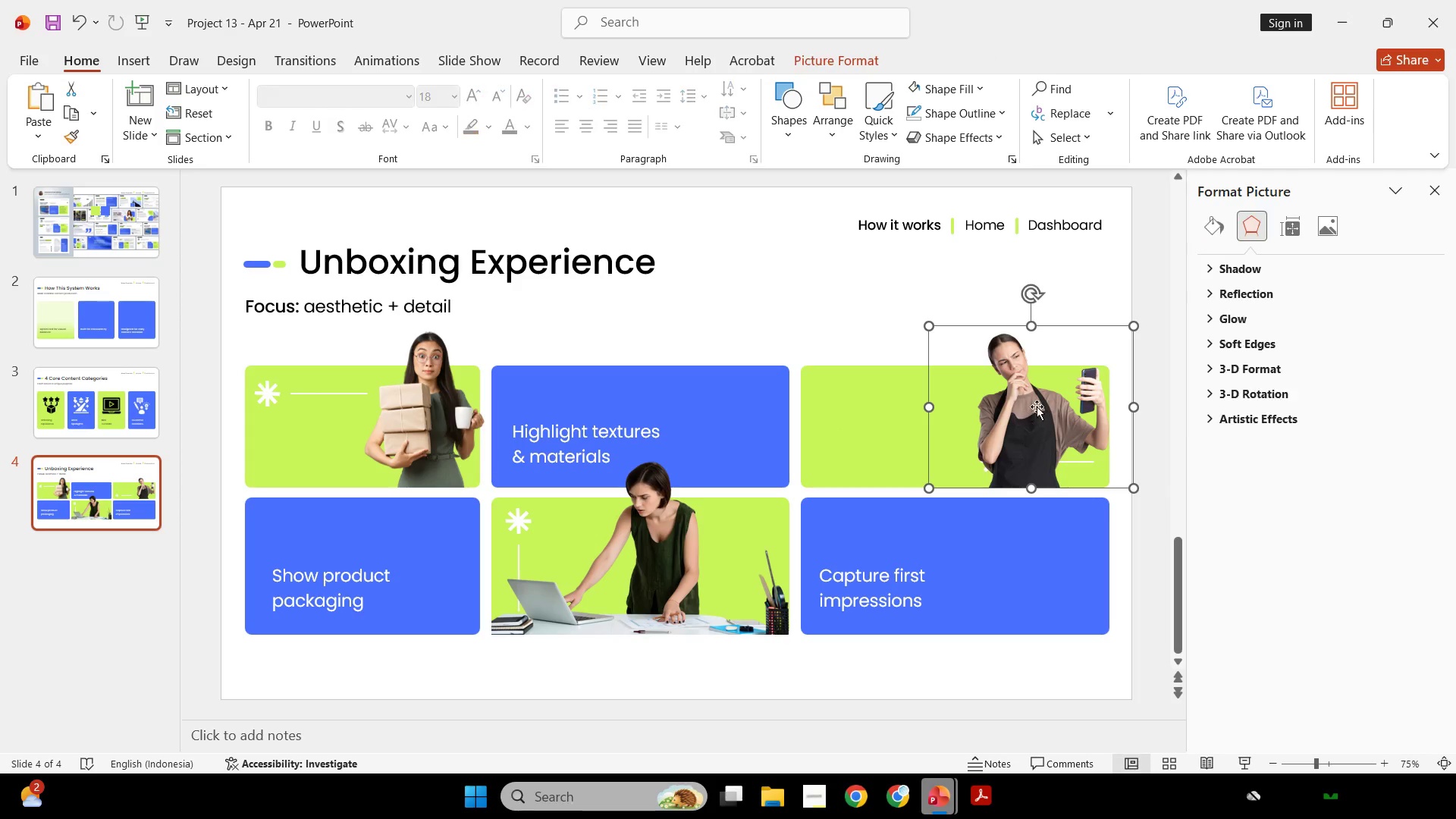 
hold_key(key=ShiftLeft, duration=4.38)
left_click_drag(start_coordinate=[1037, 406], to_coordinate=[877, 426])
 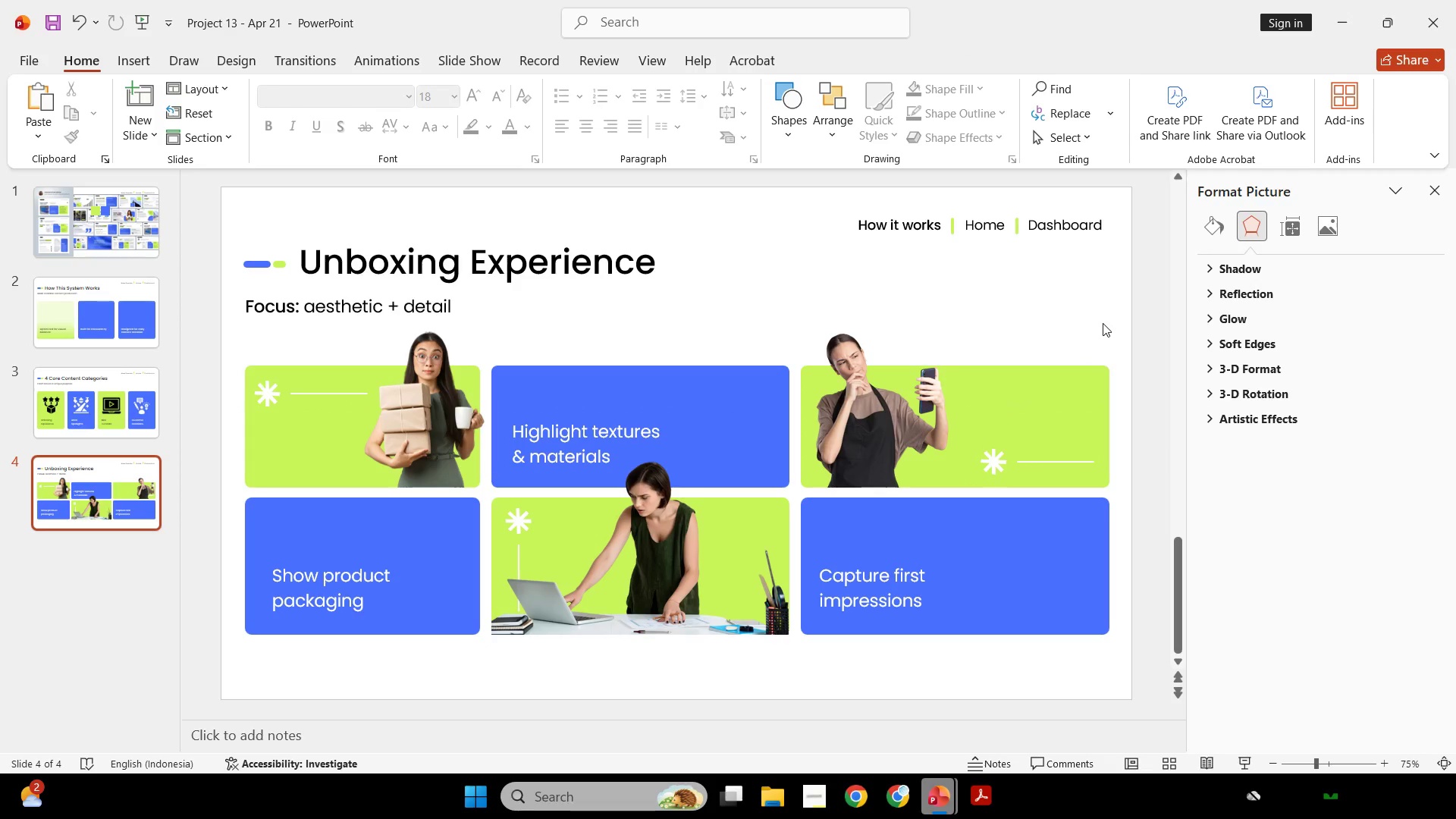 
left_click([1103, 323])
 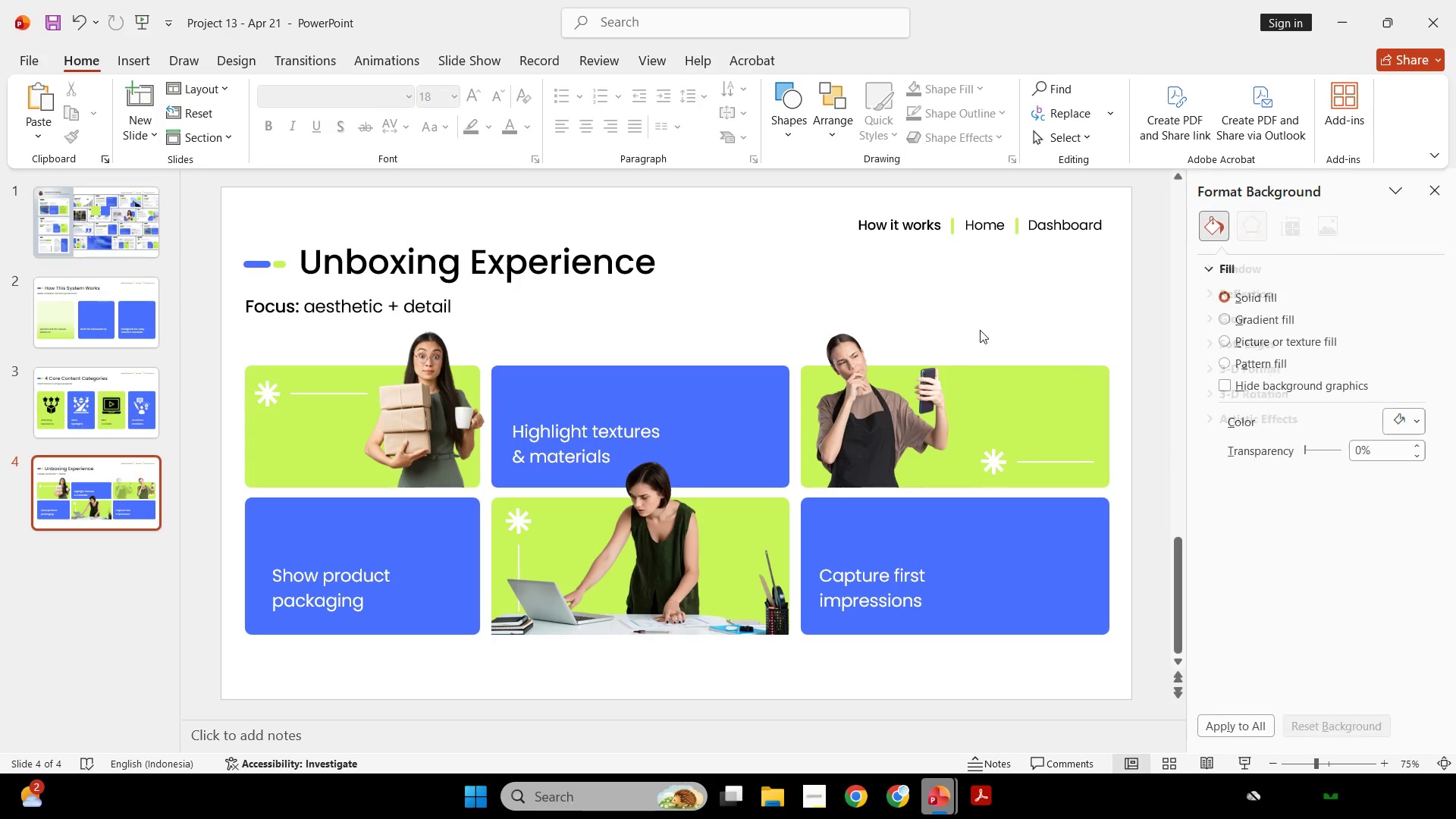 
hold_key(key=ControlLeft, duration=0.84)
scroll: coordinate [973, 360], scroll_direction: none, amount: 0.0
 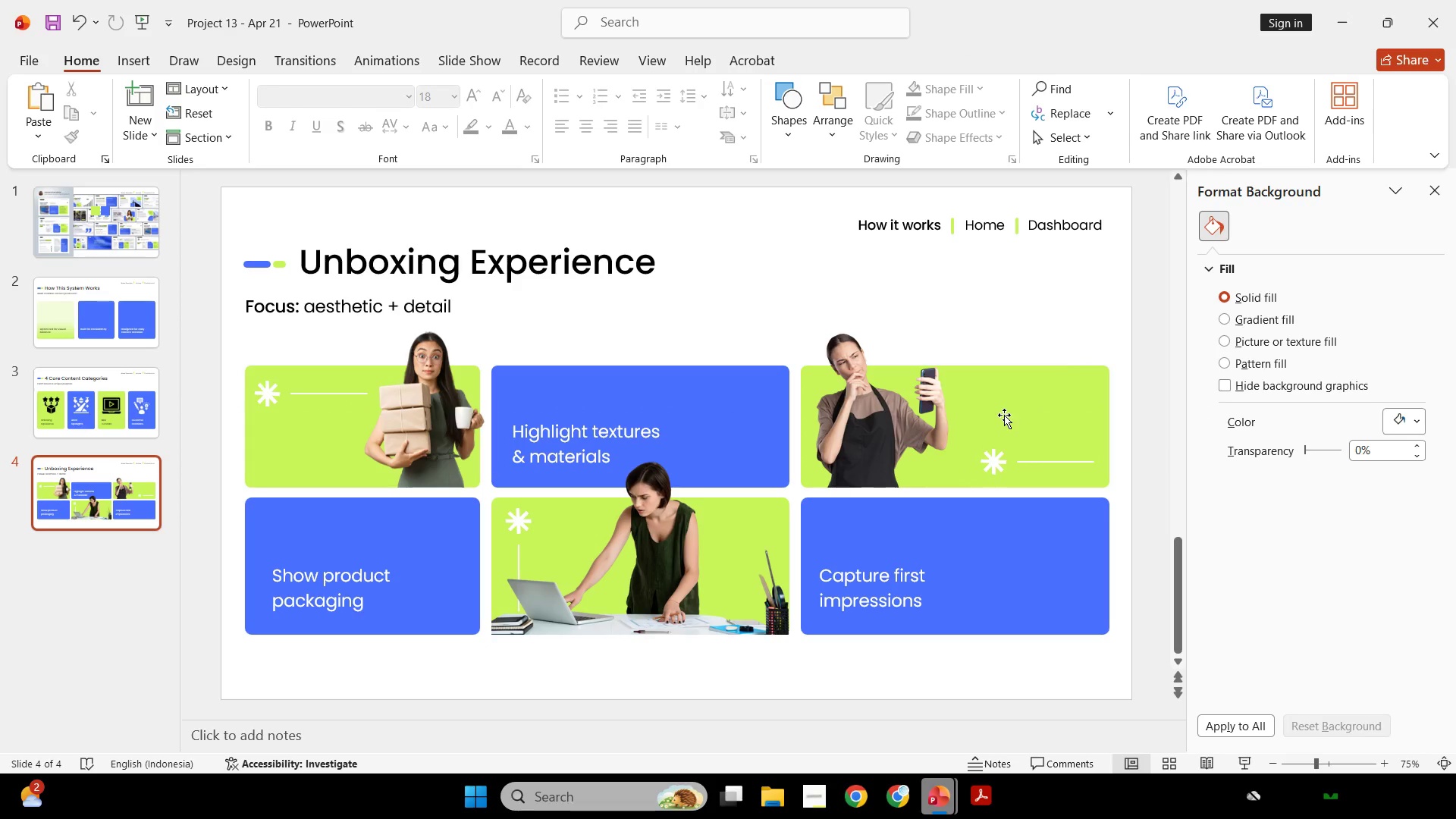 
scroll: coordinate [1017, 419], scroll_direction: up, amount: 2.0
 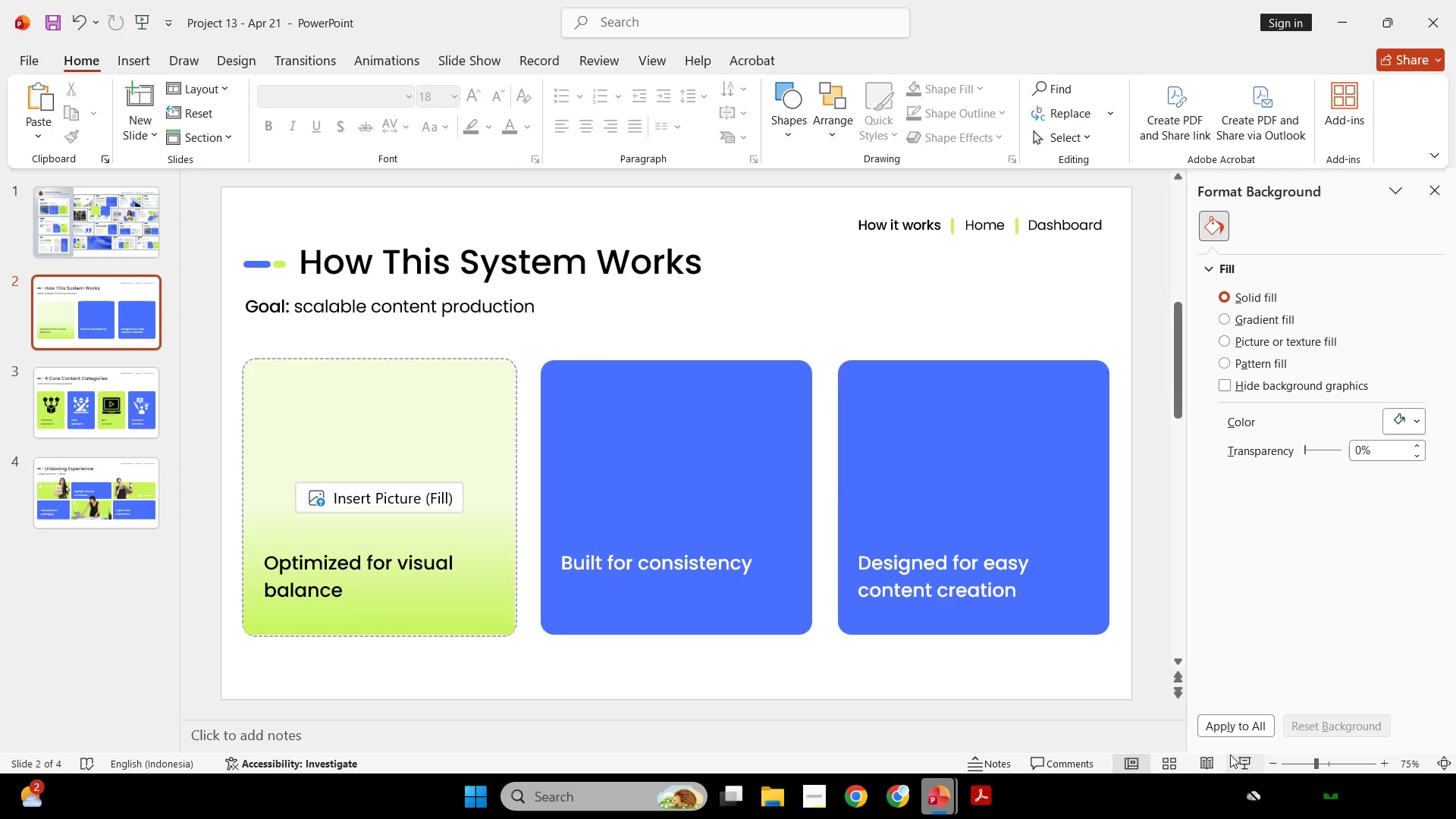 
left_click([1235, 756])
 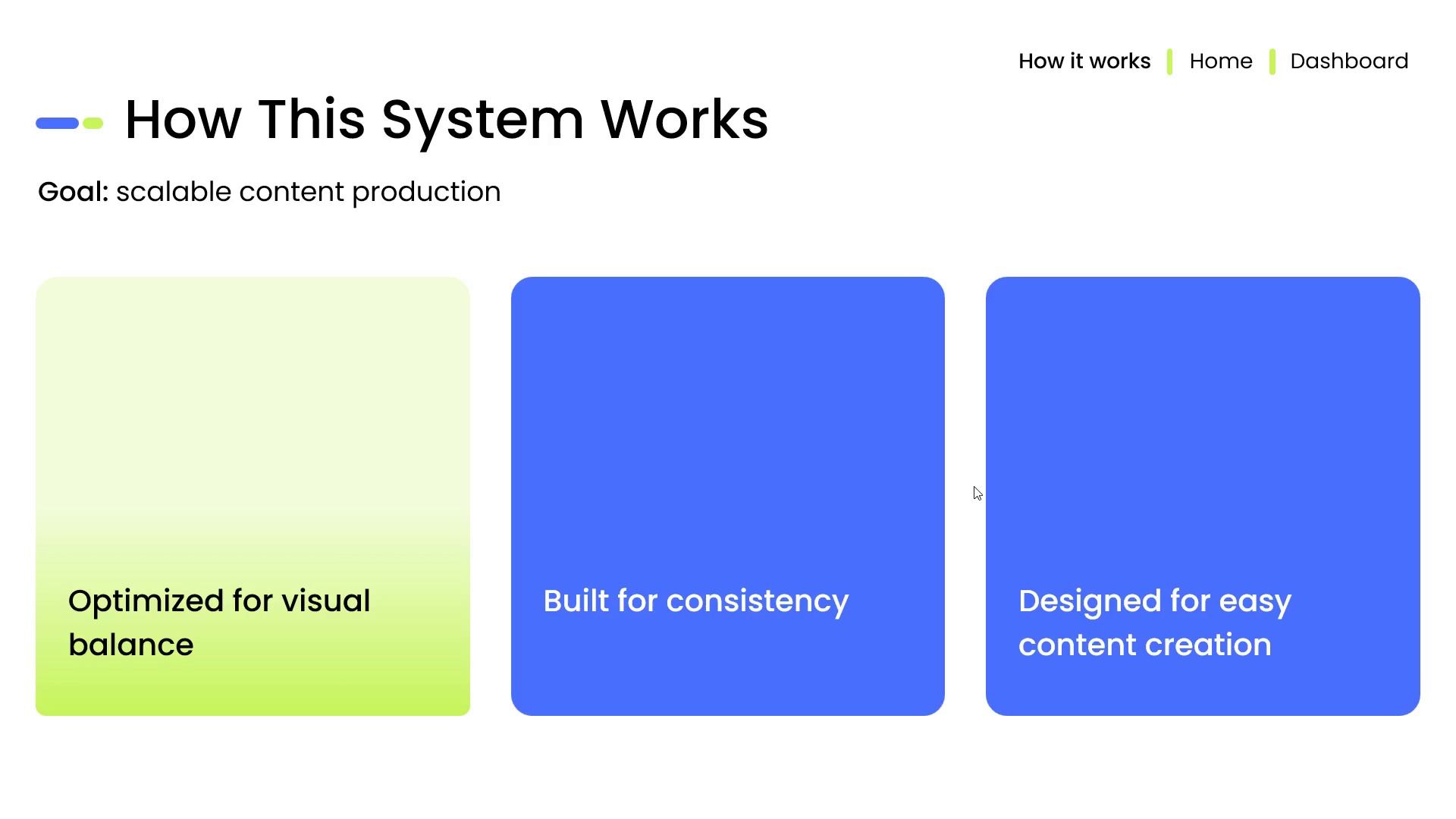 
scroll: coordinate [974, 486], scroll_direction: down, amount: 1.0
 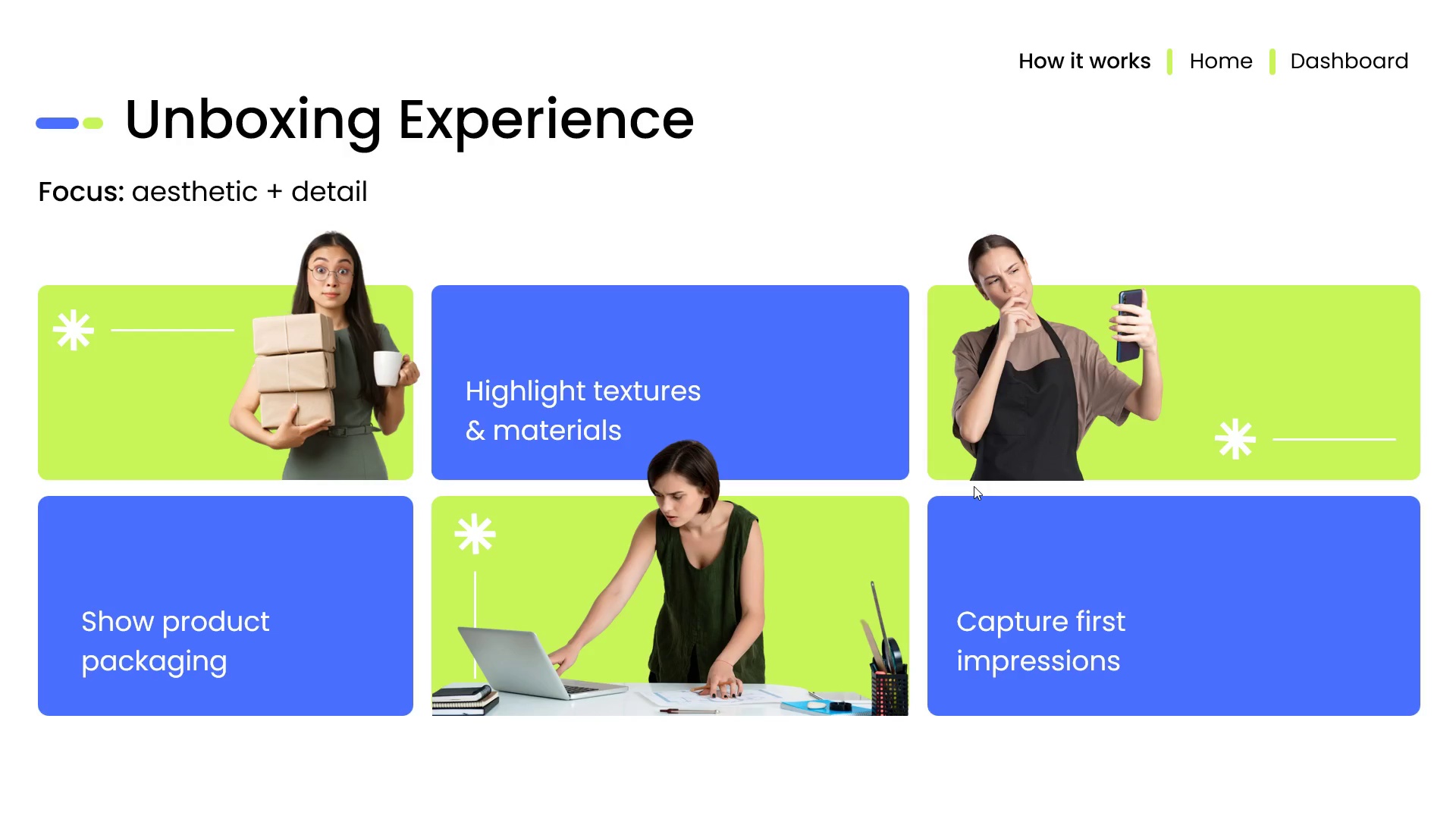 
wait(10.25)
 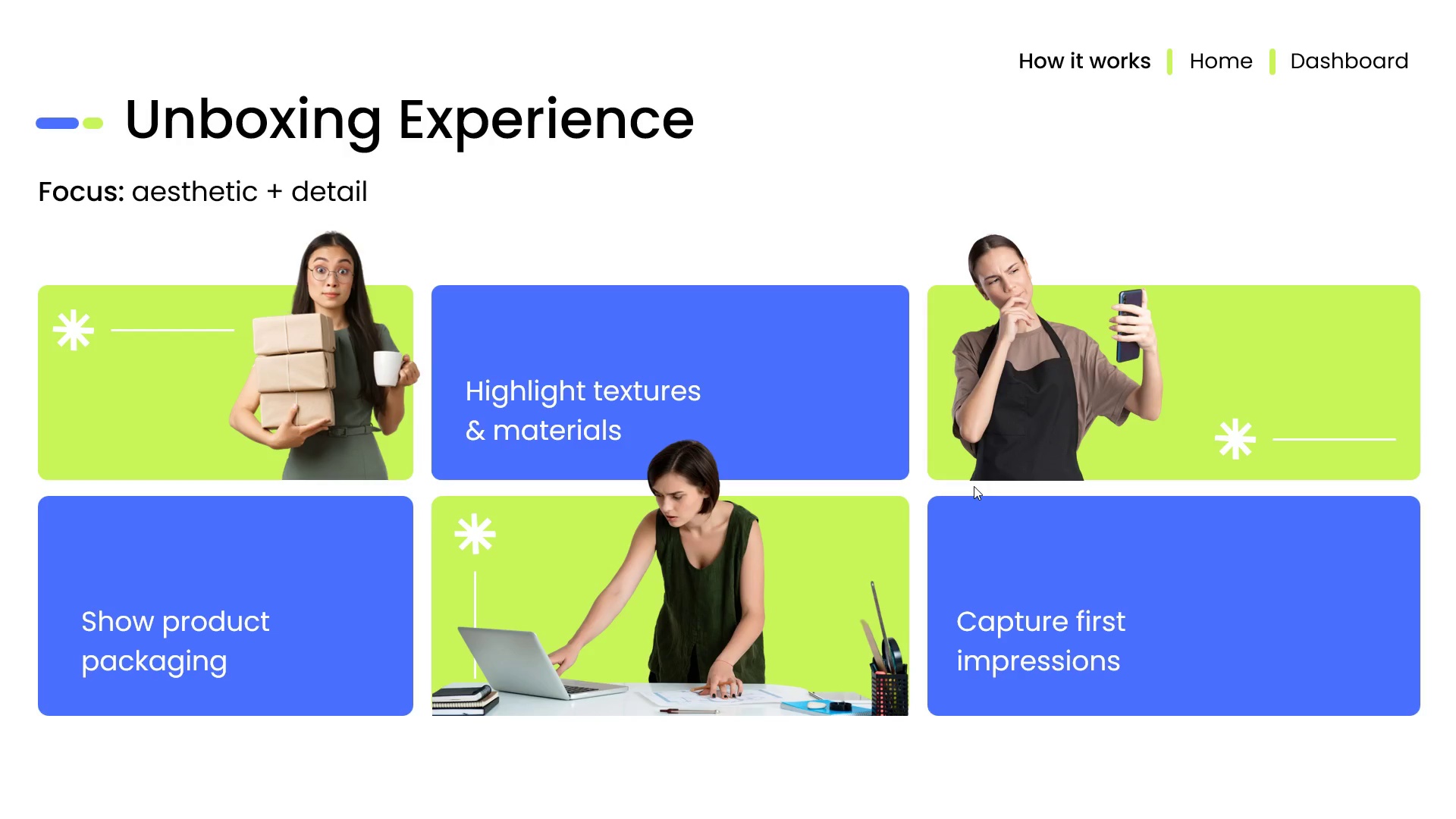 
key(Escape)
 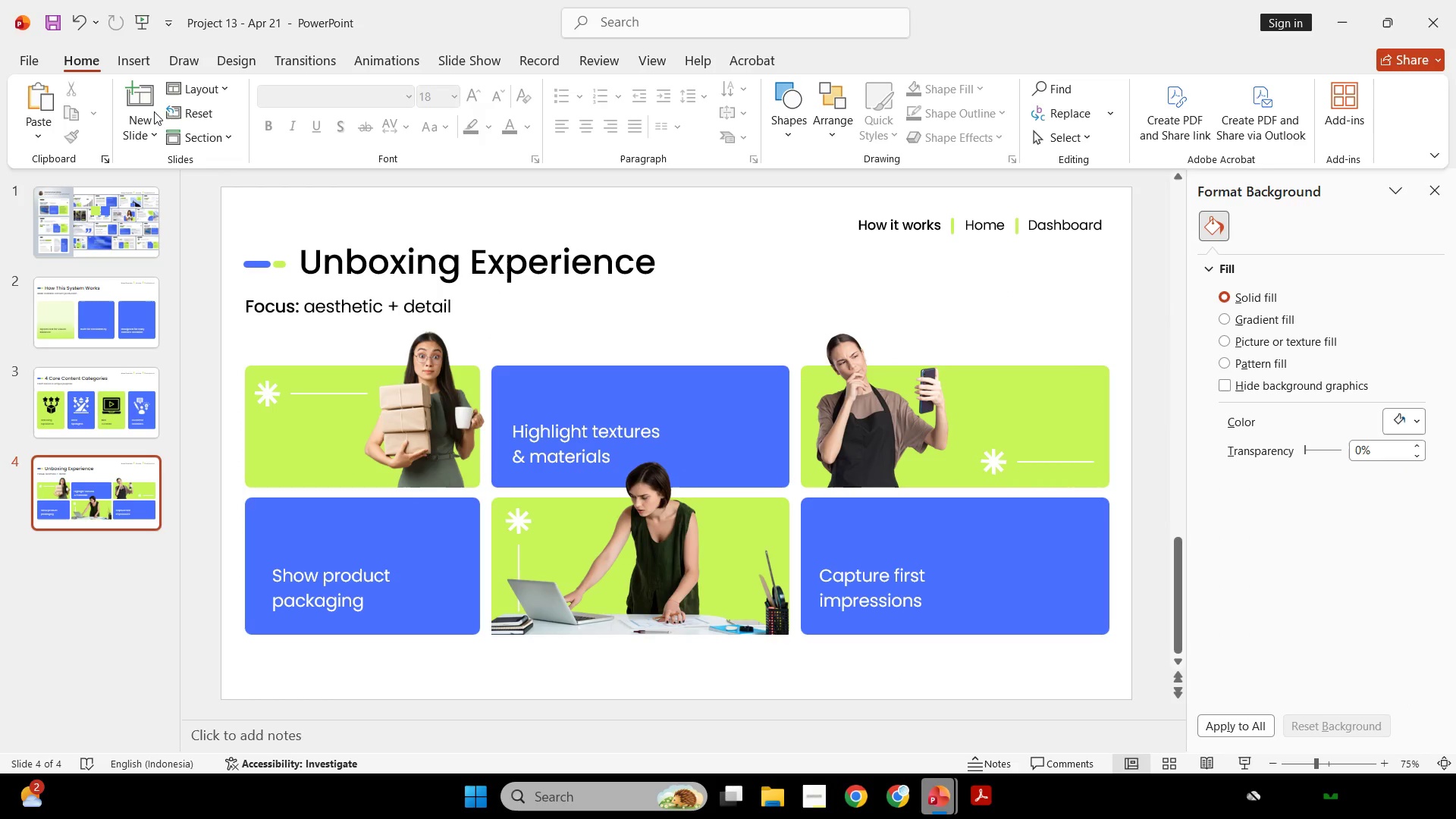 
left_click([147, 99])
 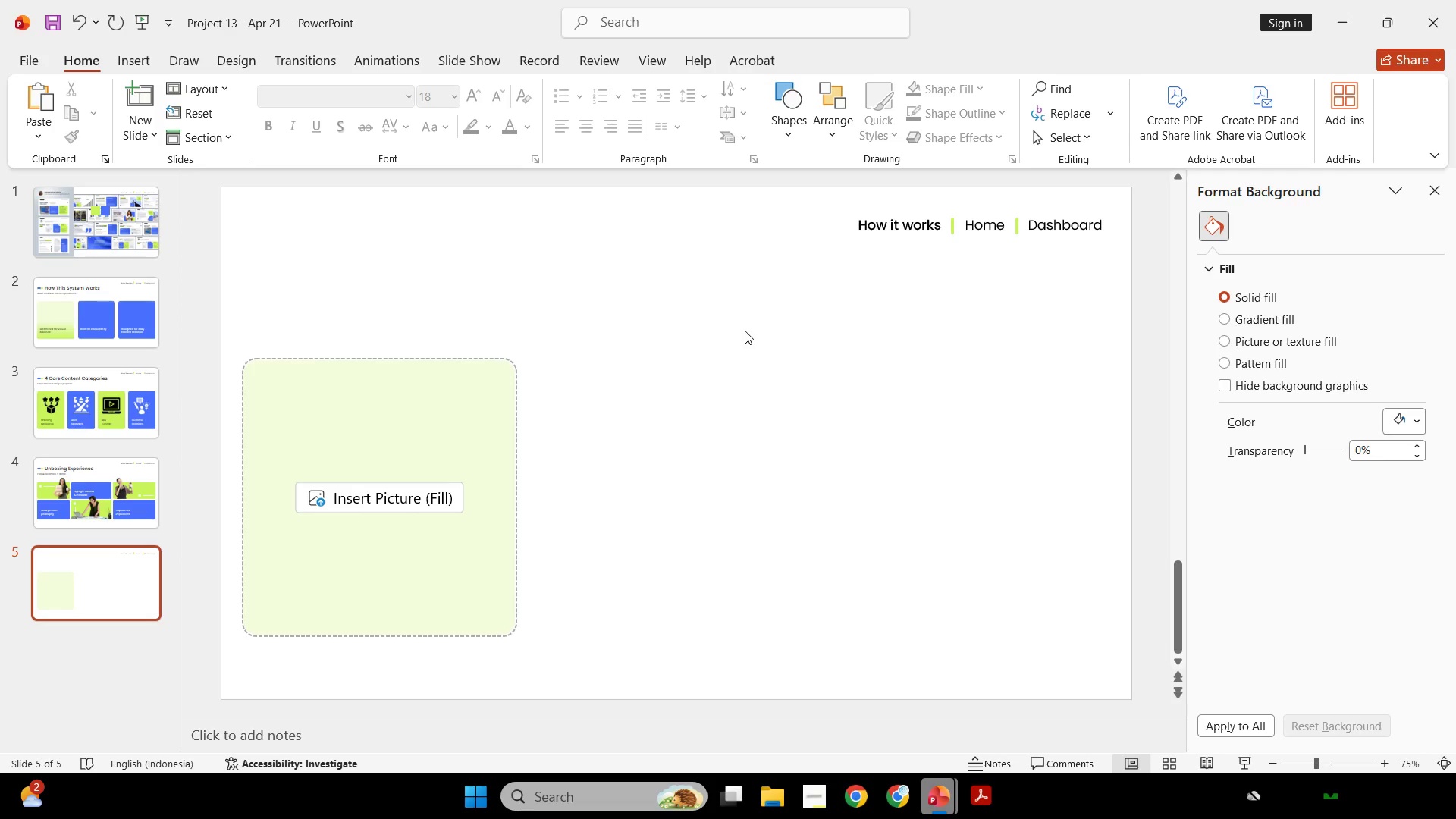 
wait(23.95)
 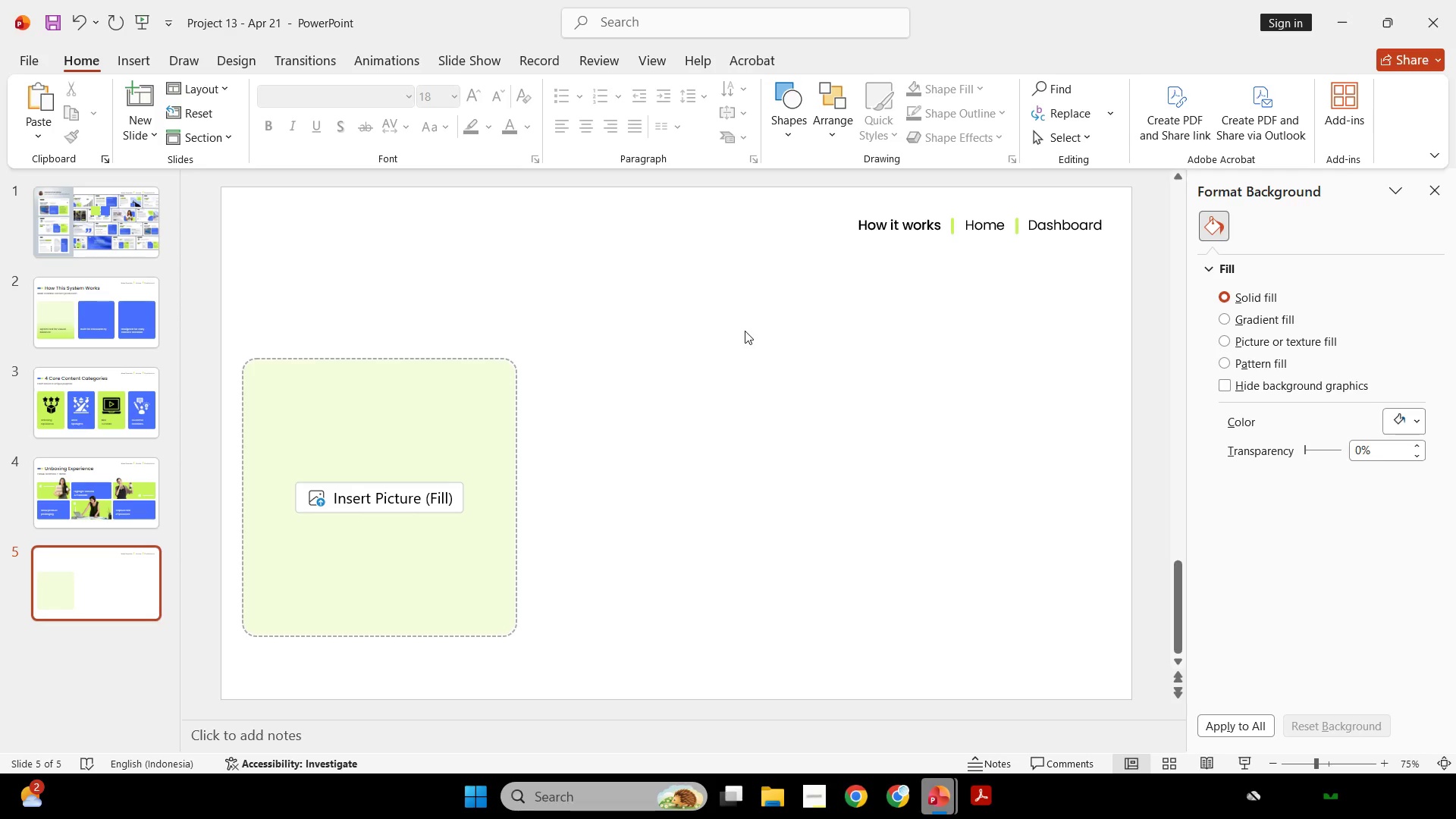 
scroll: coordinate [711, 357], scroll_direction: down, amount: 4.0
 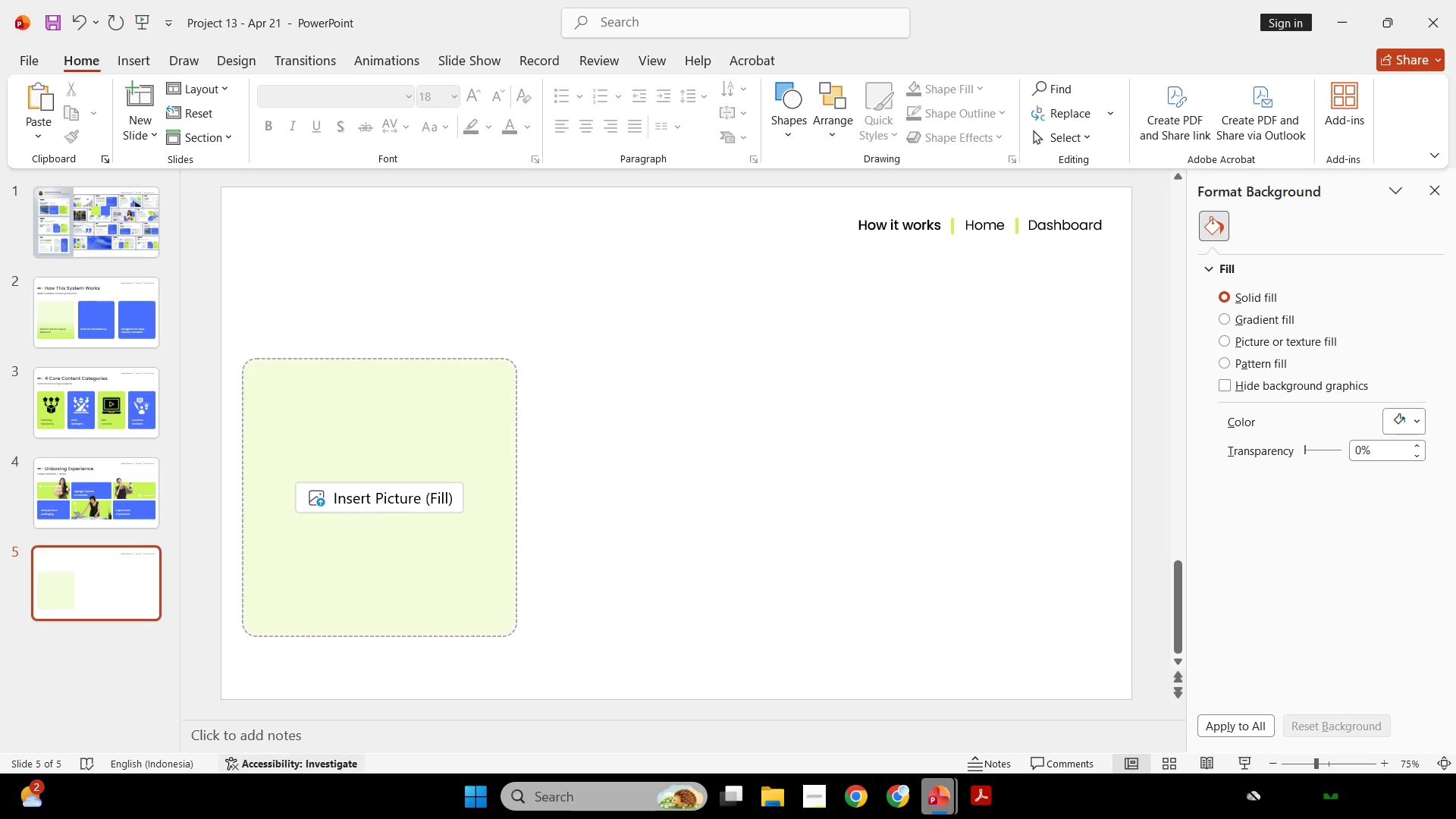 
wait(140.42)
 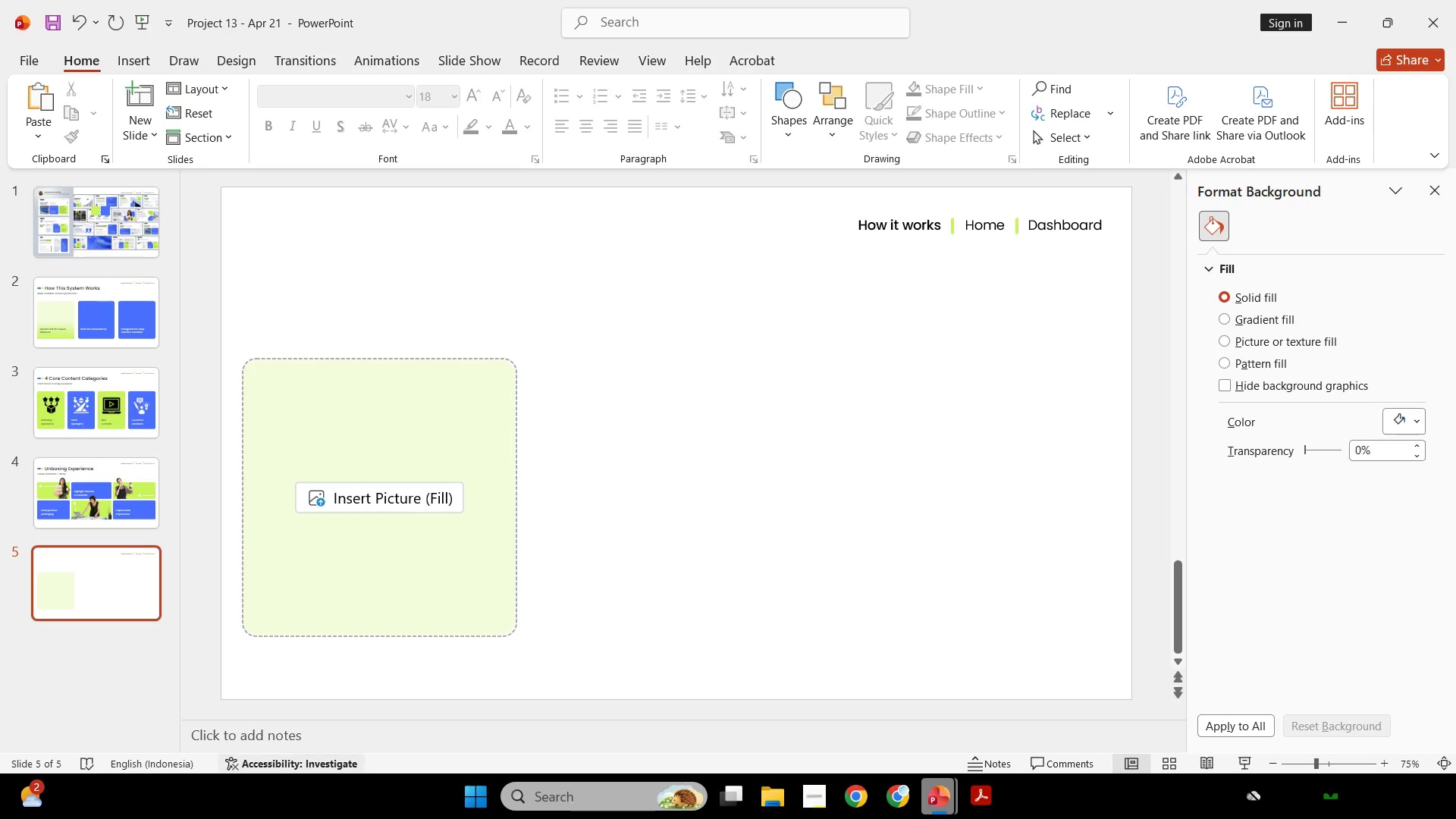 
left_click([728, 459])
 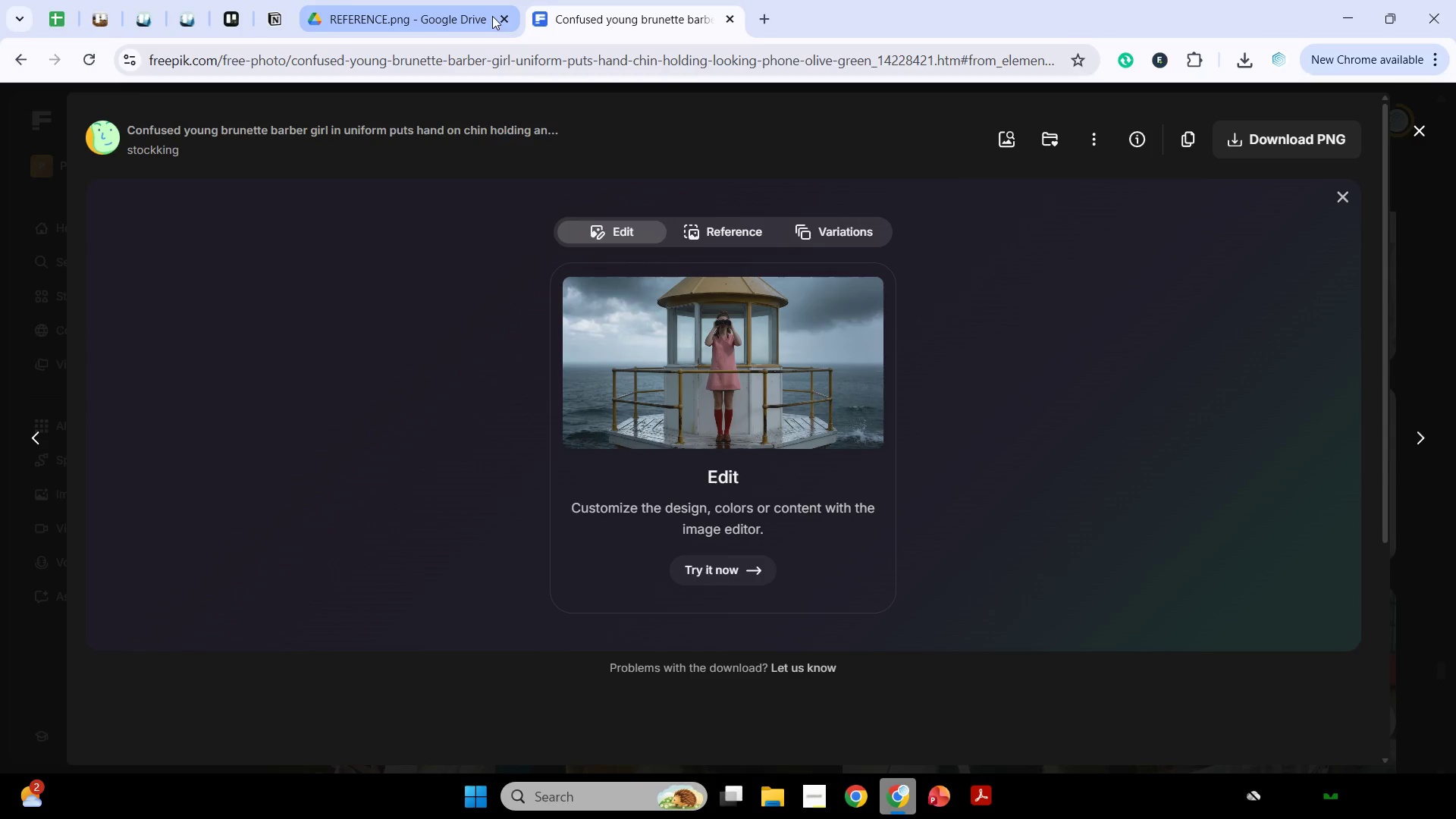 
left_click([196, 14])
 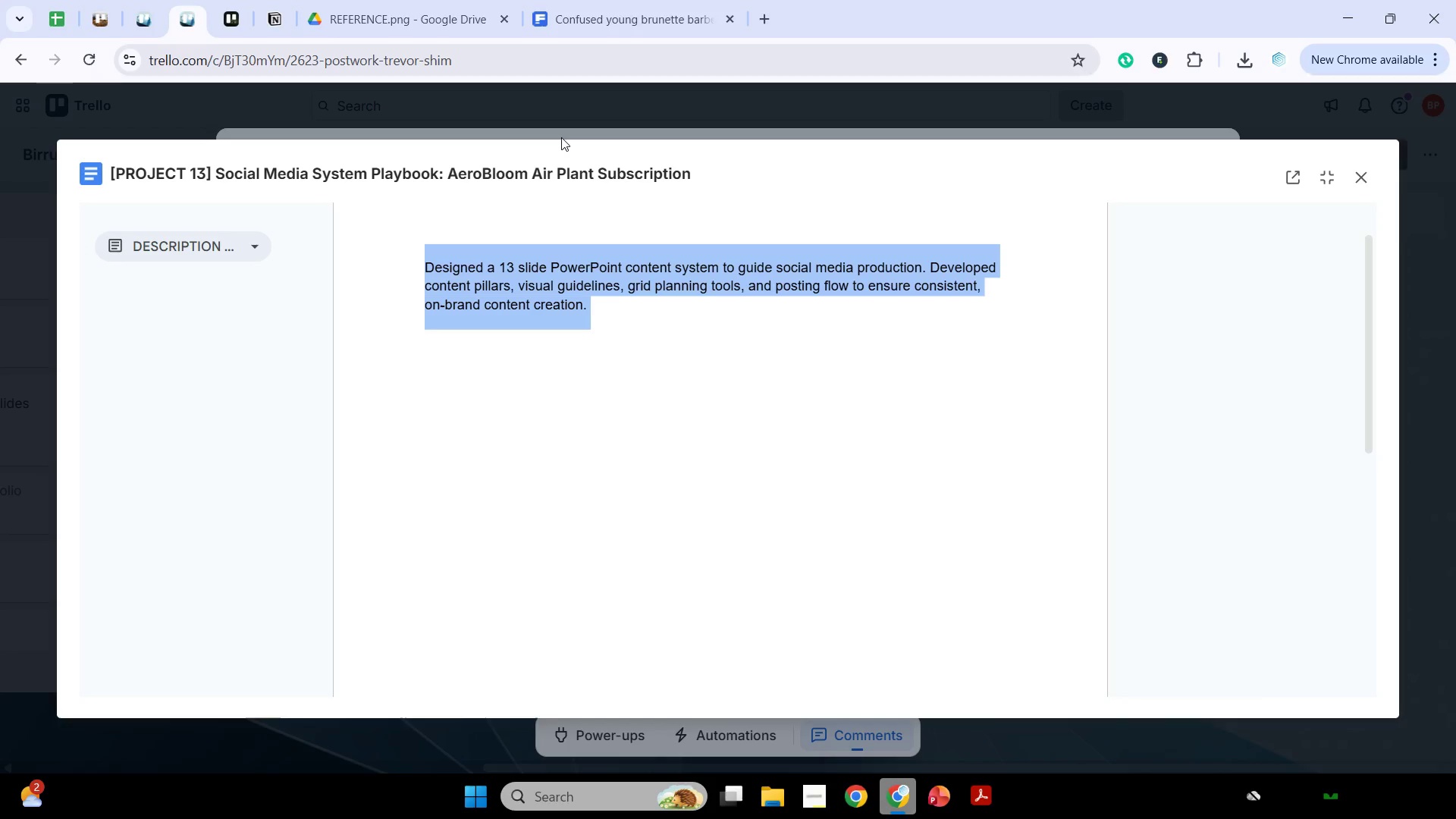 
wait(19.74)
 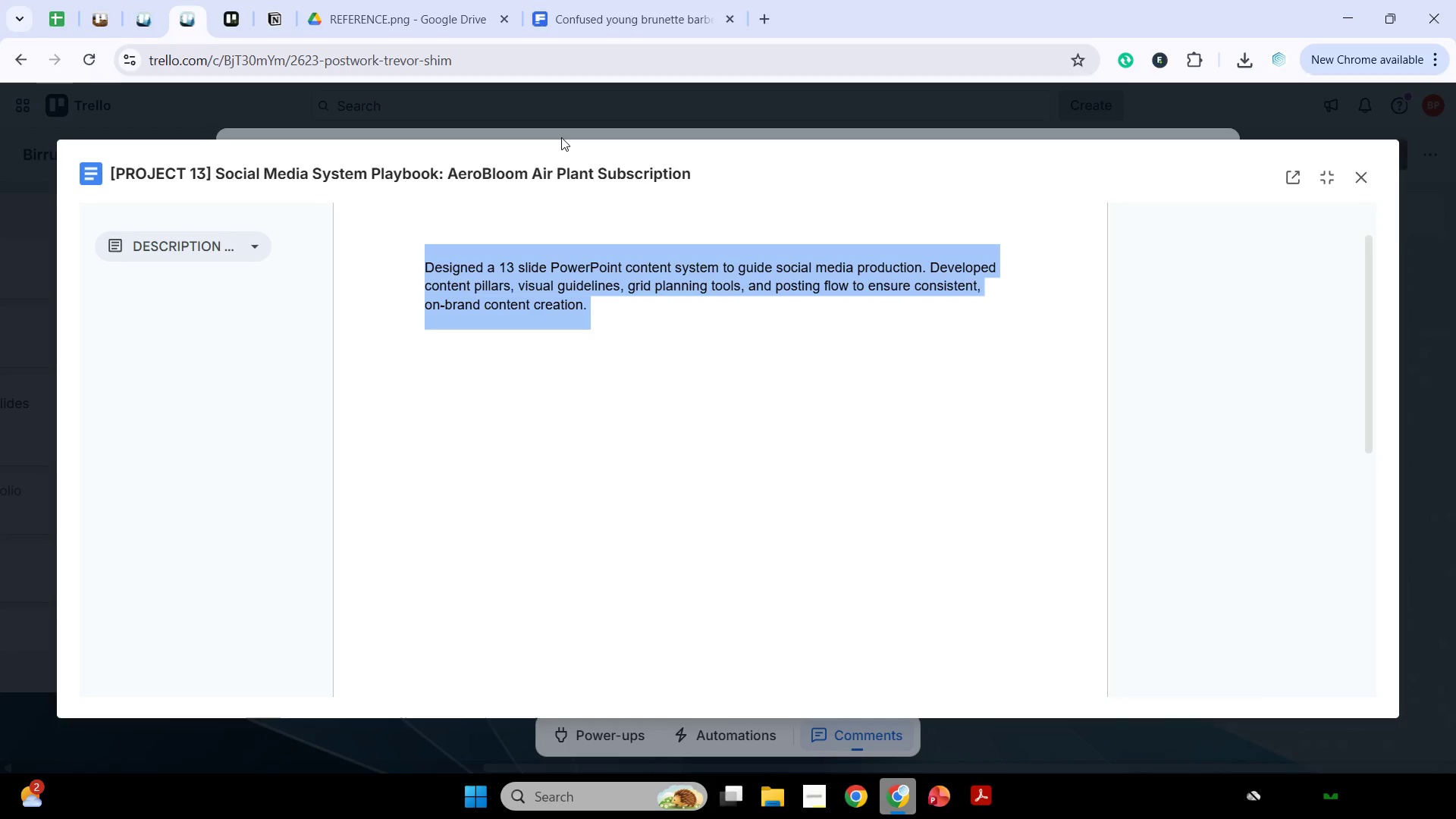 
left_click([202, 233])
 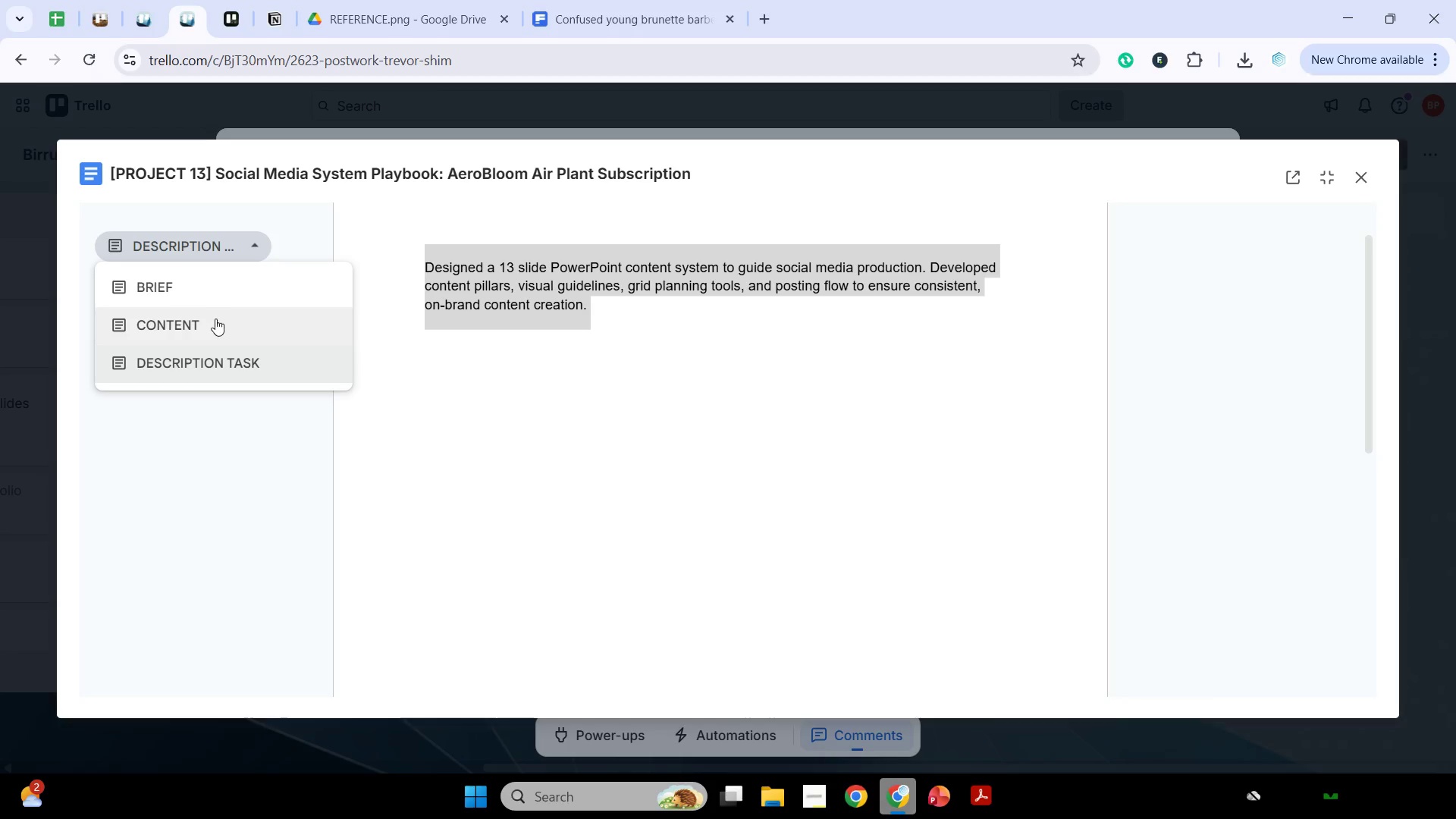 
left_click([215, 318])
 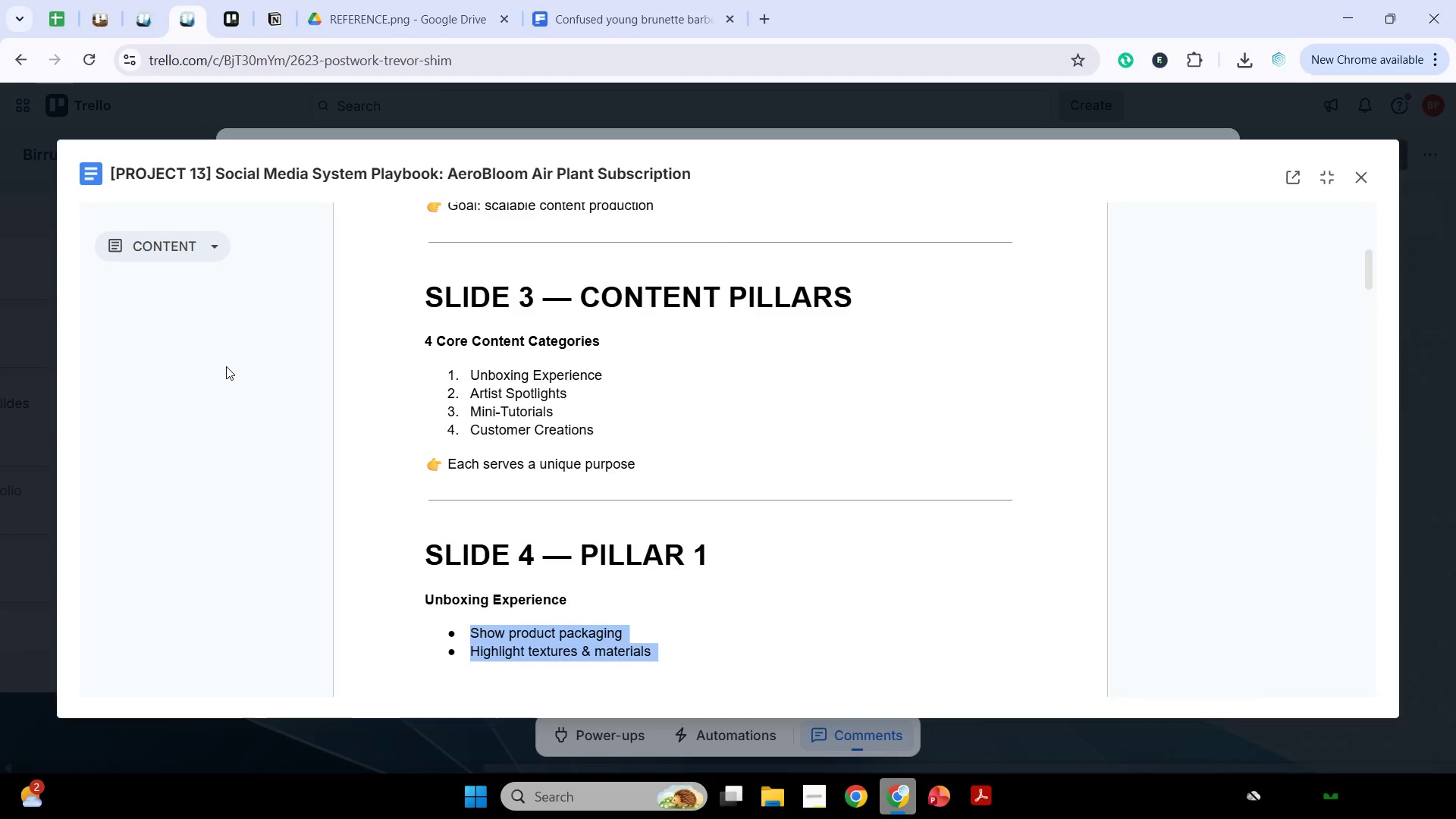 
scroll: coordinate [511, 400], scroll_direction: down, amount: 6.0
 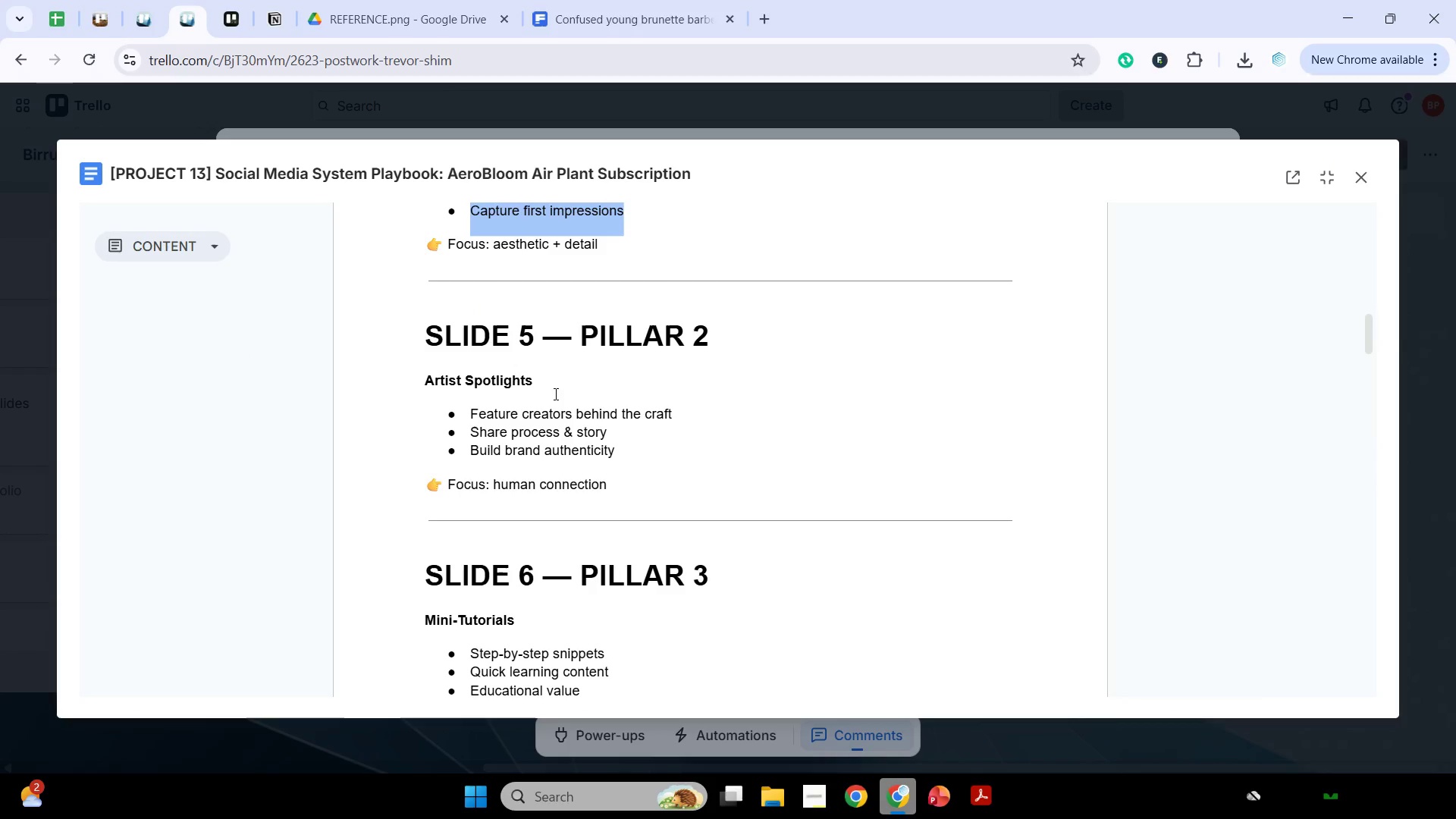 
left_click_drag(start_coordinate=[558, 388], to_coordinate=[388, 385])
 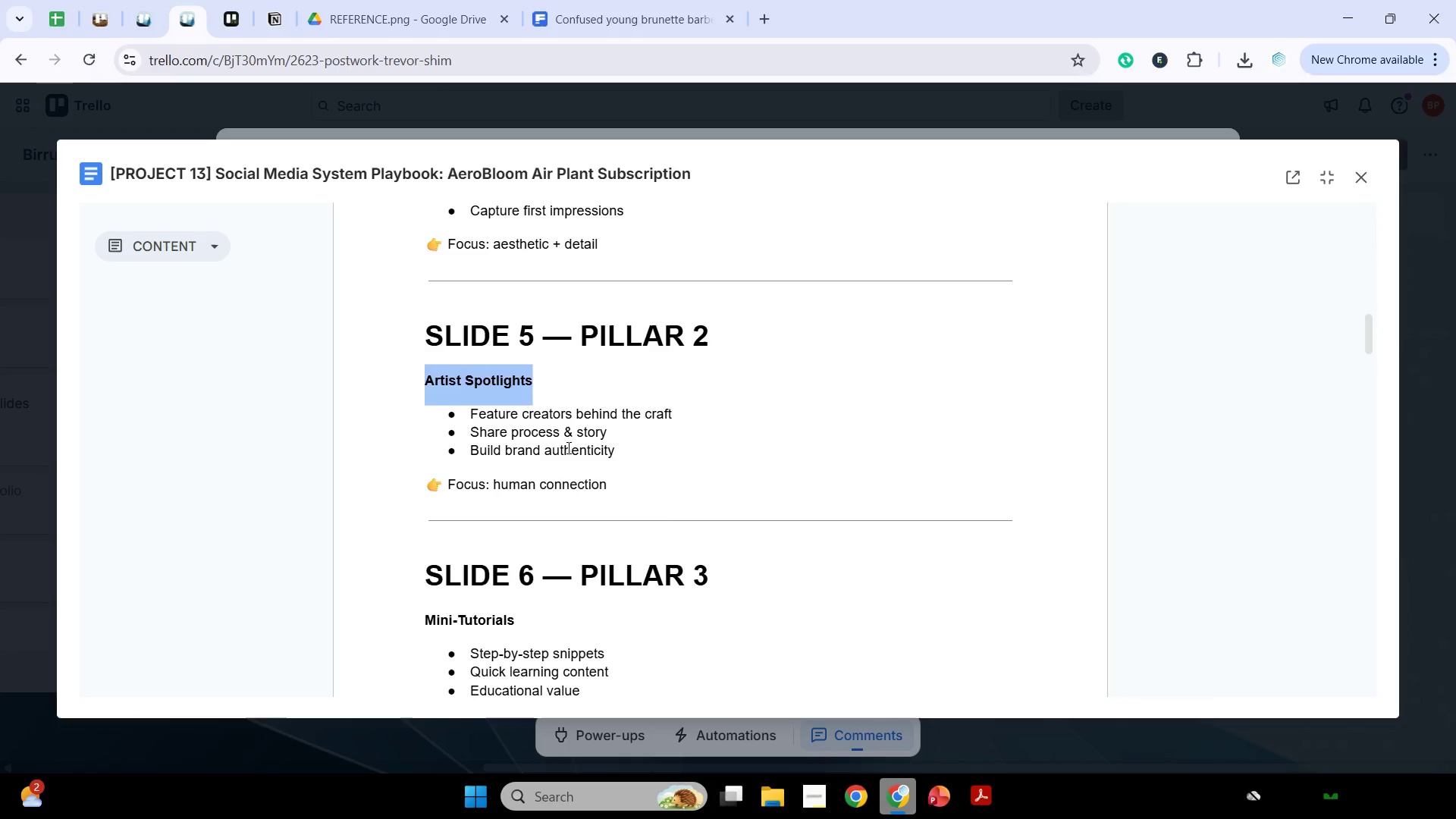 
key(Control+C)
 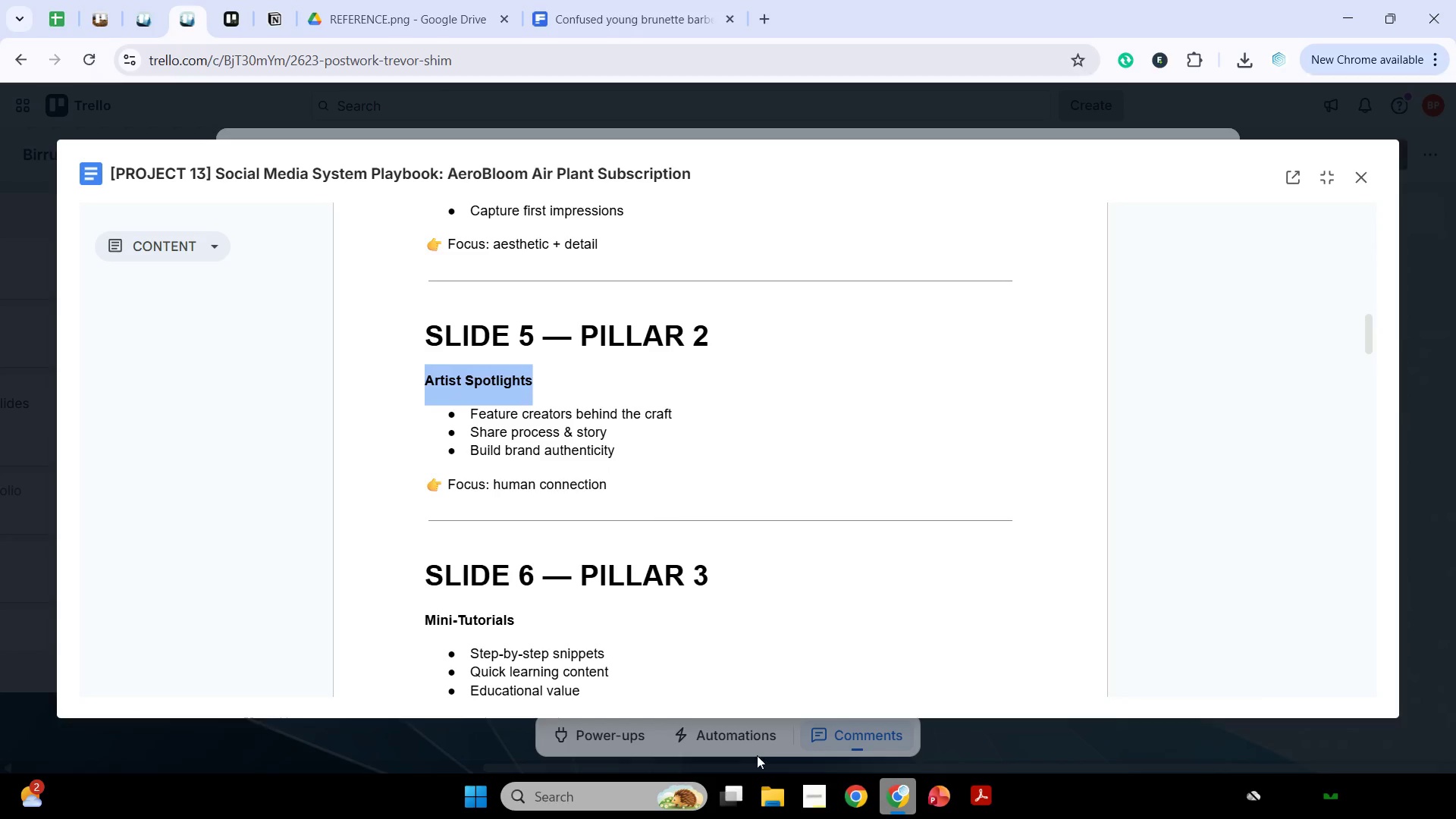 
key(Control+C)
 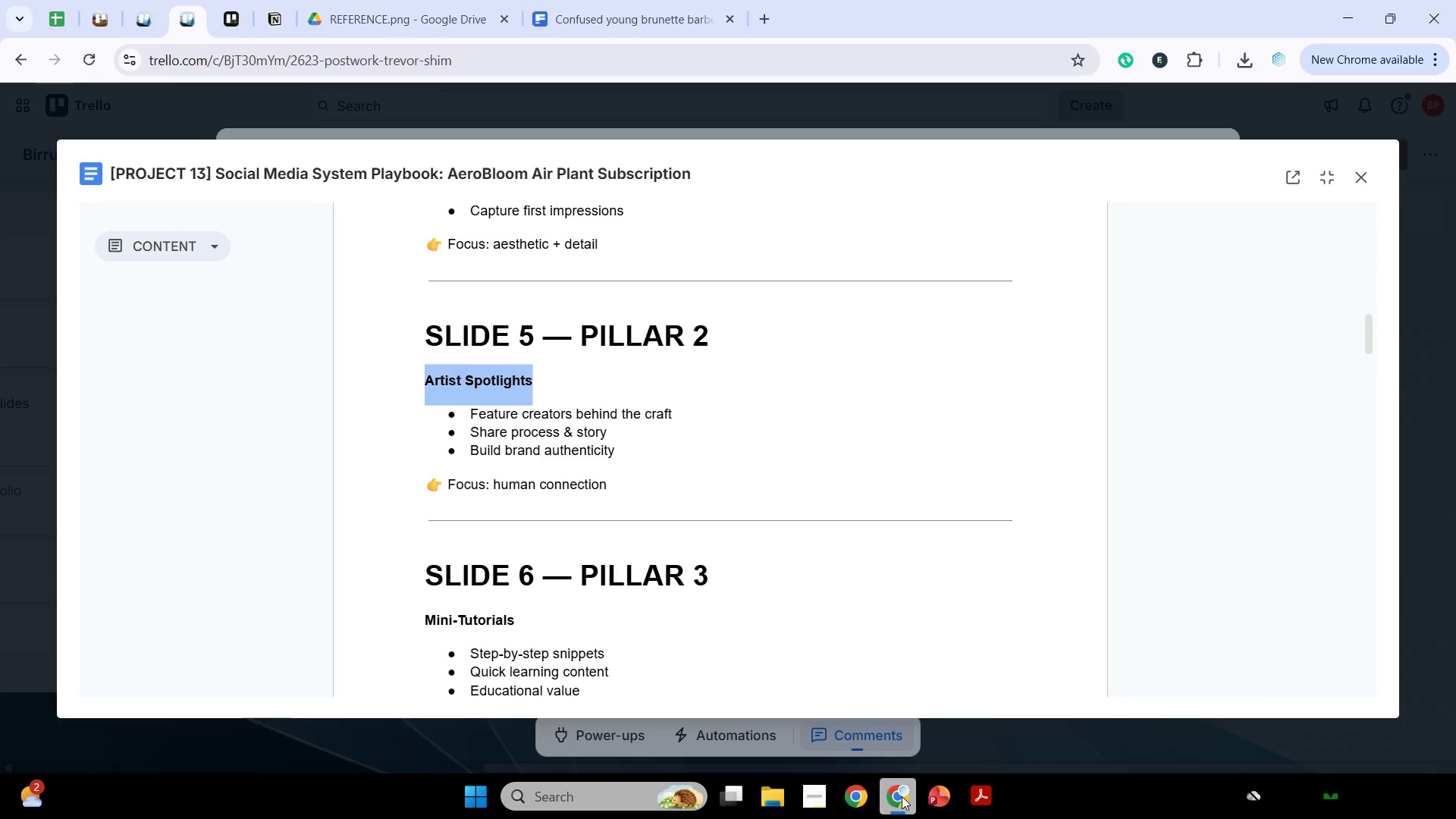 
left_click([902, 796])
 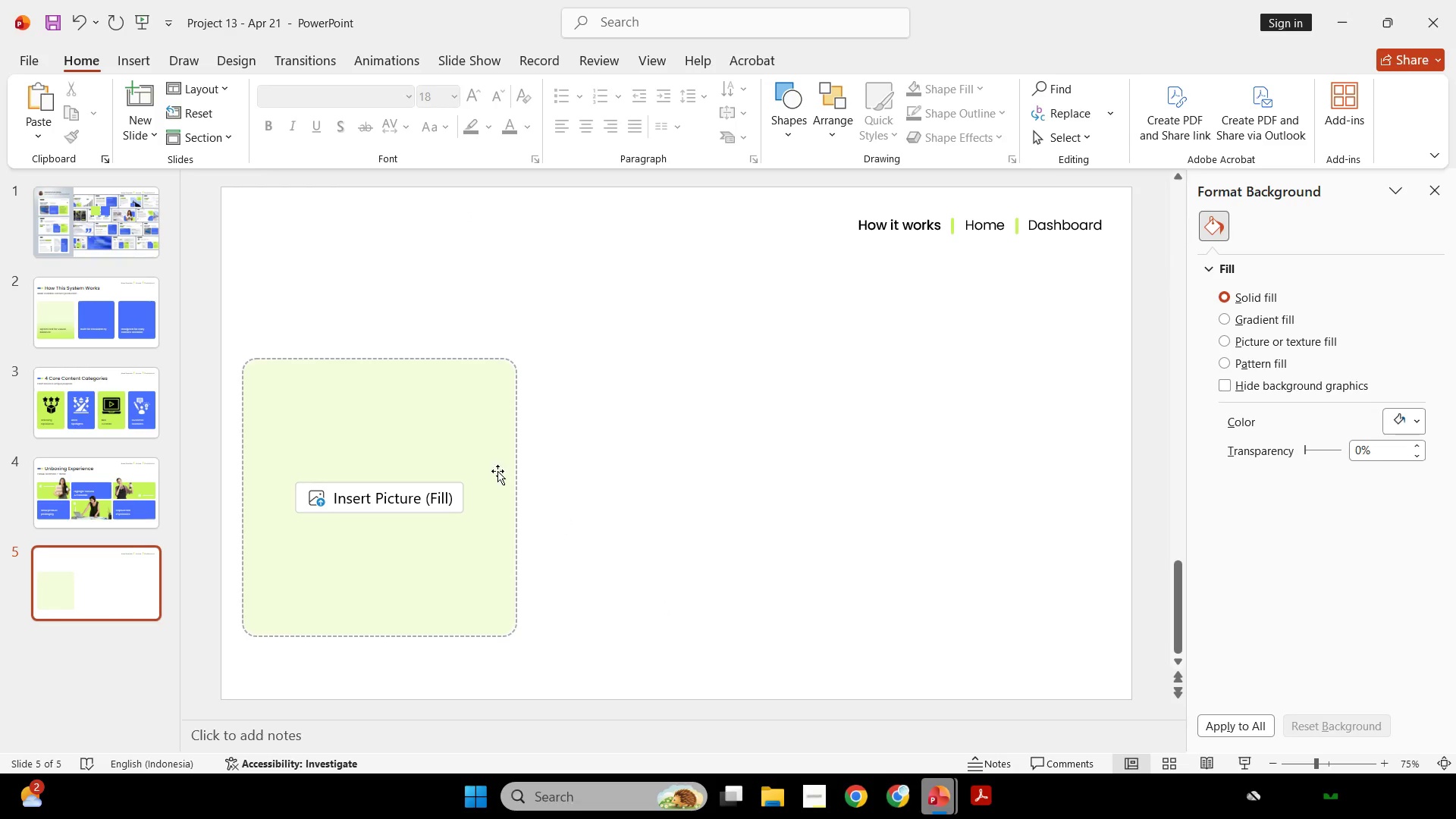 
scroll: coordinate [484, 457], scroll_direction: up, amount: 1.0
 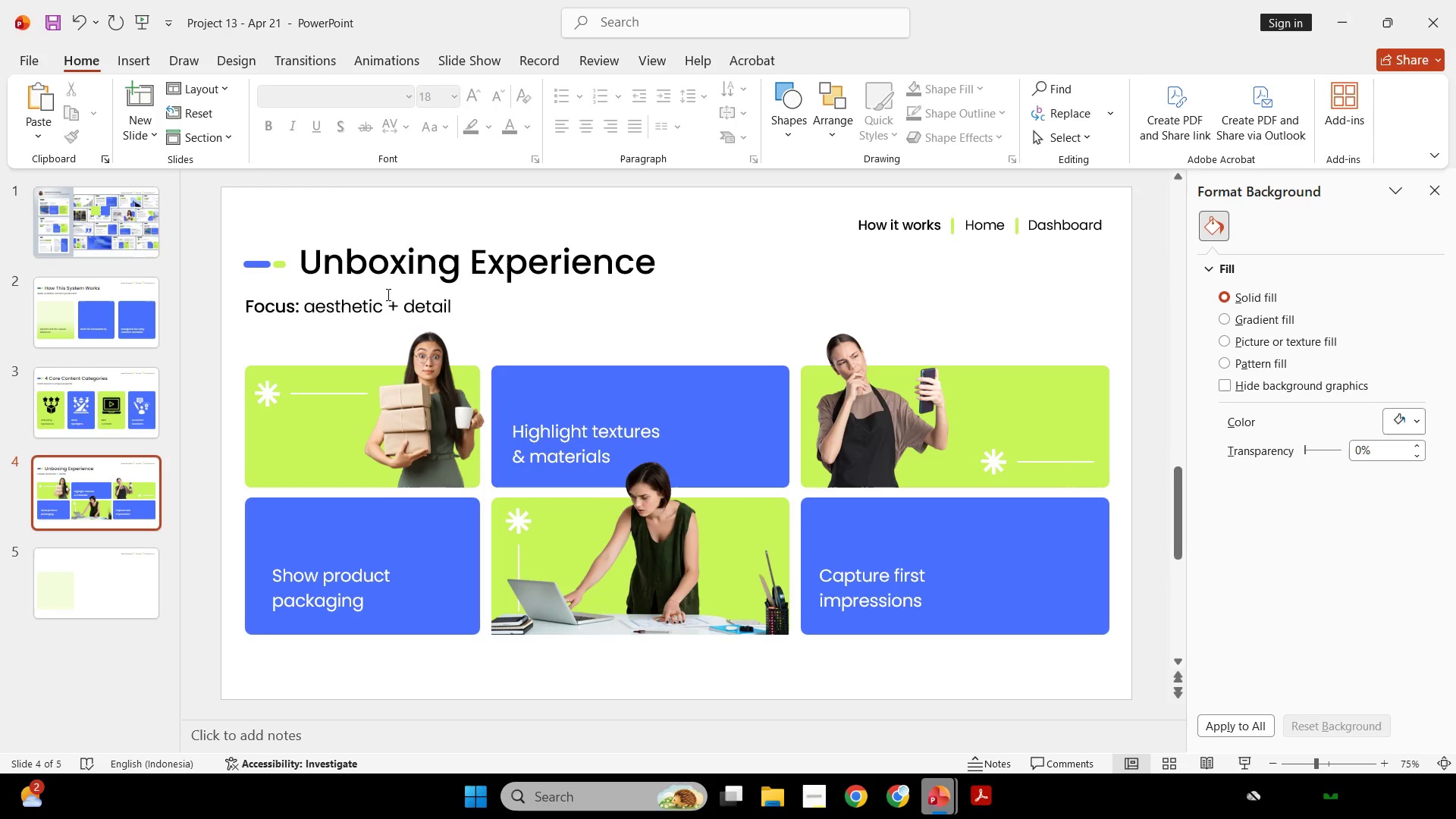 
left_click([389, 269])
 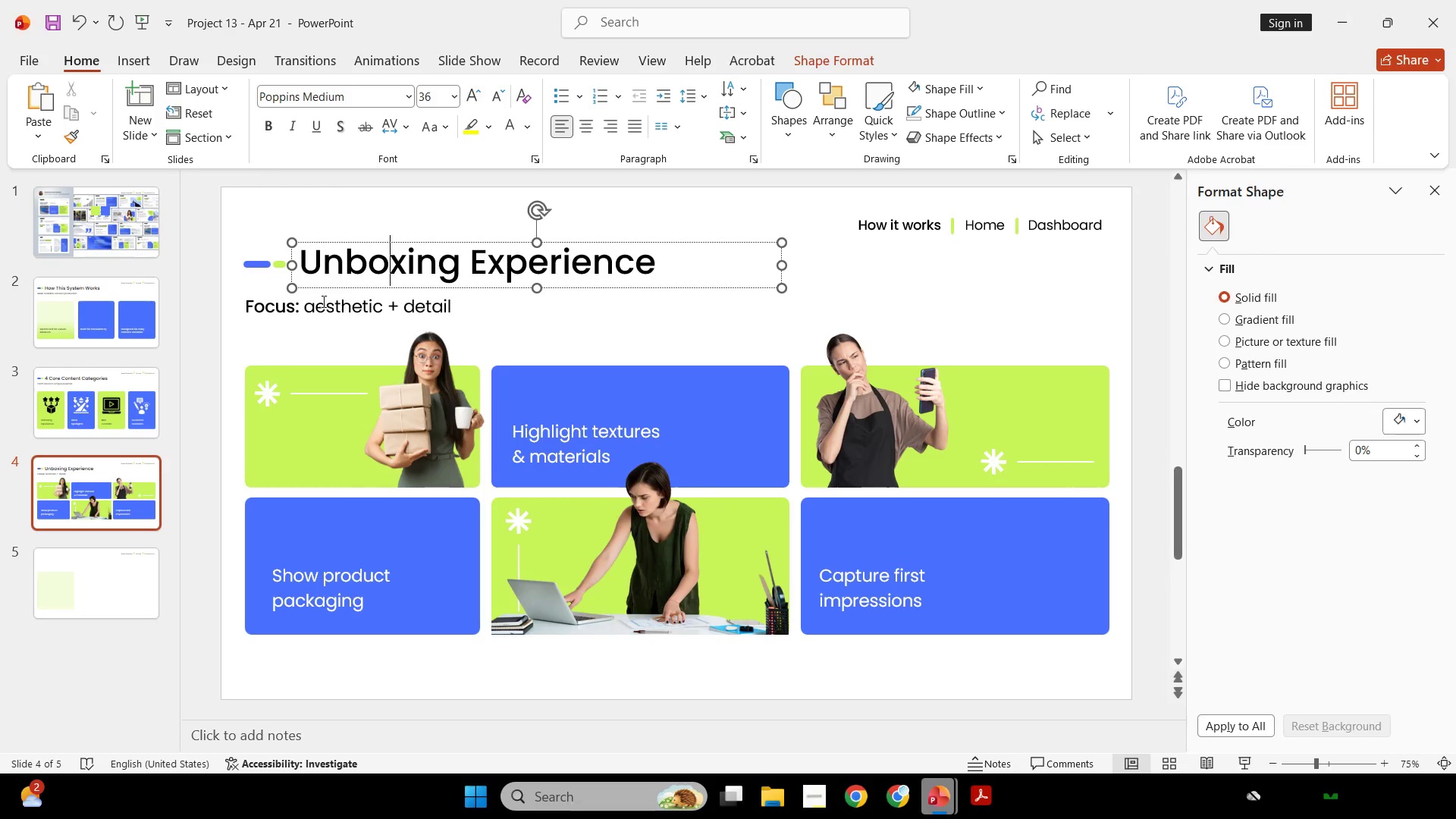 
hold_key(key=ShiftLeft, duration=1.12)
hold_key(key=ControlLeft, duration=1.02)
left_click_drag(start_coordinate=[312, 309], to_coordinate=[313, 328])
 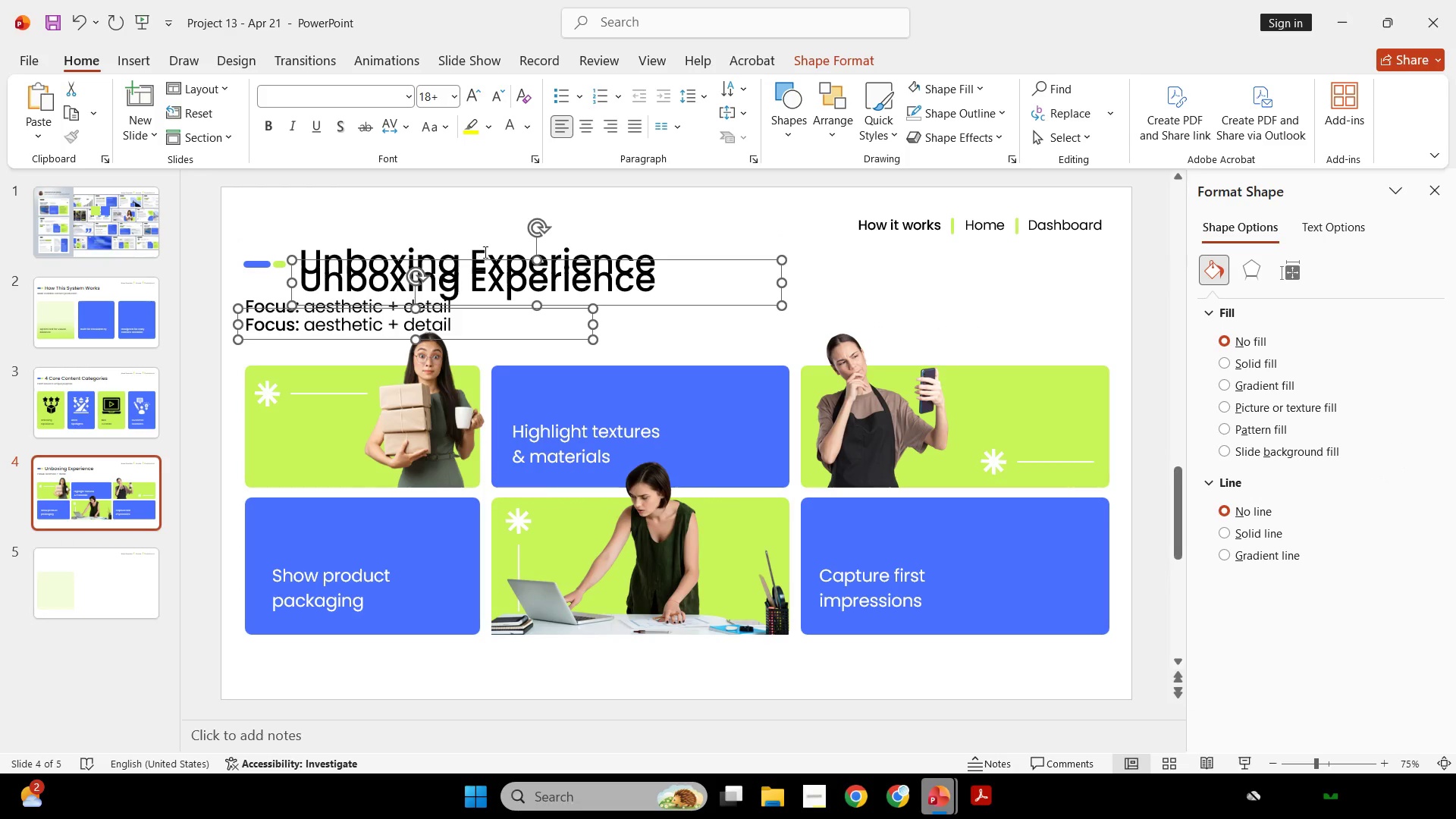 
left_click([484, 252])
 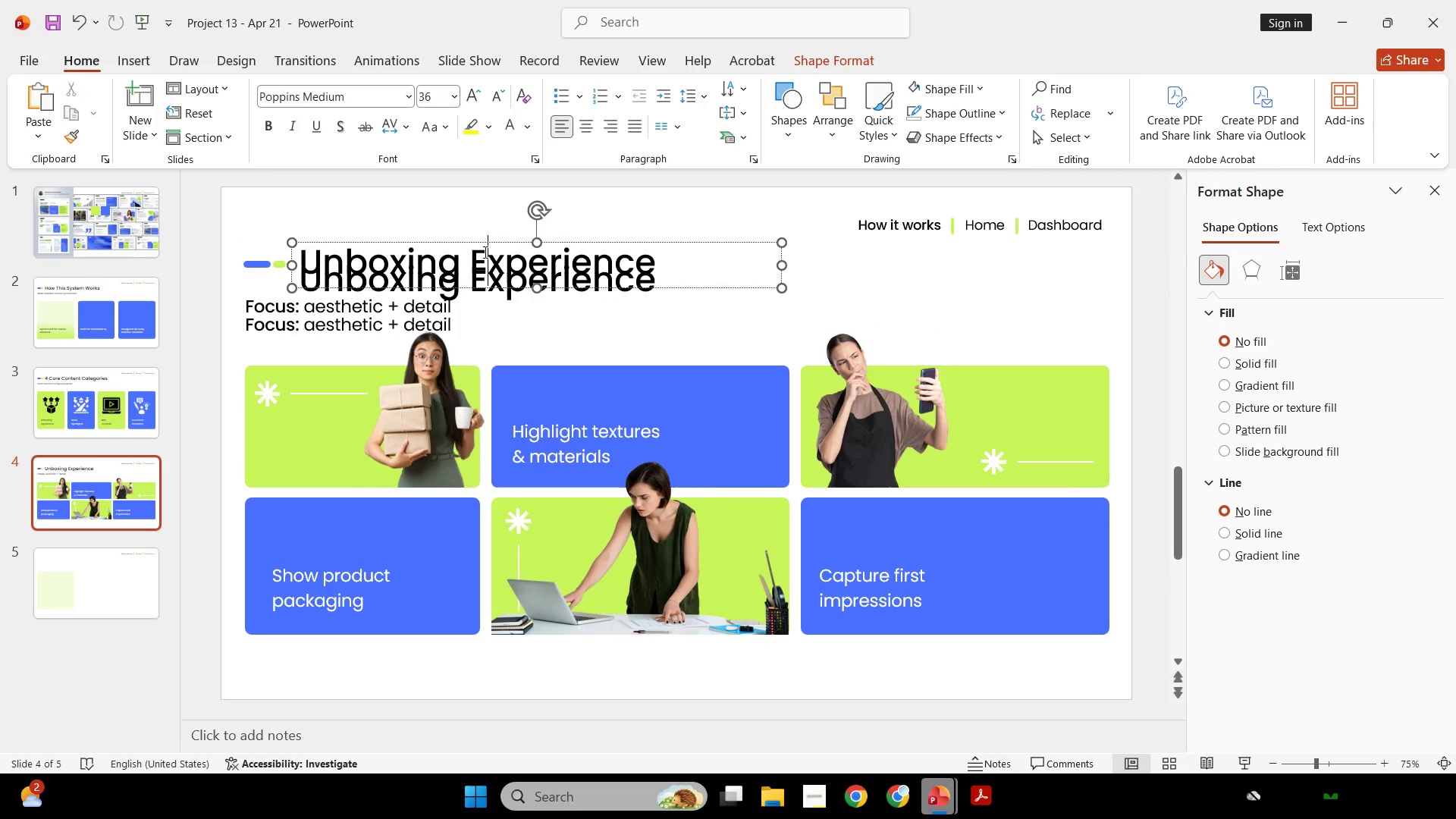 
key(Control+ControlLeft)
 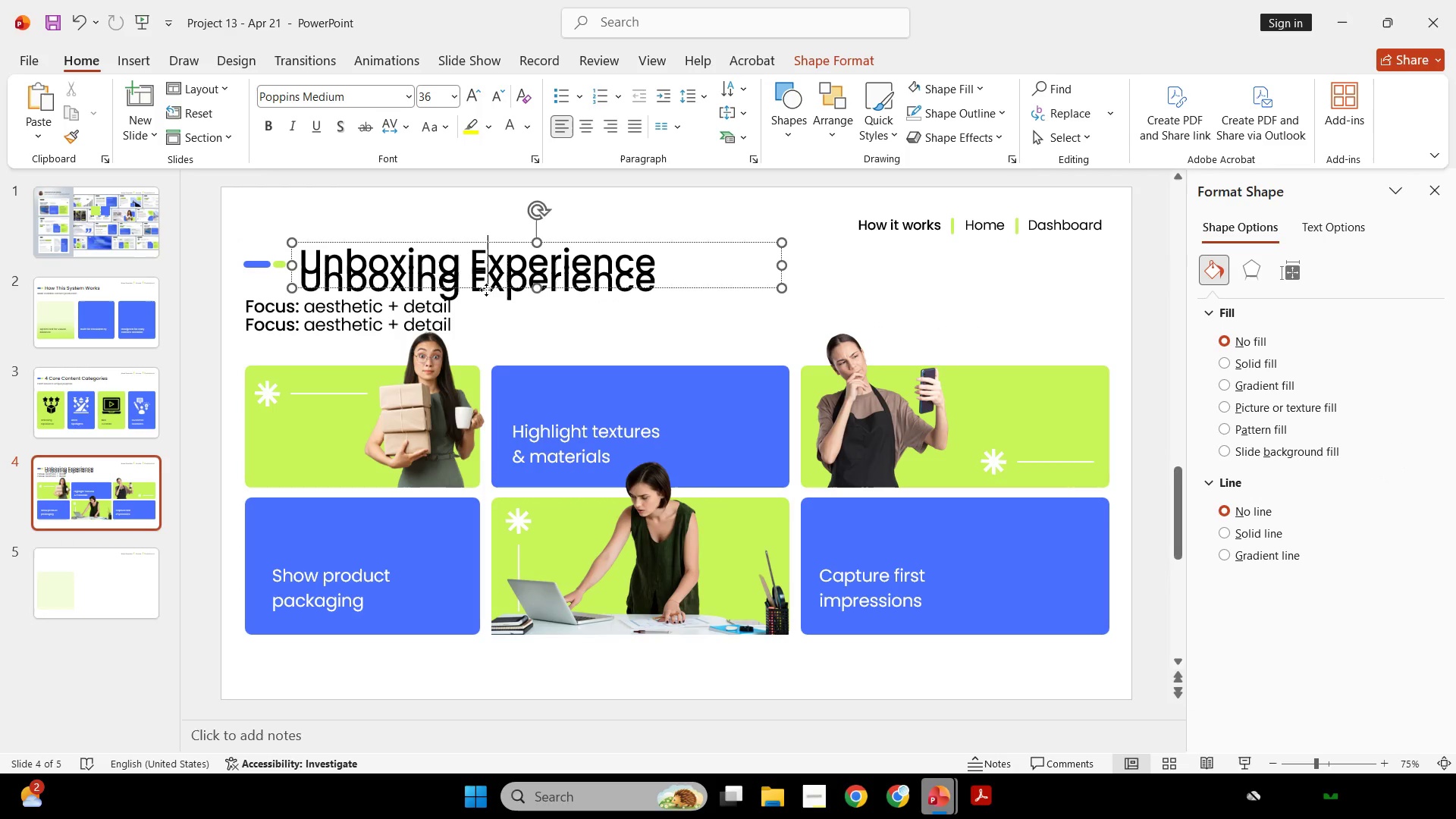 
double_click([486, 290])
 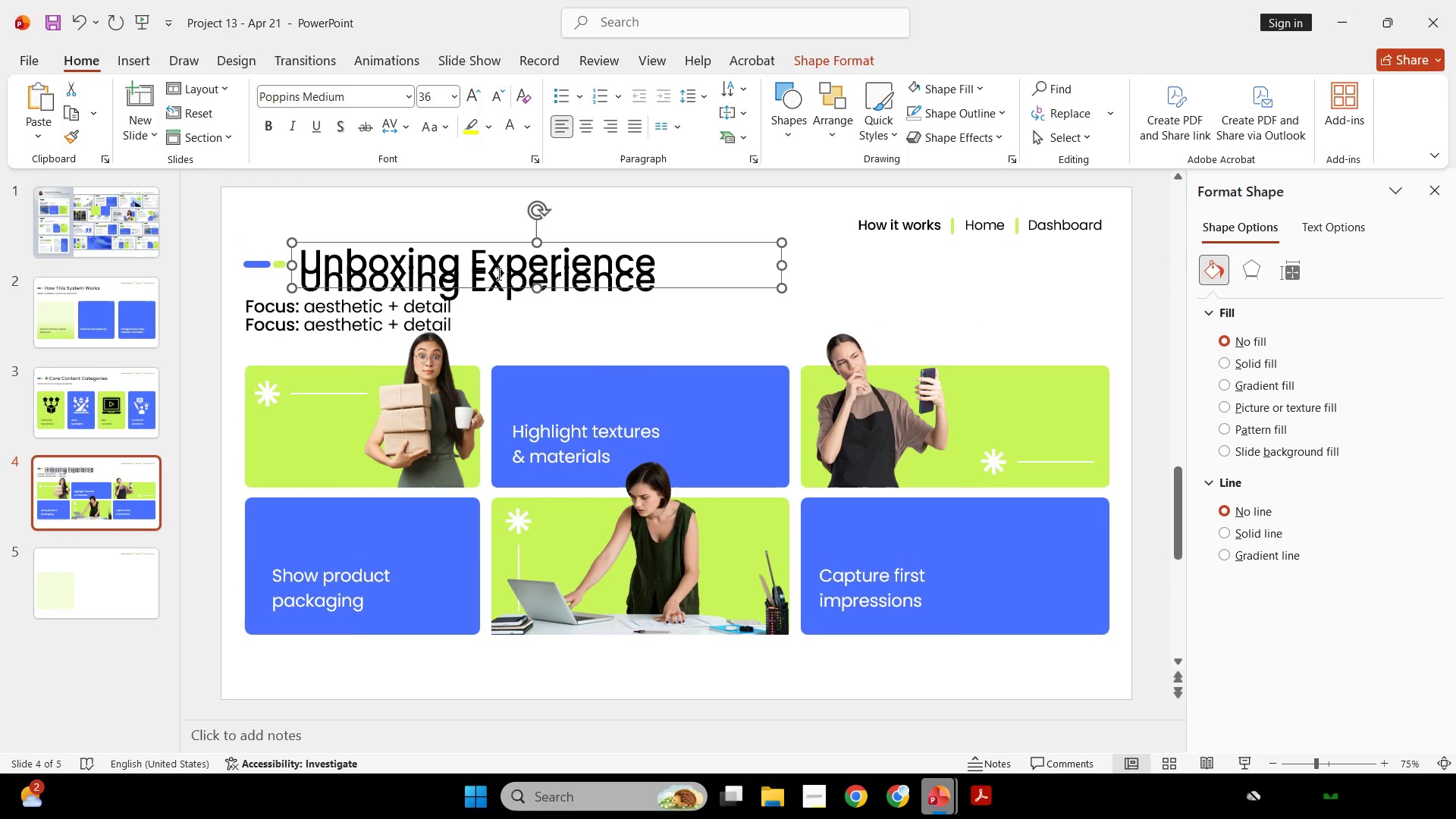 
key(Control+ControlLeft)
 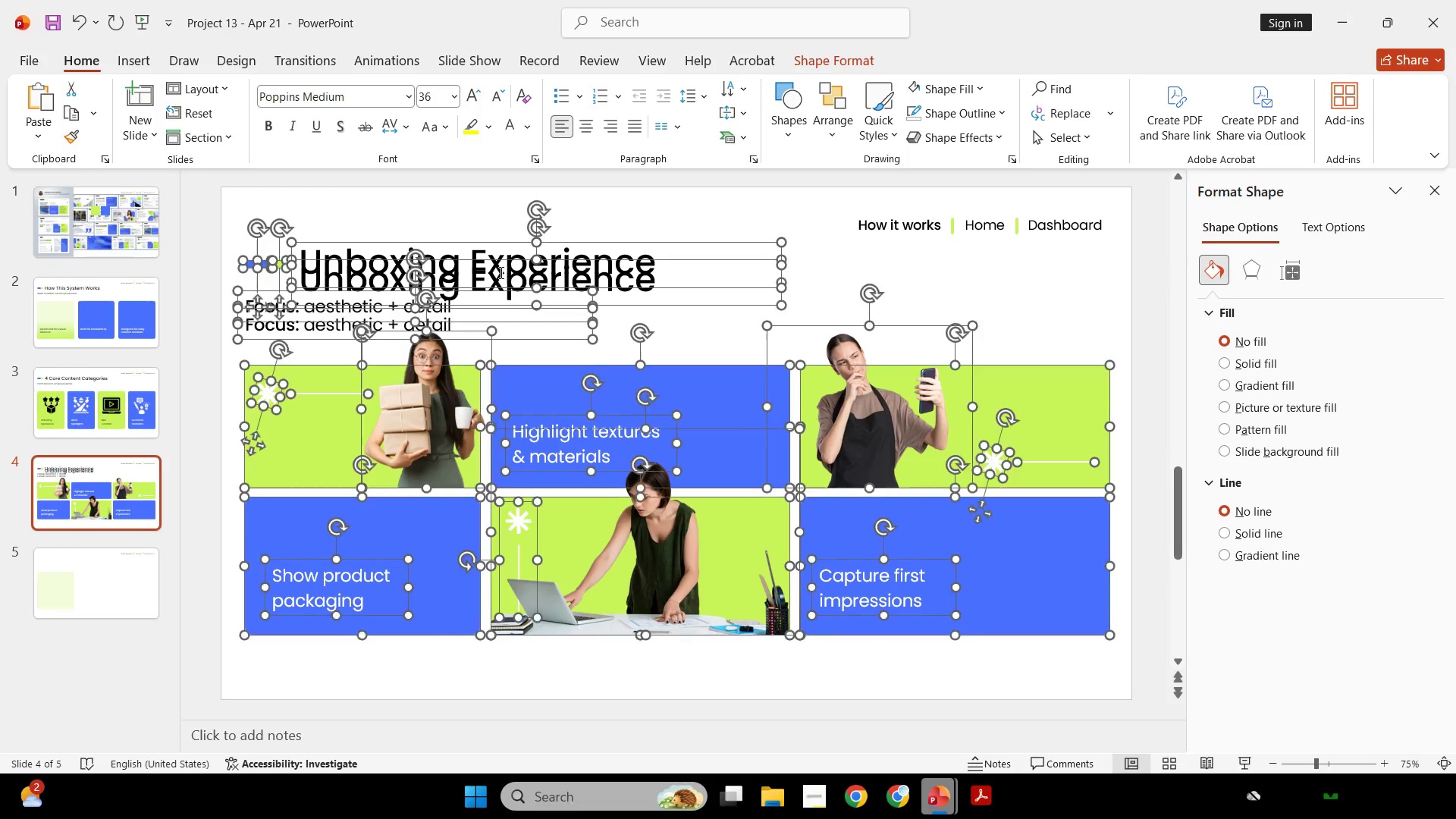 
key(Control+A)
 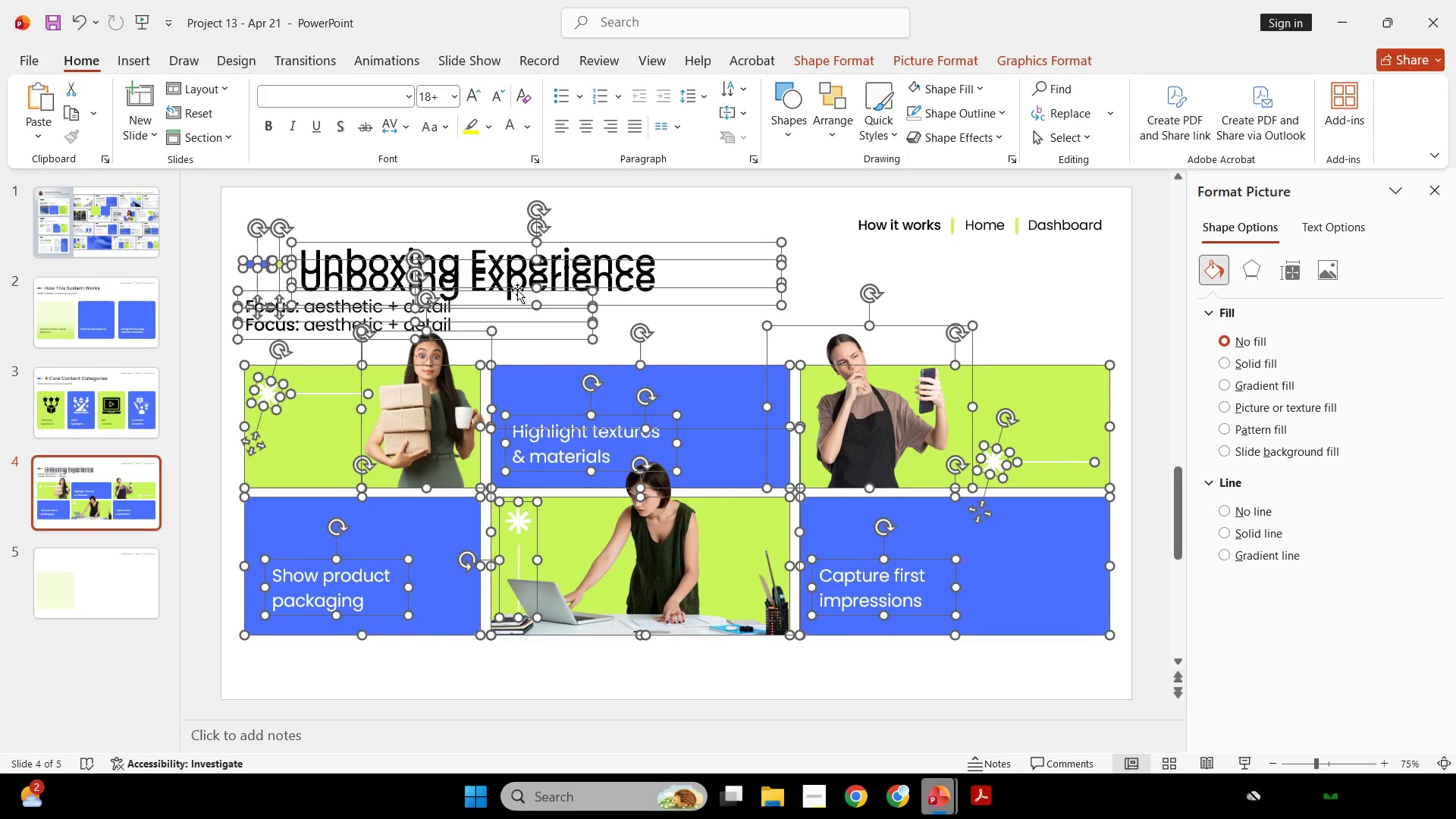 
double_click([521, 288])
 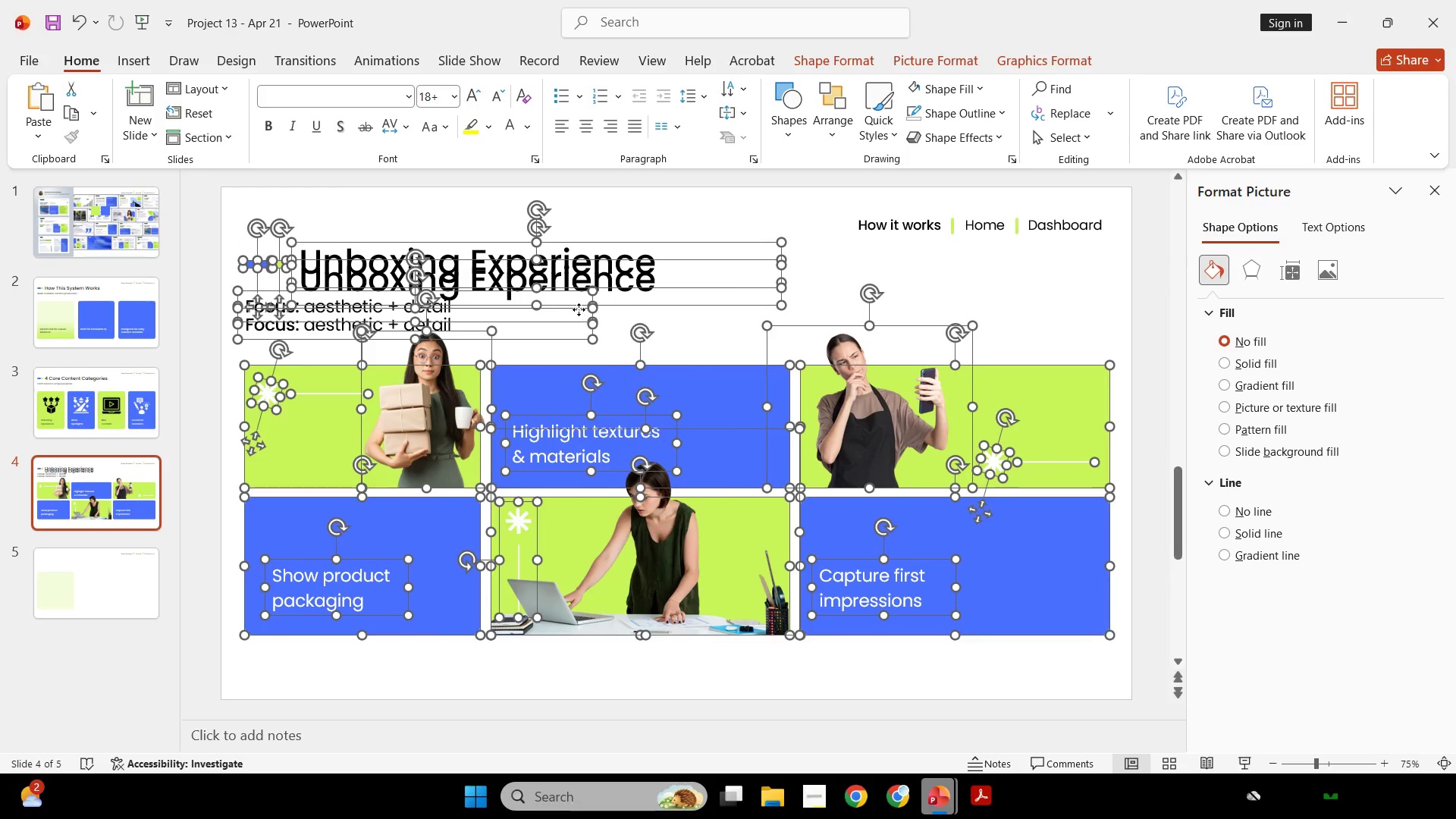 
triple_click([579, 309])
 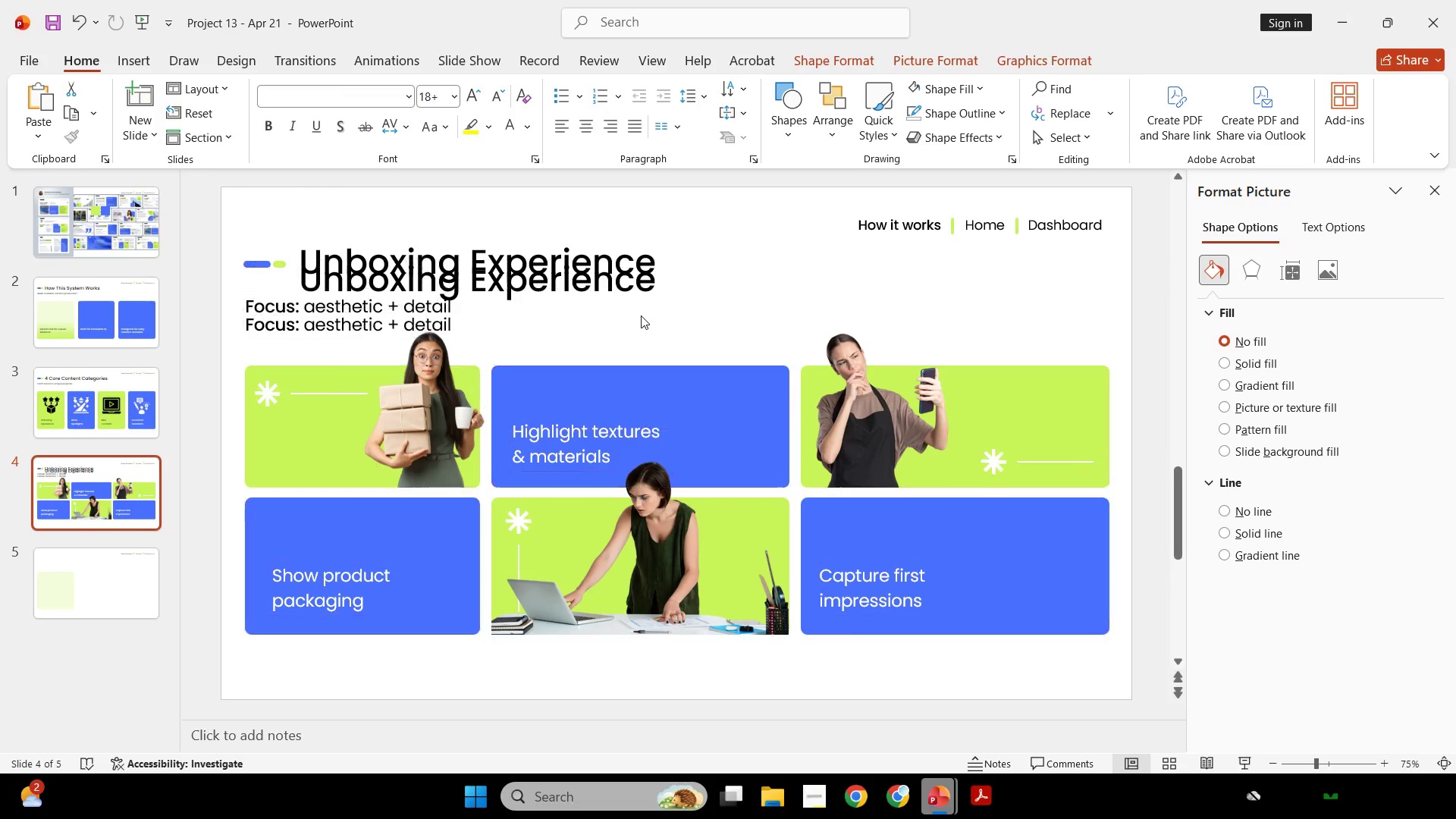 
triple_click([641, 315])
 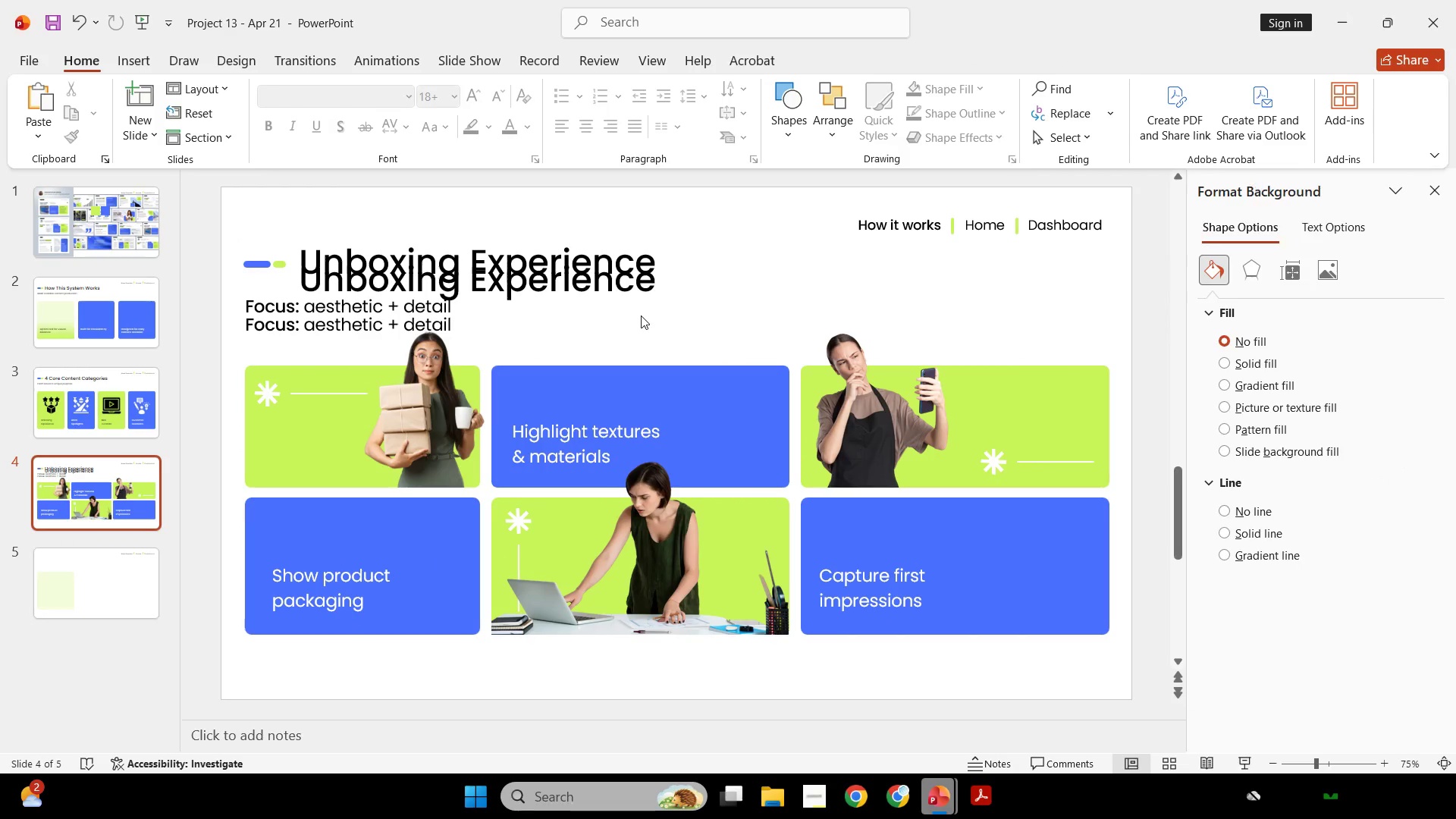 
key(Control+ControlLeft)
 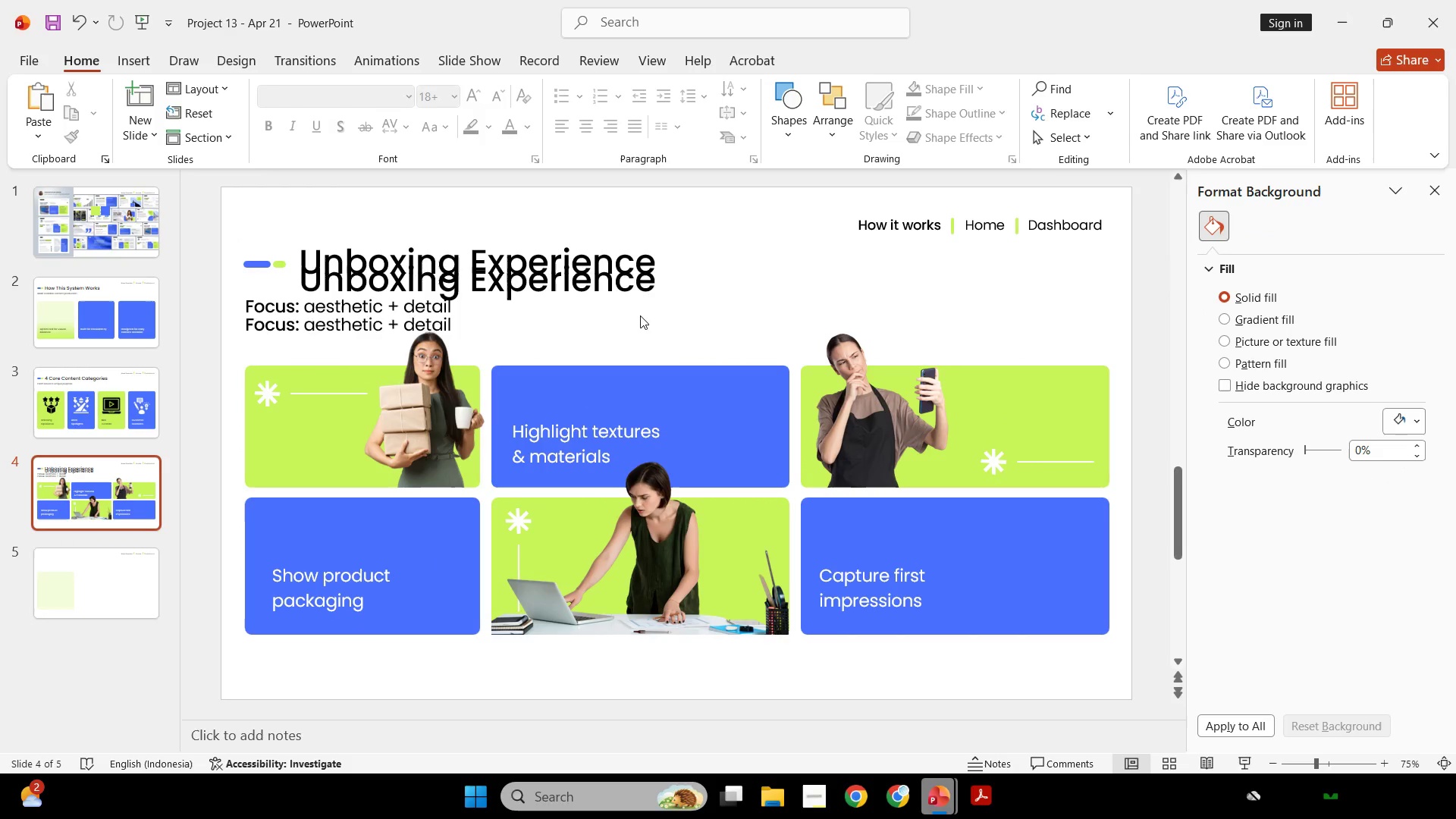 
key(Control+Z)
 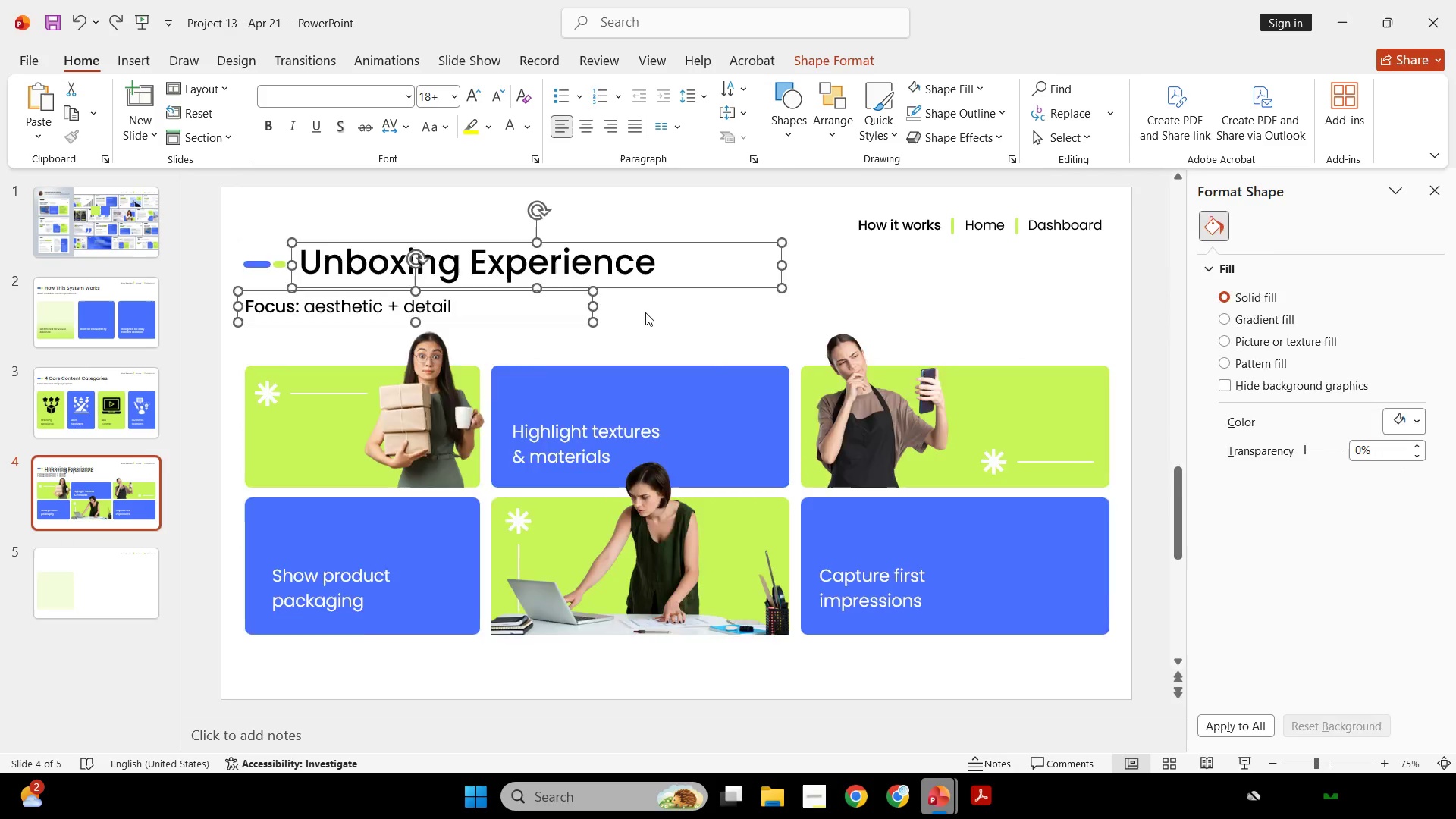 
scroll: coordinate [645, 312], scroll_direction: down, amount: 1.0
 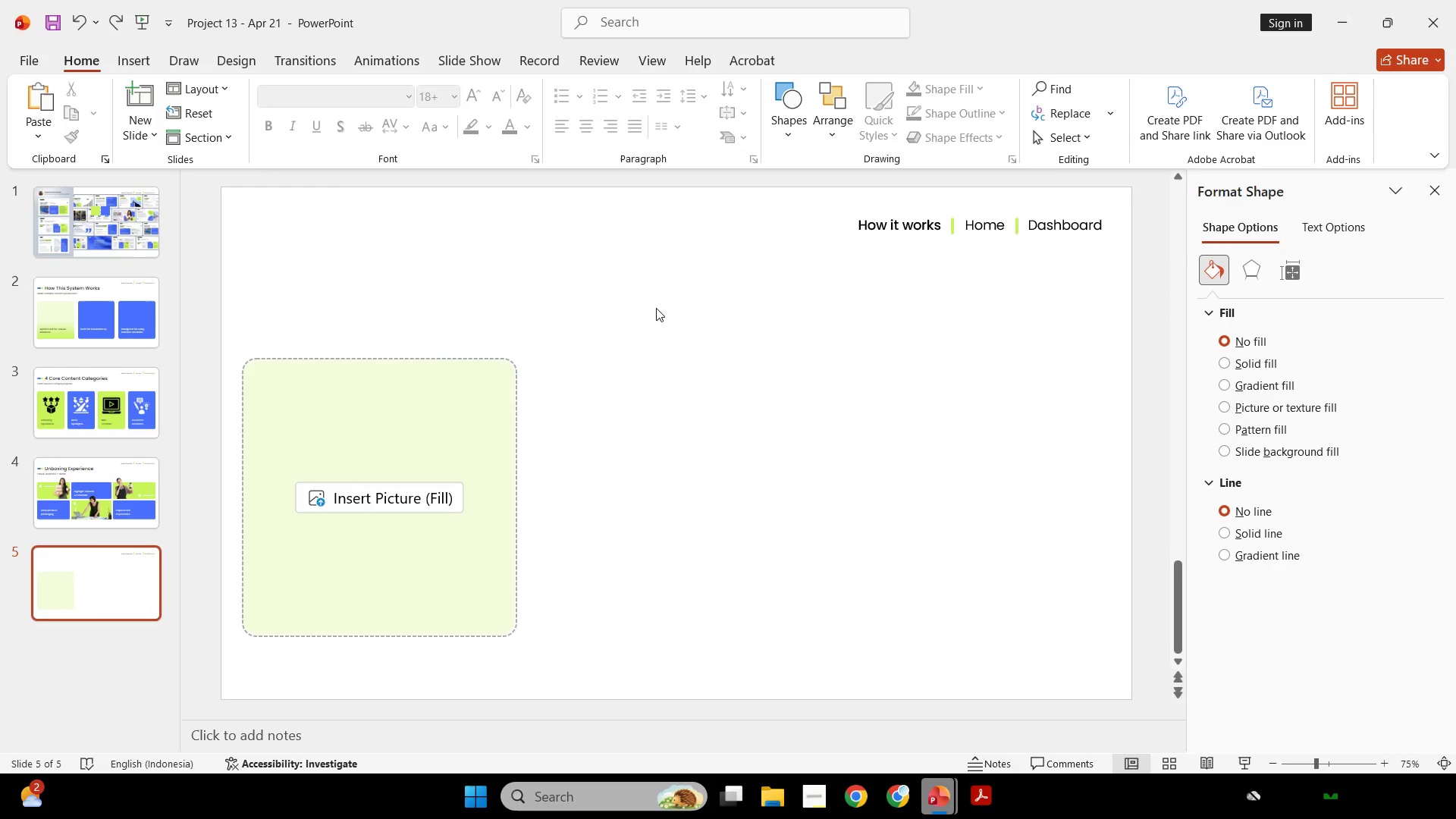 
key(Control+ControlLeft)
 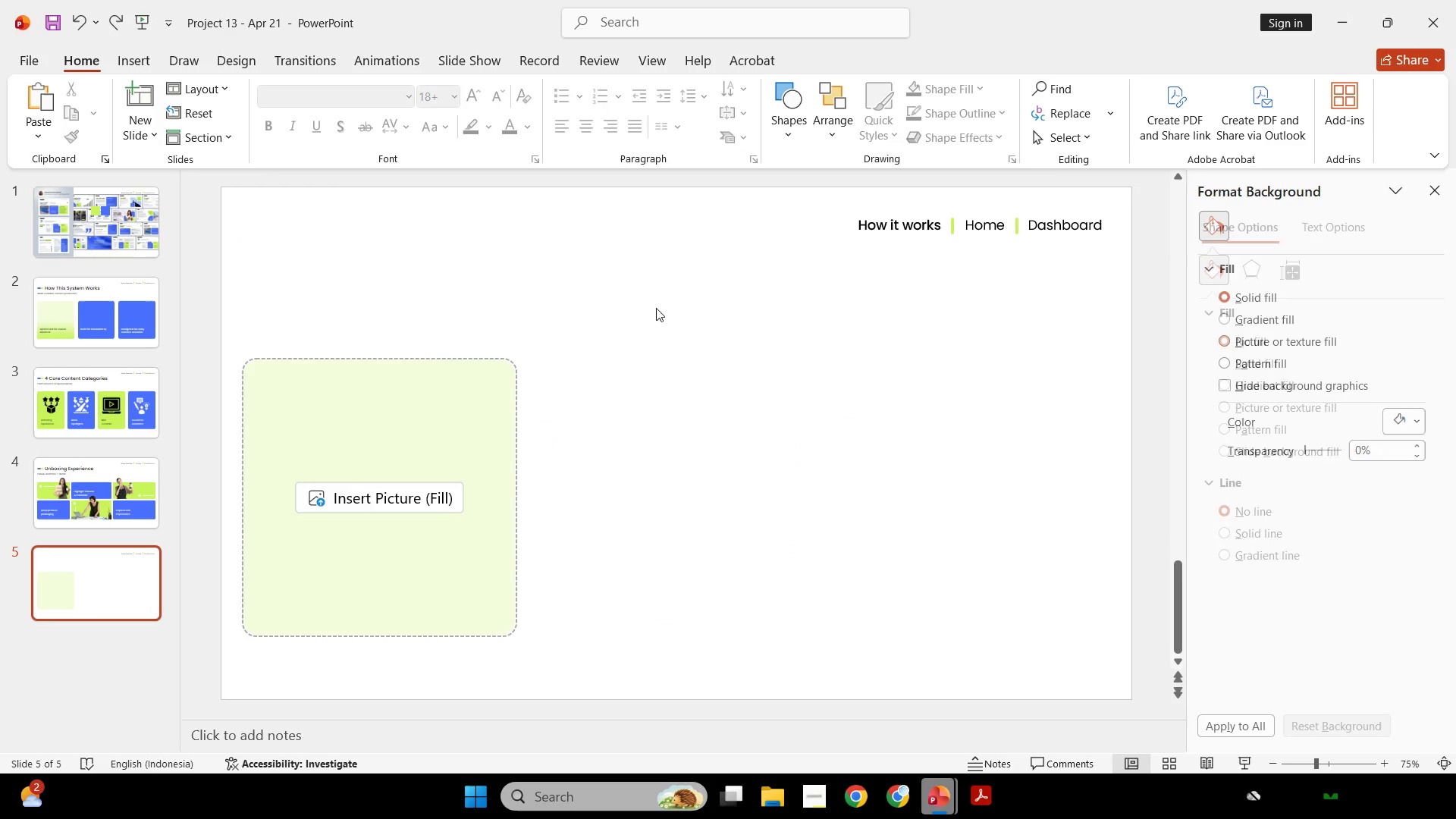 
key(Control+V)
 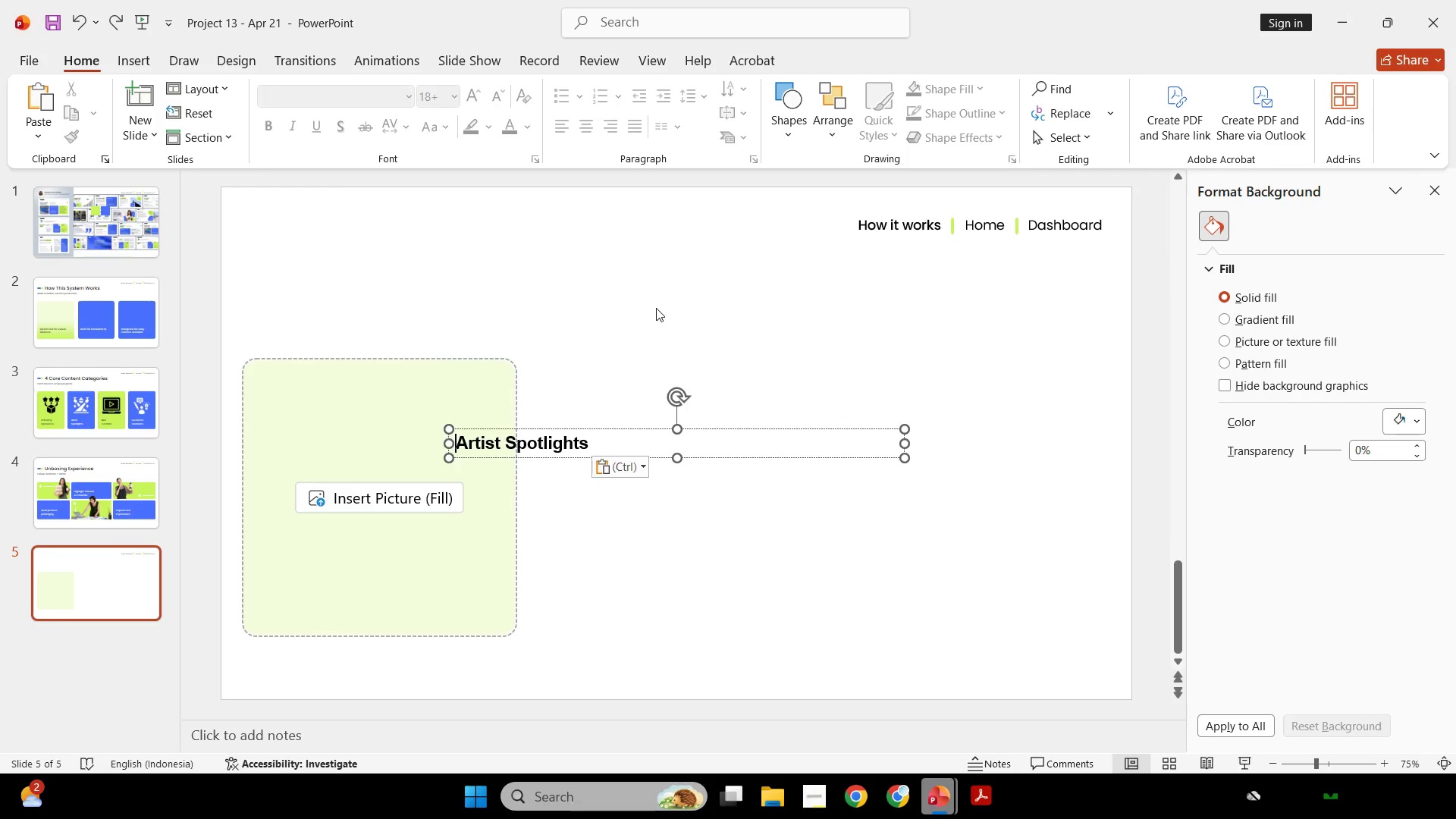 
left_click([656, 308])
 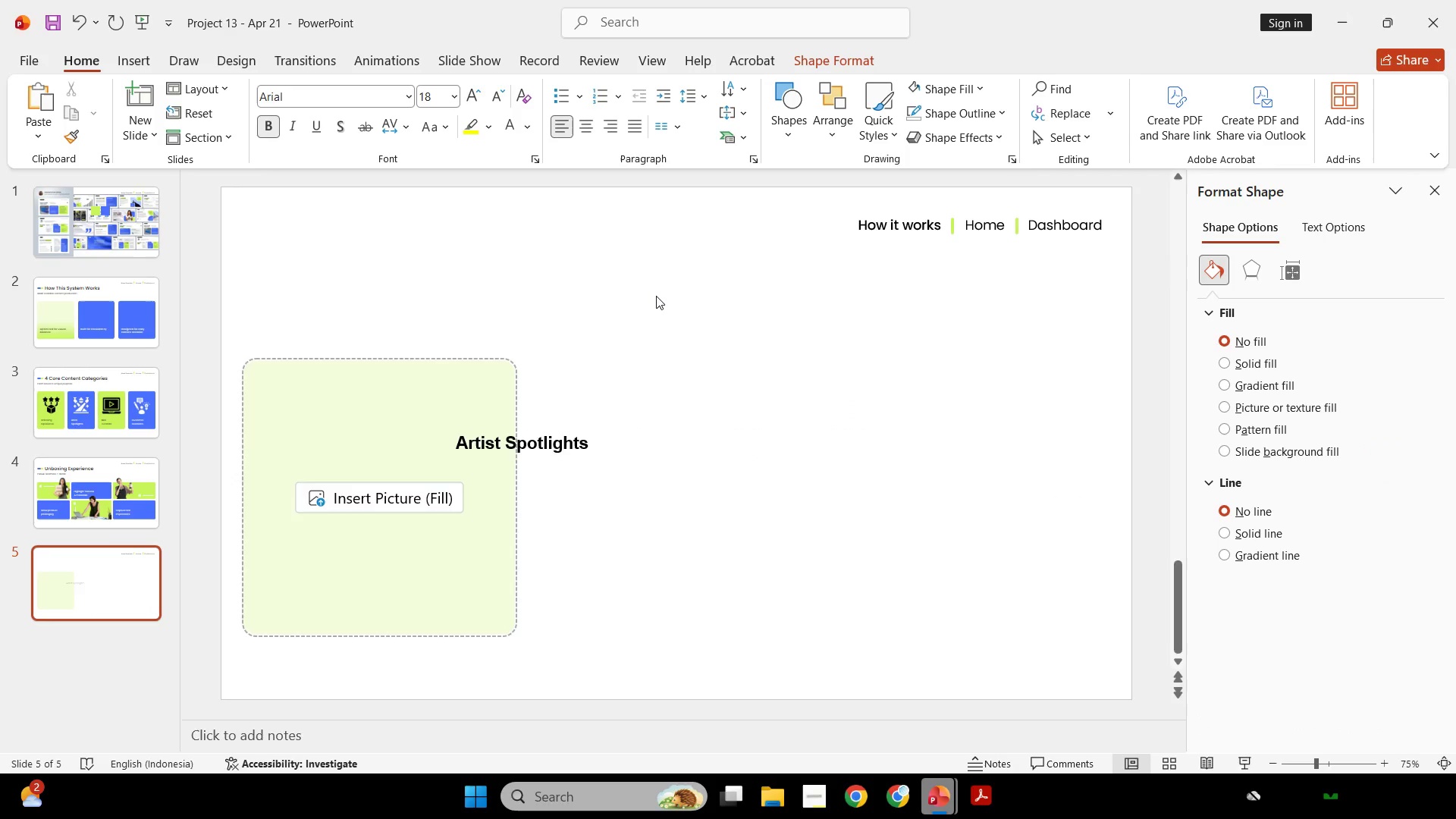 
scroll: coordinate [656, 296], scroll_direction: up, amount: 1.0
 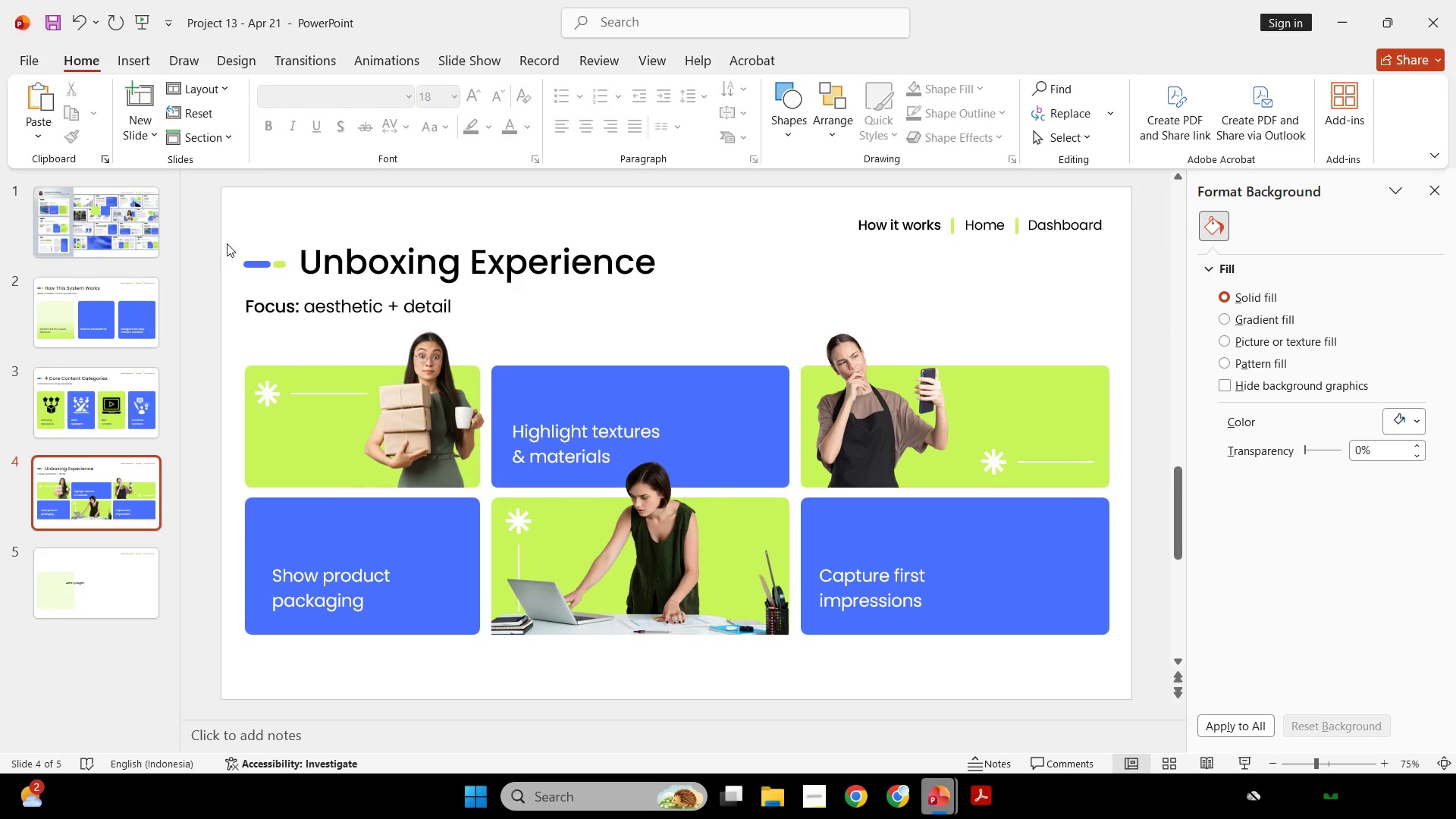 
left_click_drag(start_coordinate=[227, 230], to_coordinate=[881, 337])
 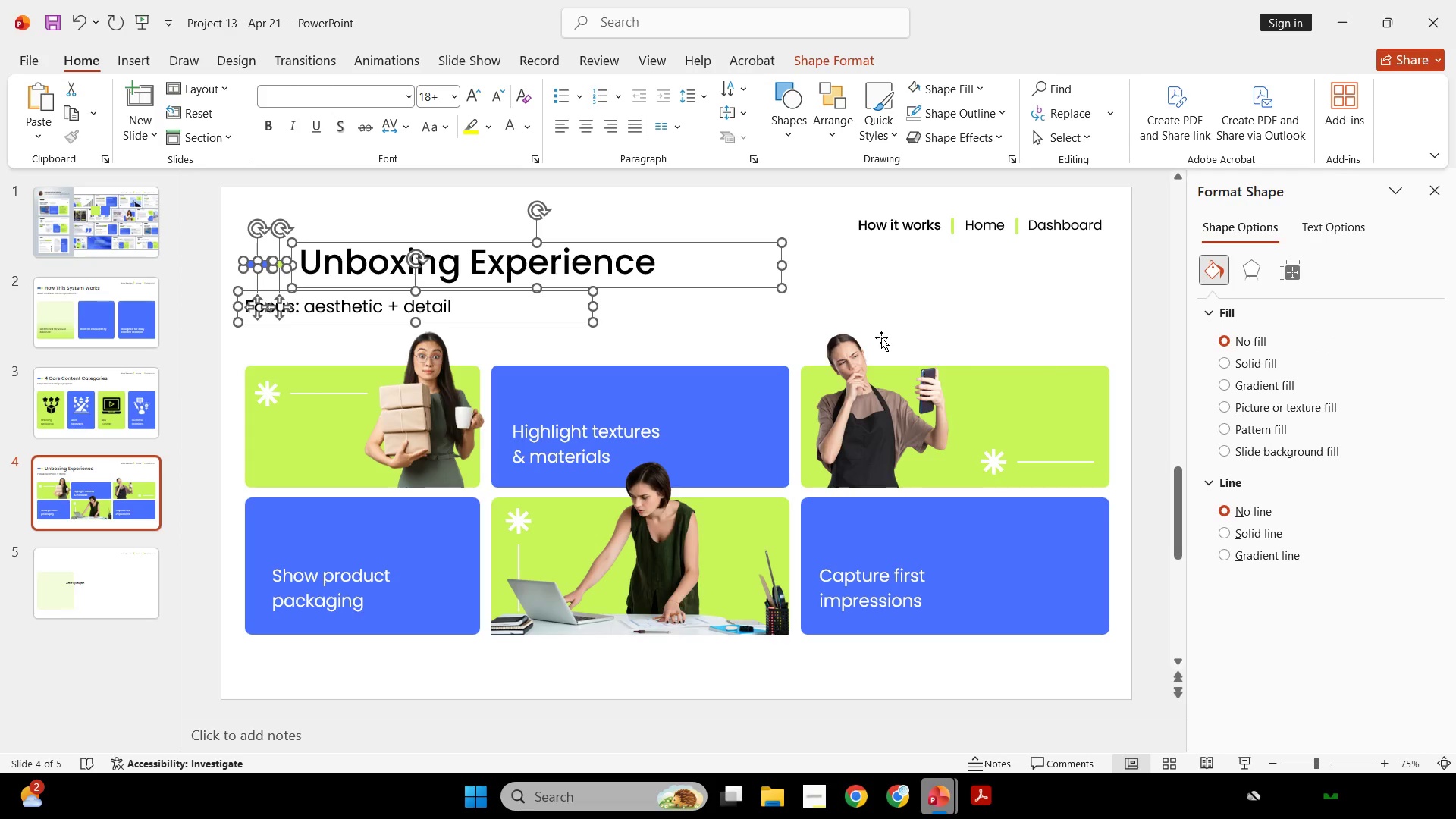 
key(Control+C)
 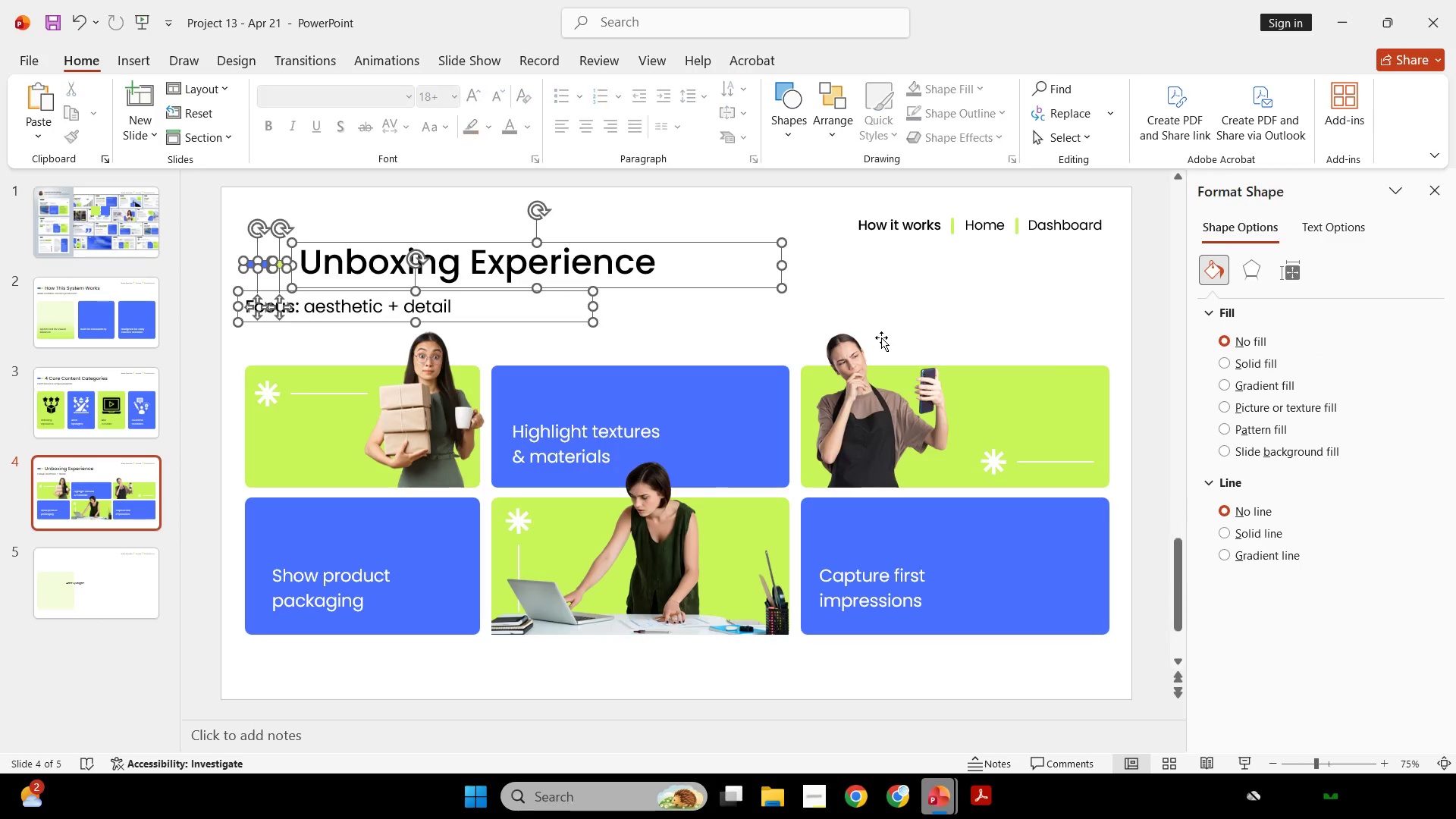 
key(Control+ControlLeft)
 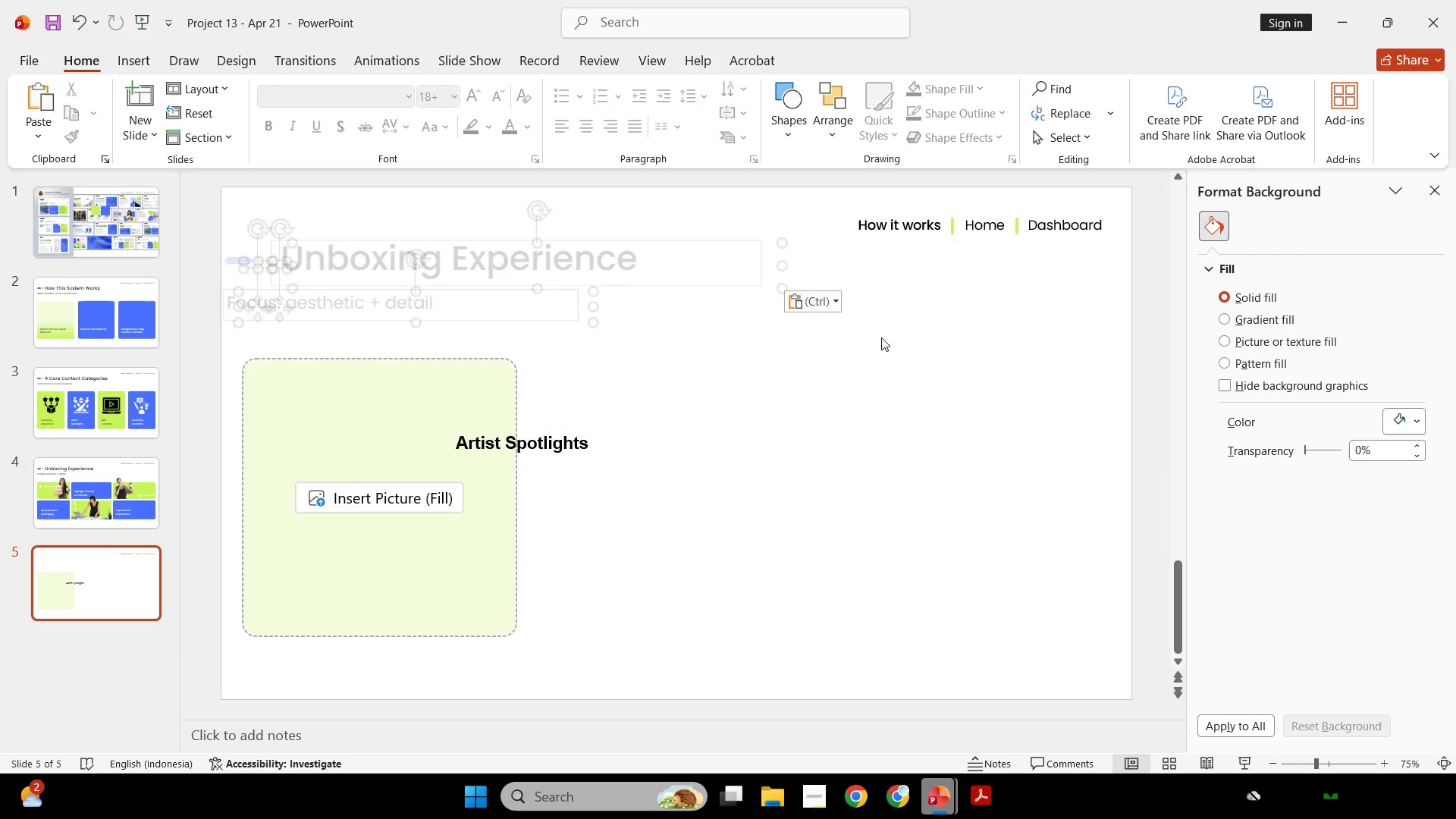 
key(Control+V)
 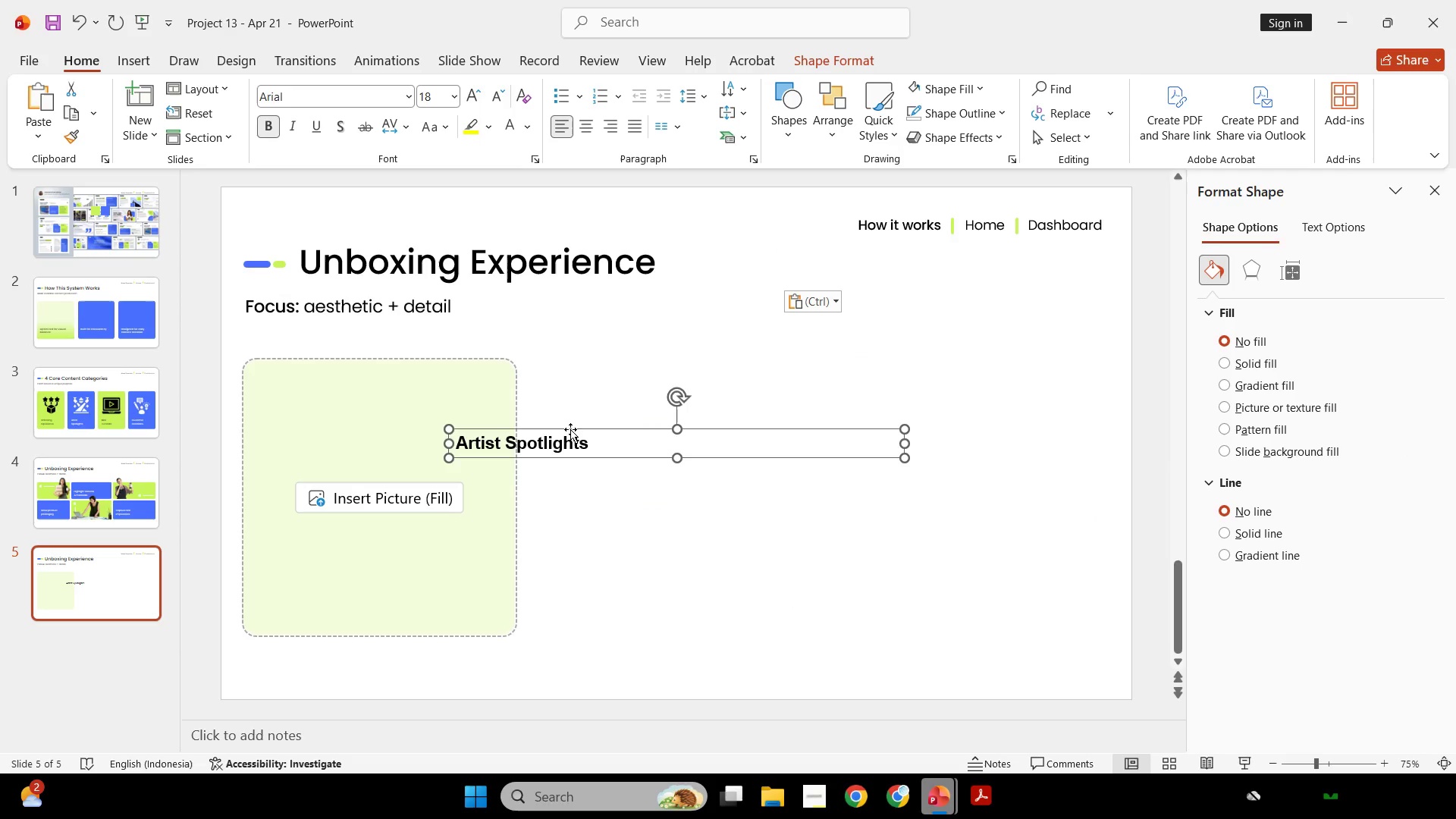 
scroll: coordinate [881, 337], scroll_direction: down, amount: 1.0
 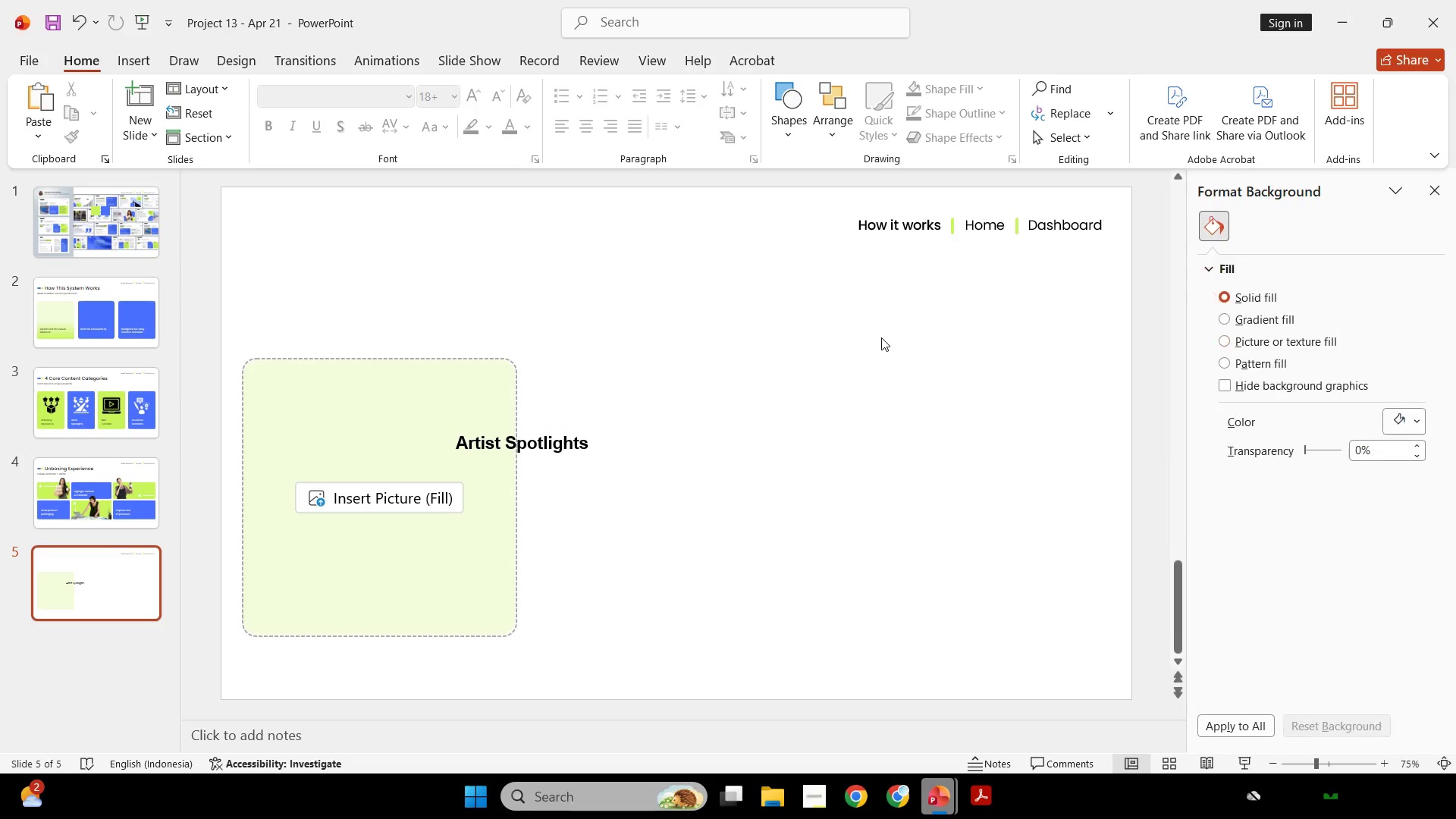 
double_click([563, 439])
 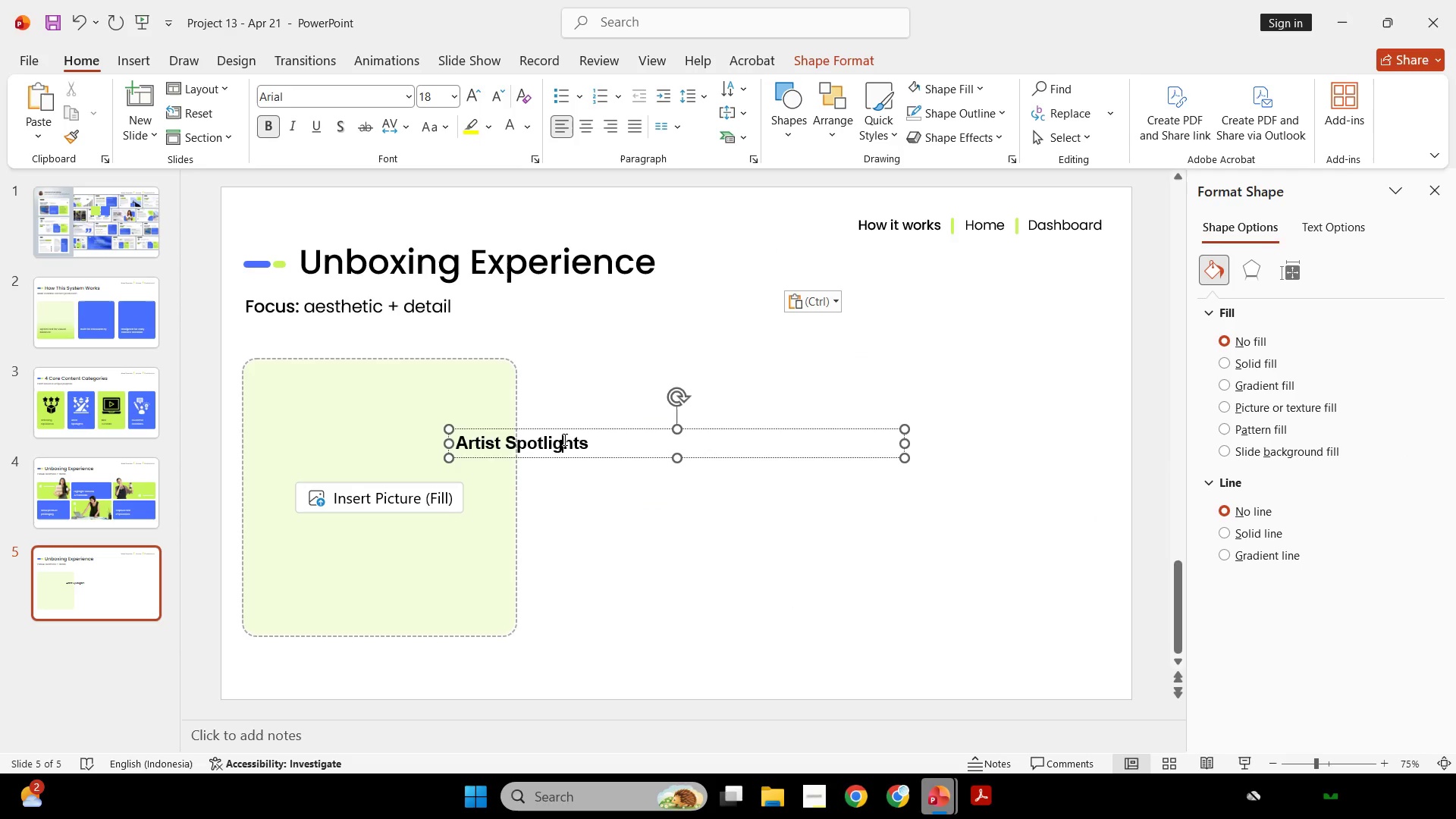 
key(Control+ControlLeft)
 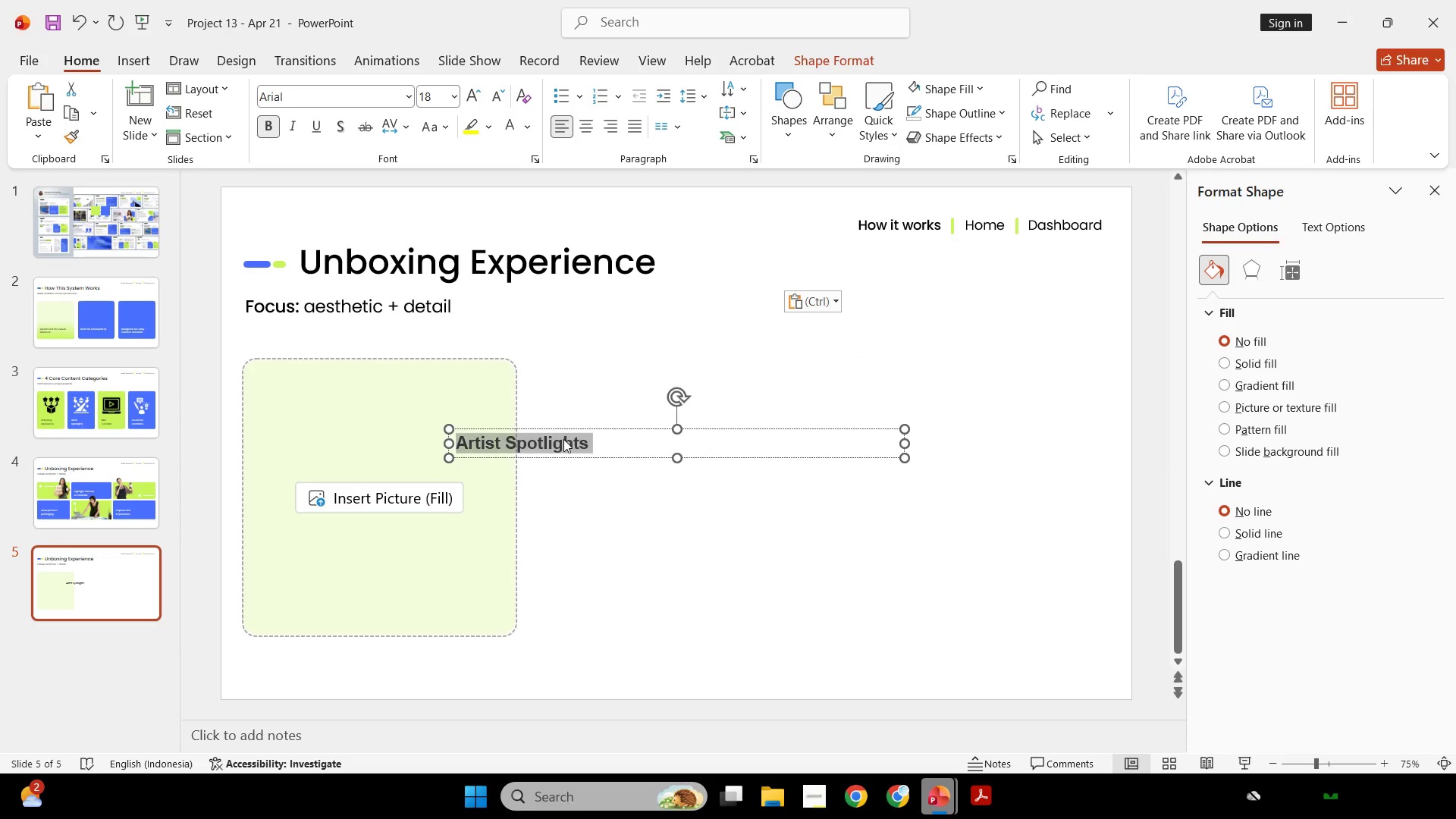 
key(Control+A)
 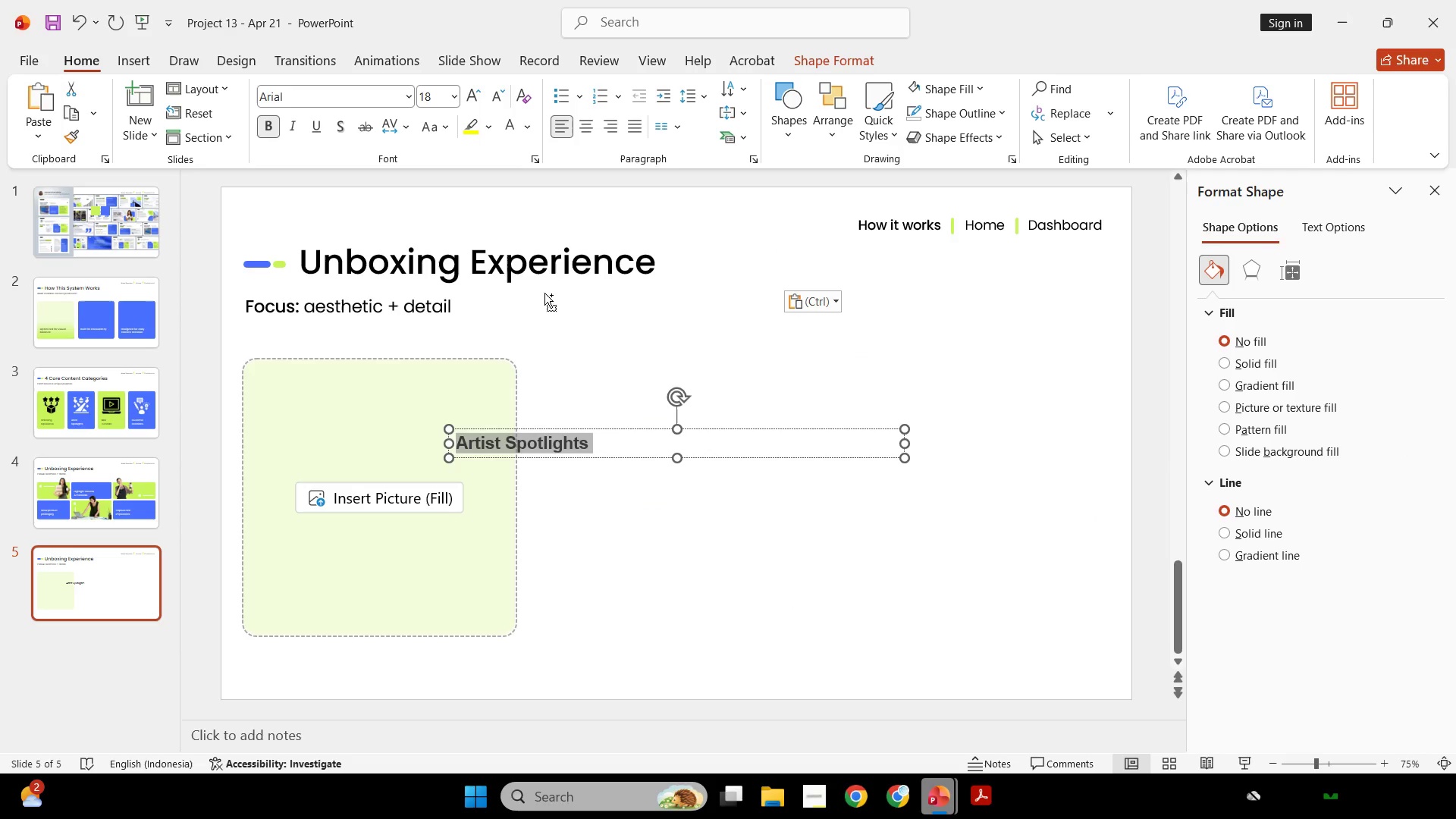 
key(Control+C)
 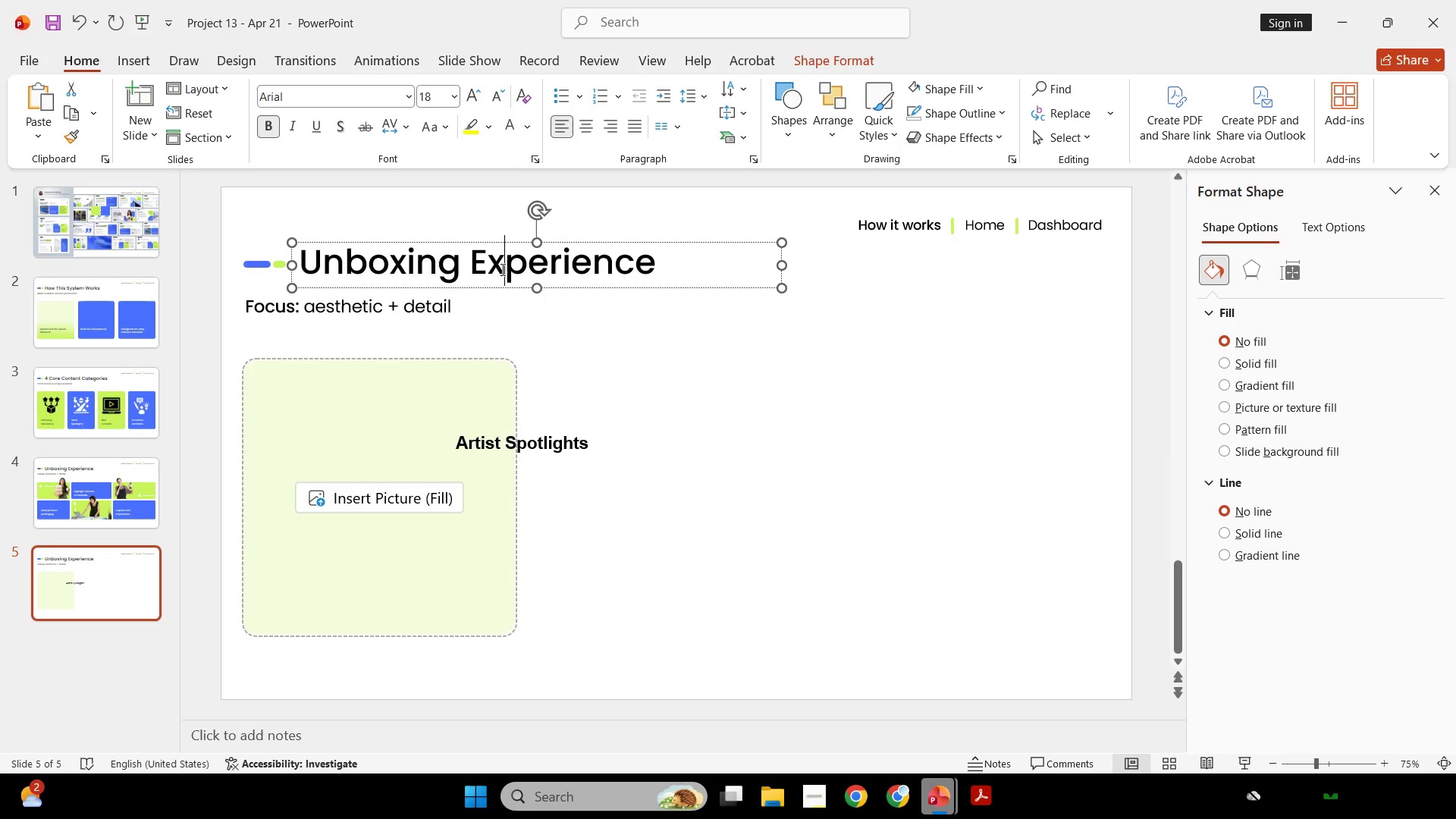 
left_click([501, 269])
 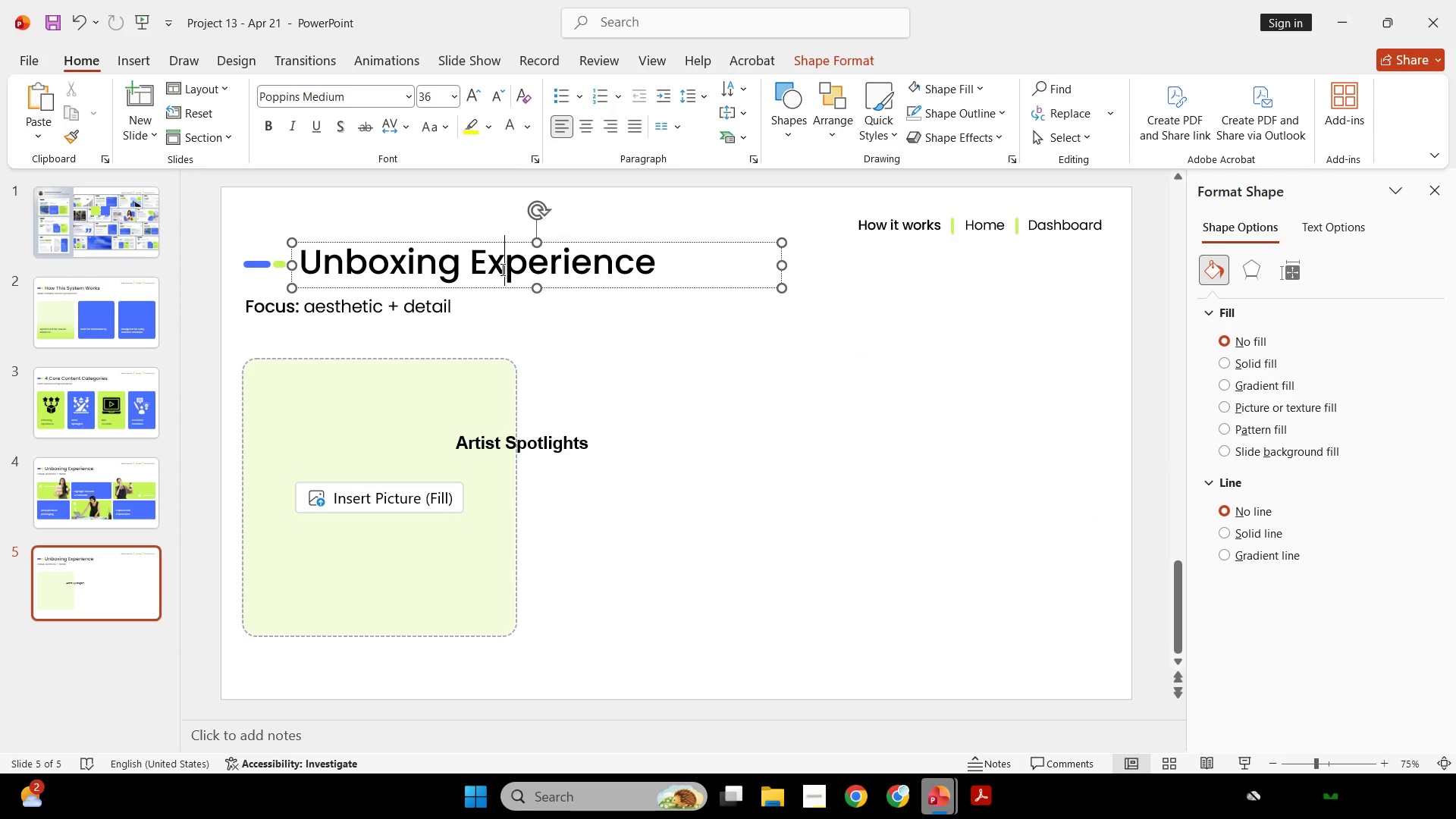 
key(Control+A)
 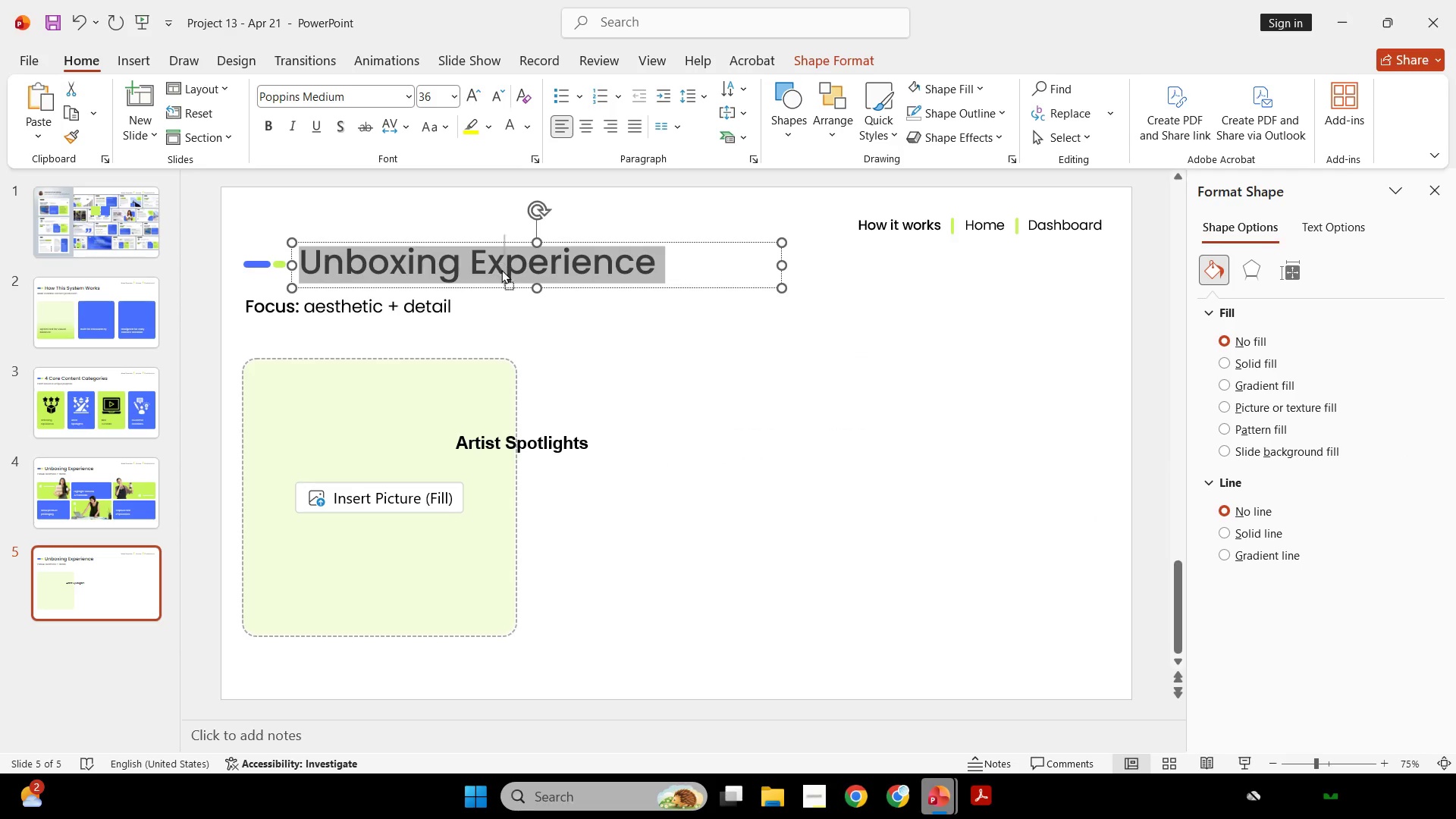 
right_click([501, 269])
 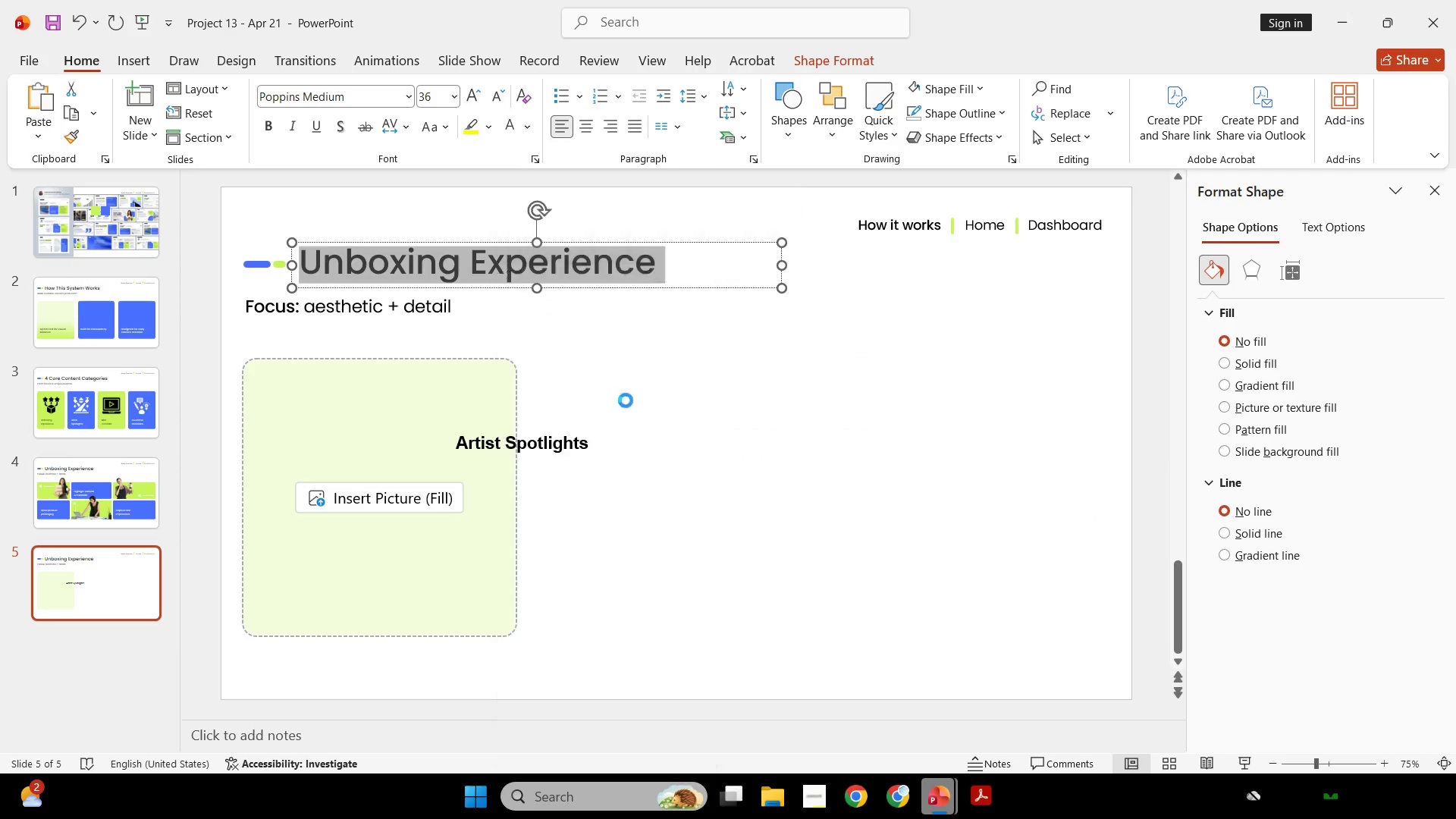 
double_click([915, 360])
 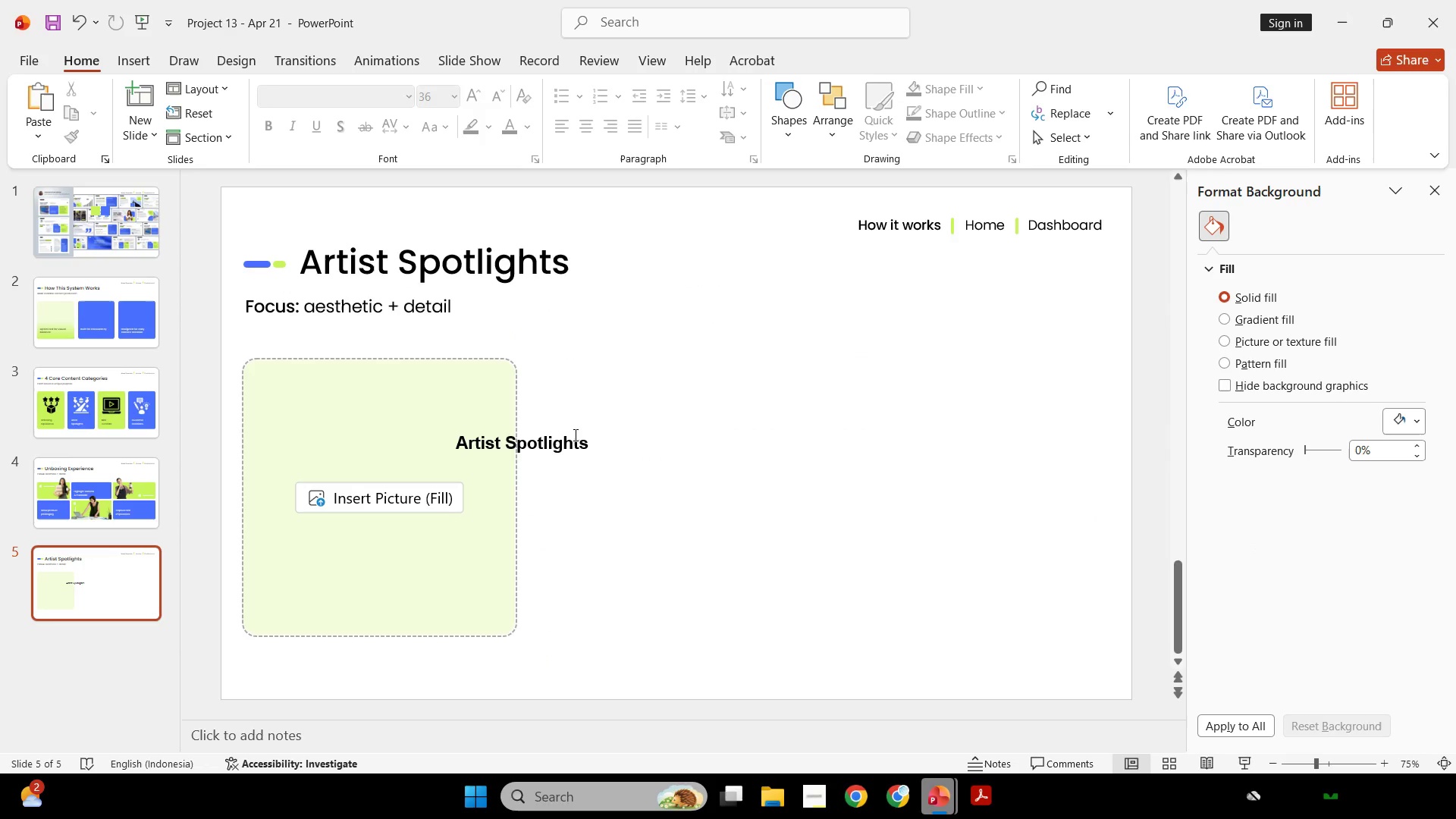 
left_click_drag(start_coordinate=[574, 435], to_coordinate=[587, 428])
 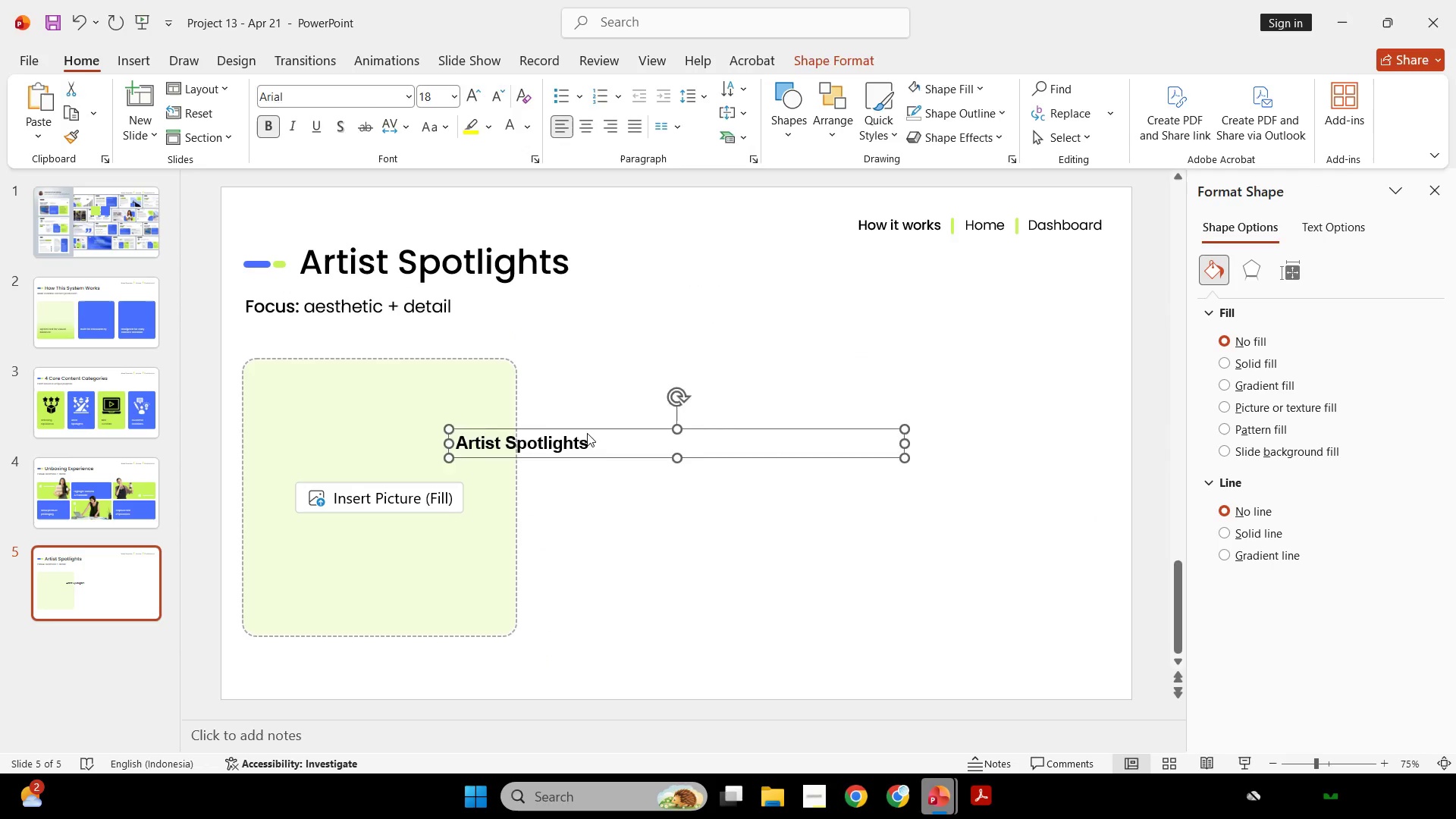 
left_click([587, 428])
 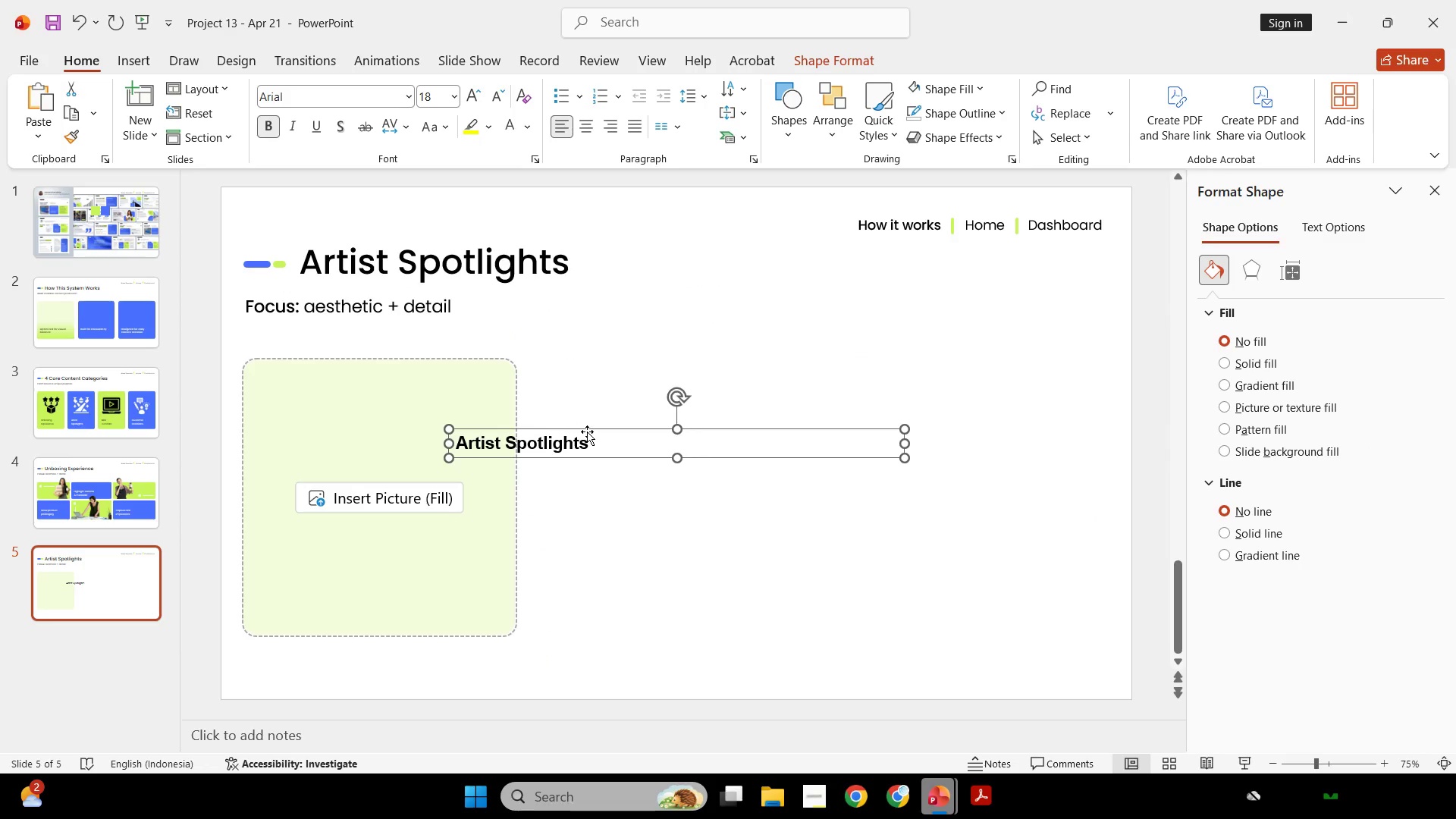 
key(Backspace)
 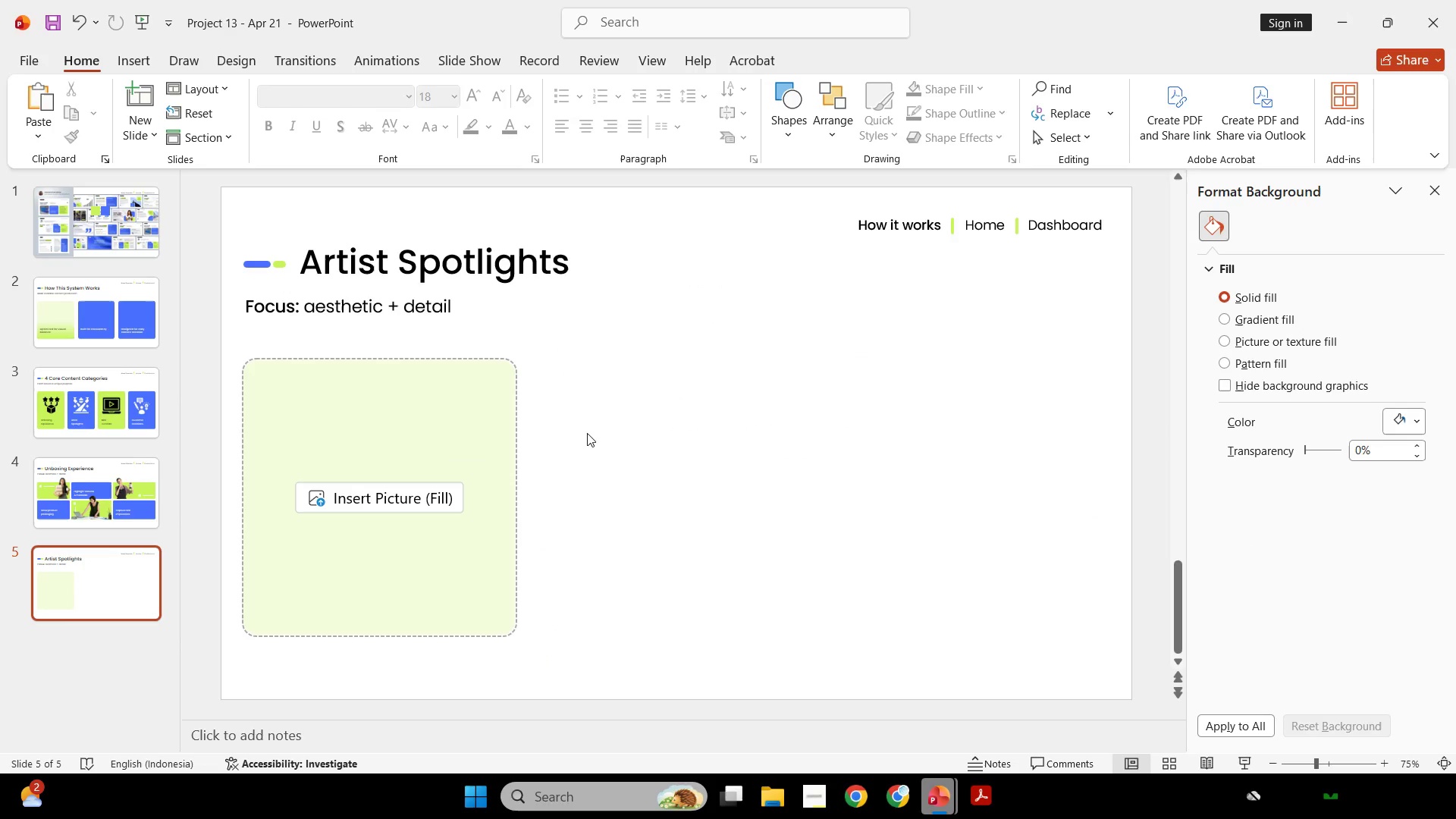 
wait(11.17)
 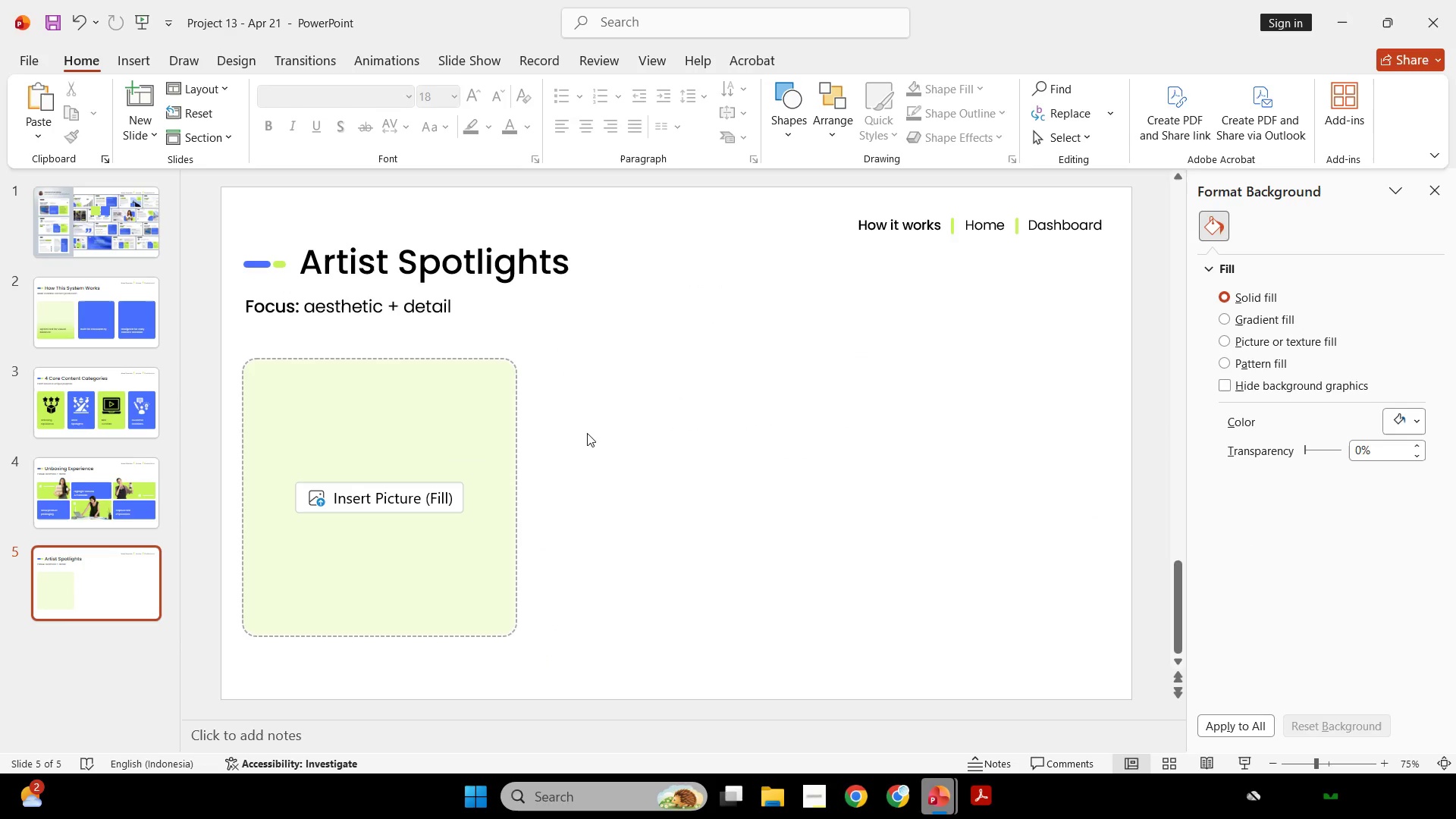 
key(Escape)
 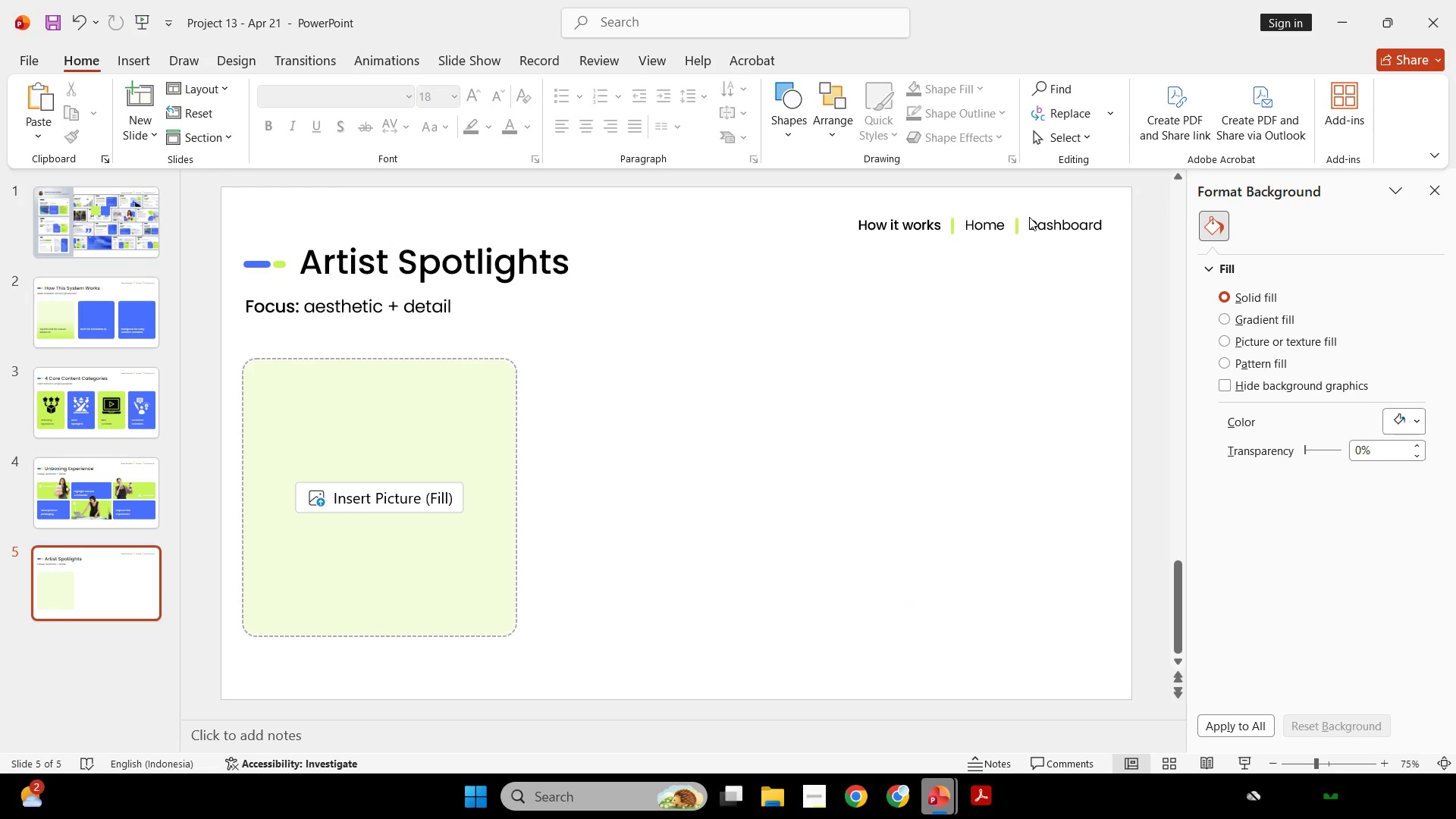 
left_click([1008, 219])
 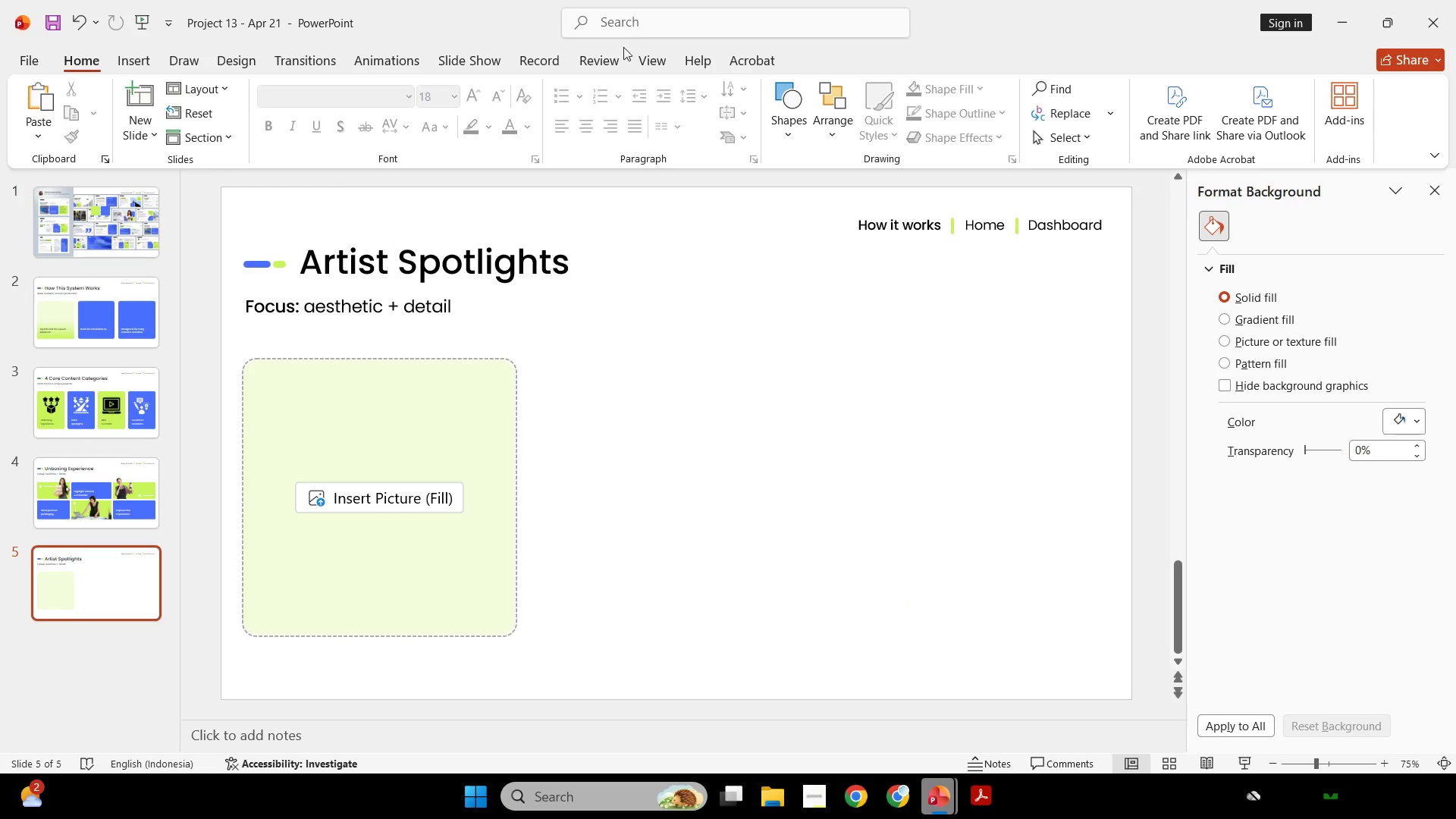 
left_click([643, 60])
 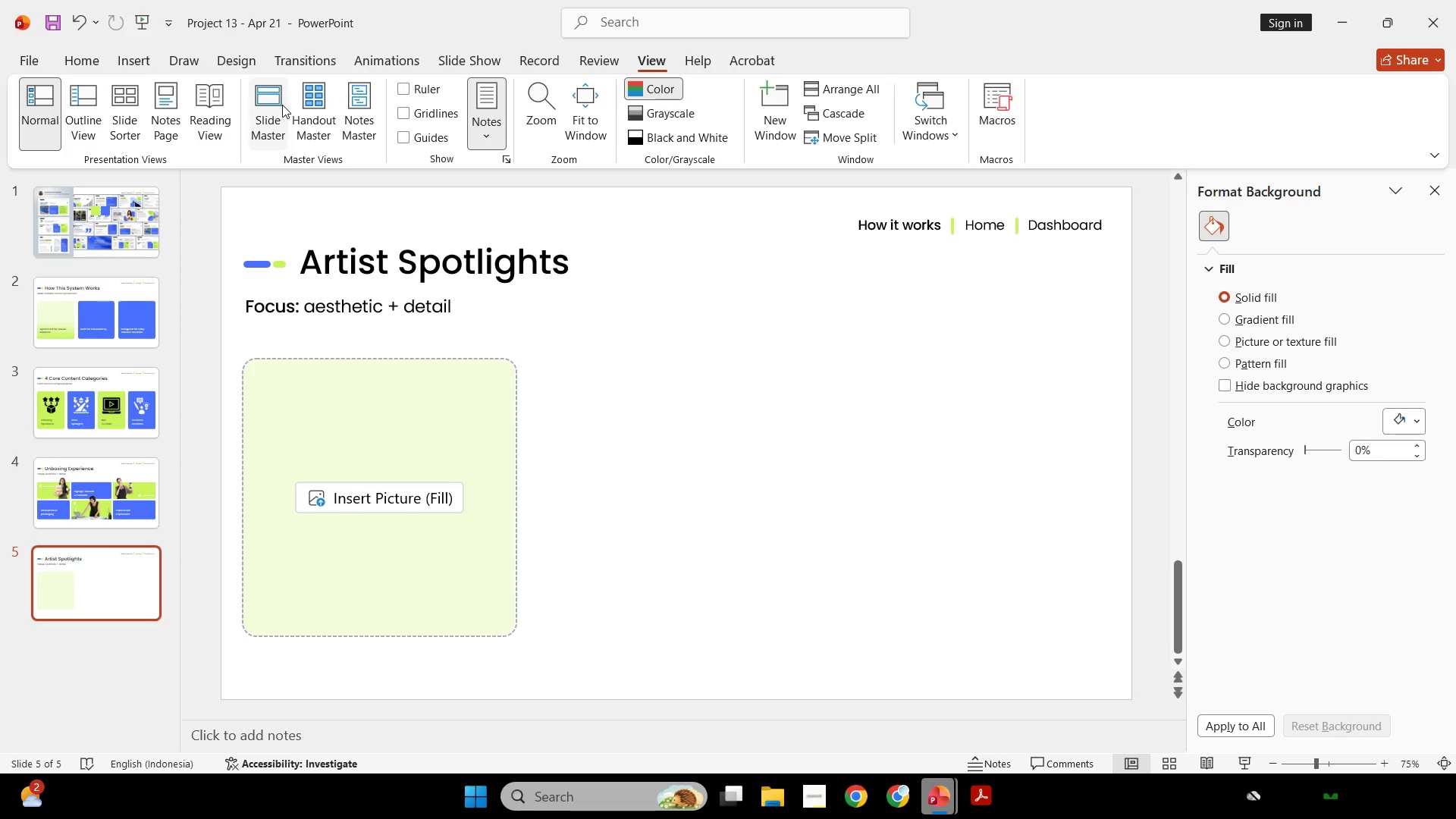 
left_click([281, 105])
 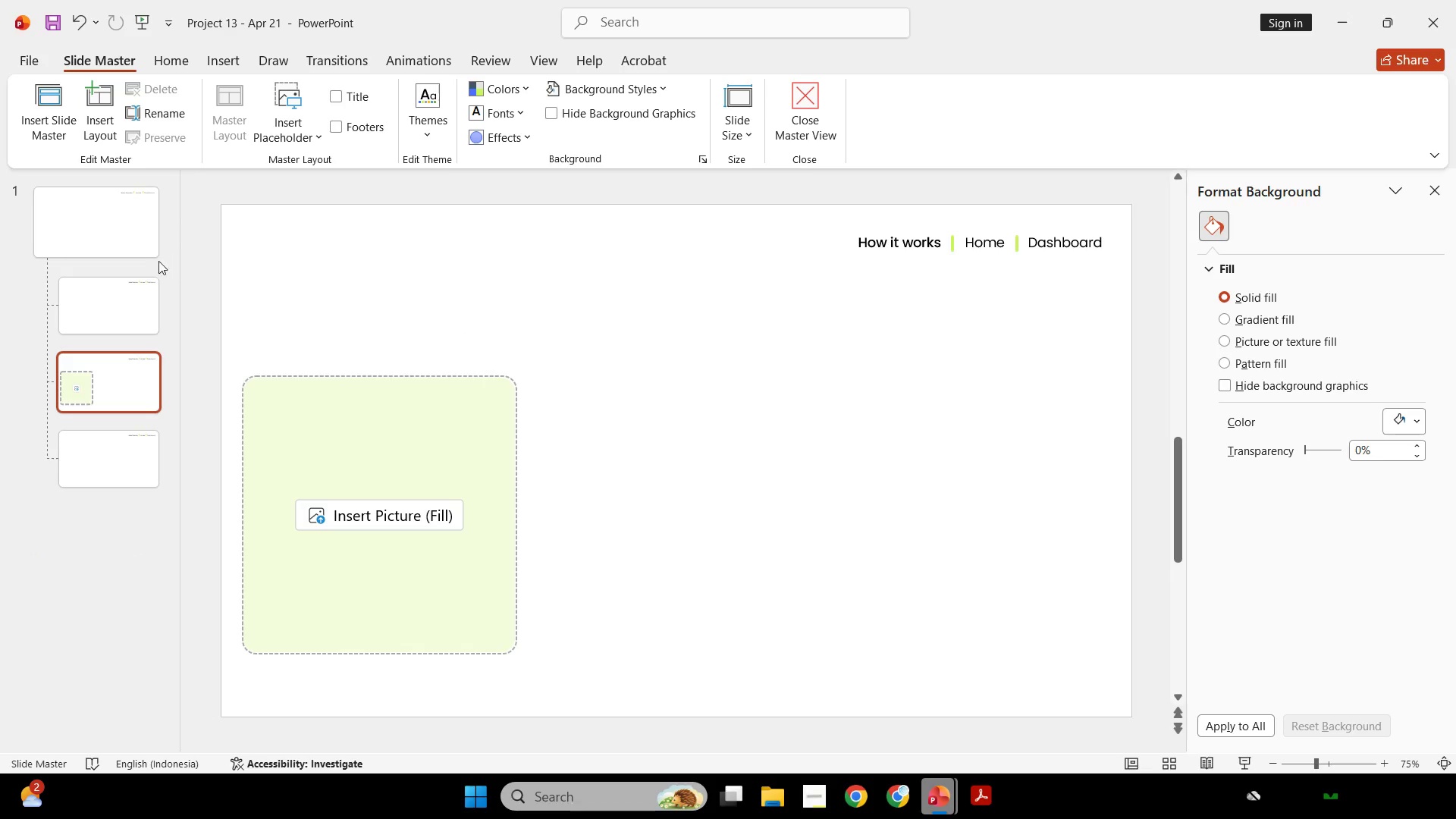 
left_click([96, 224])
 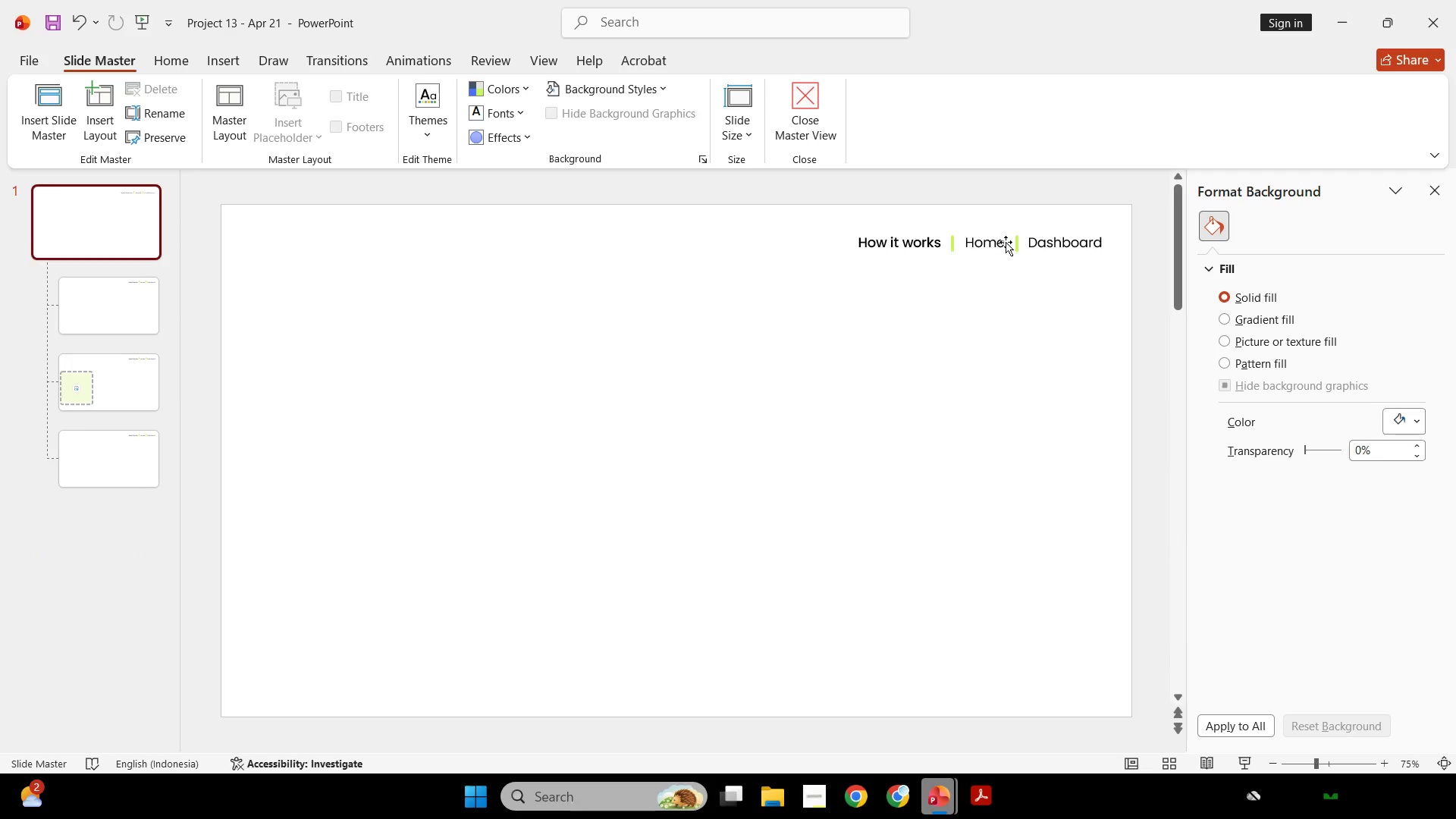 
scroll: coordinate [112, 307], scroll_direction: up, amount: 5.0
 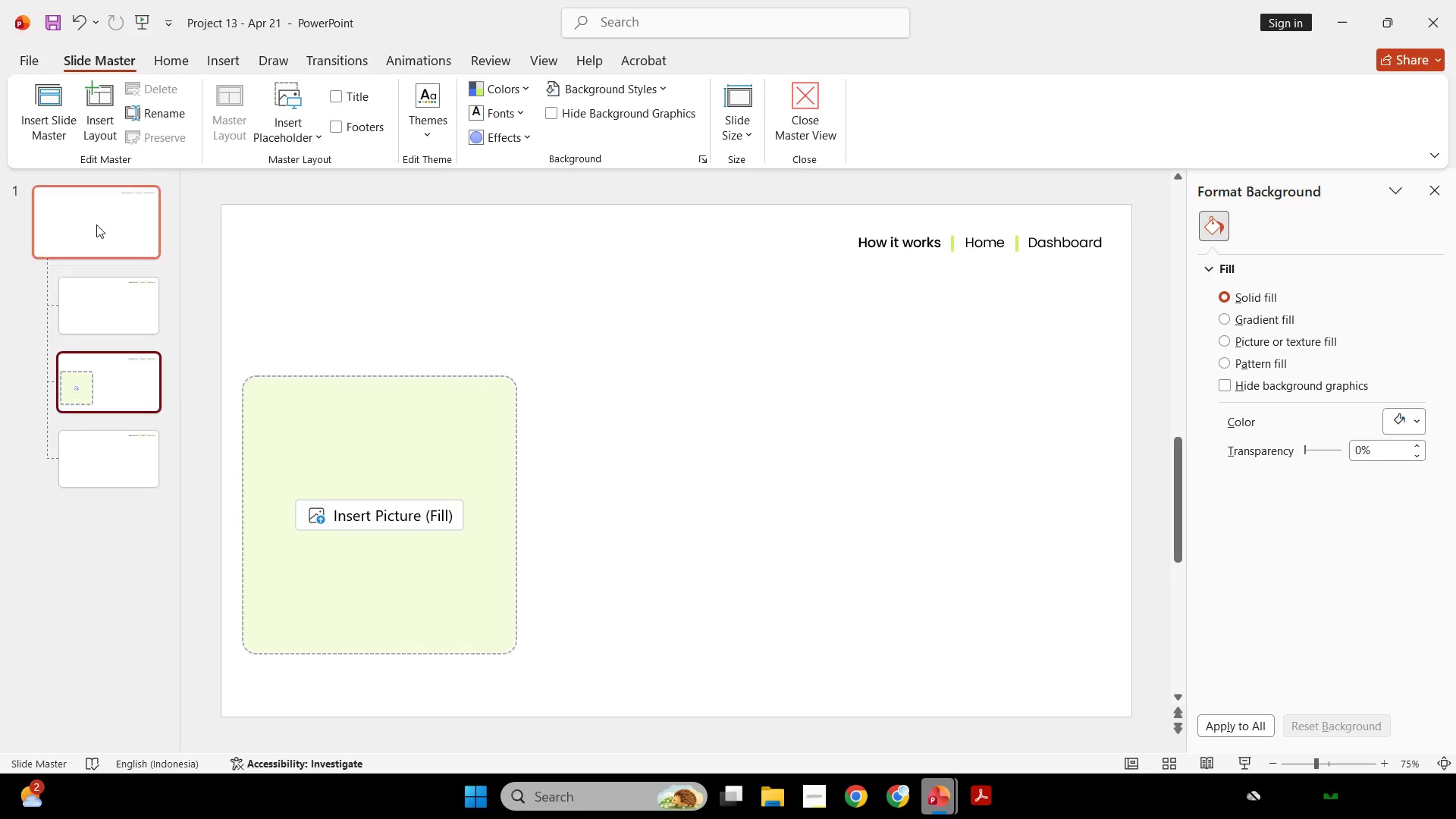 
left_click([1018, 248])
 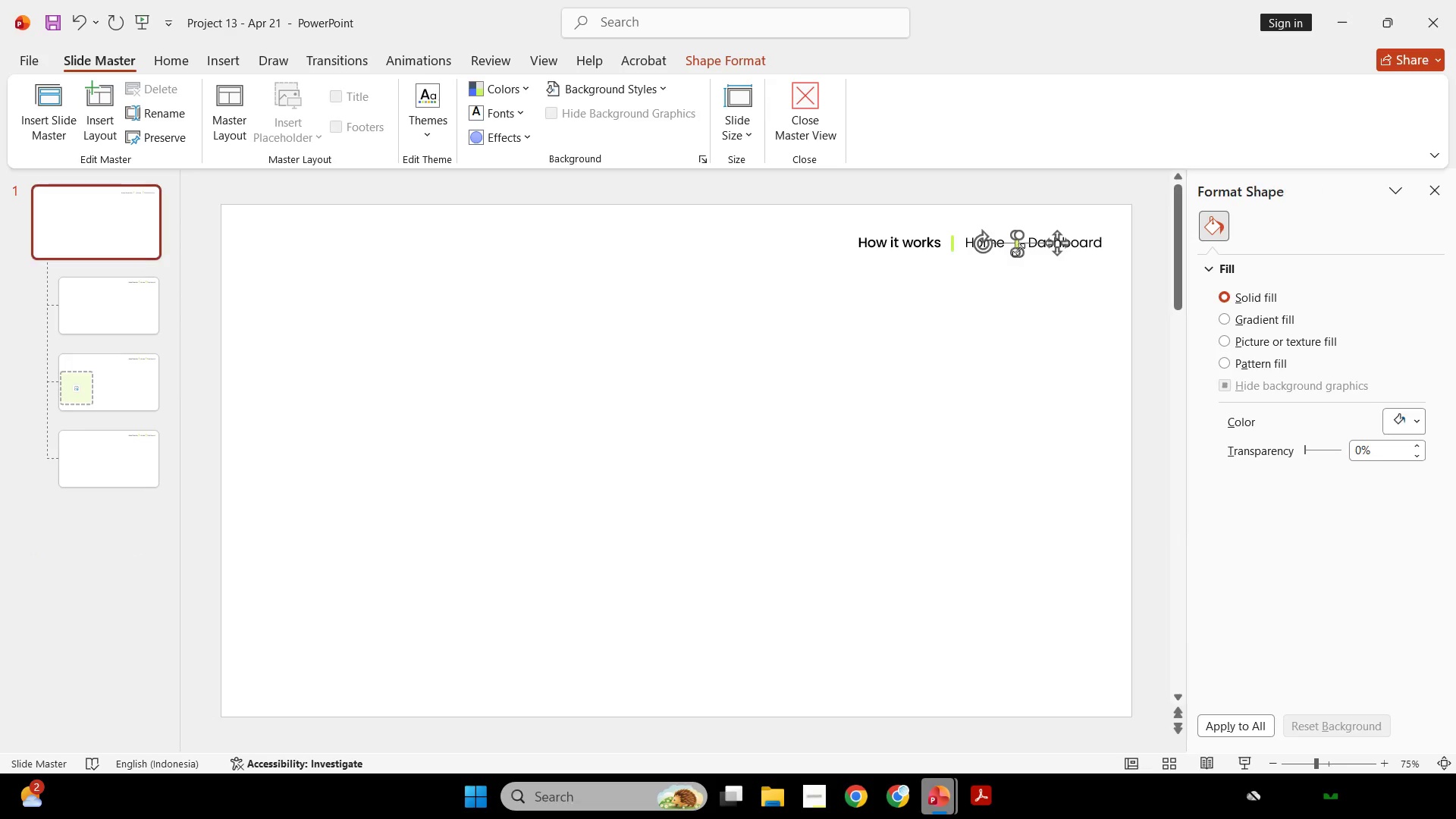 
hold_key(key=ControlLeft, duration=0.69)
scroll: coordinate [1014, 261], scroll_direction: up, amount: 7.0
 